 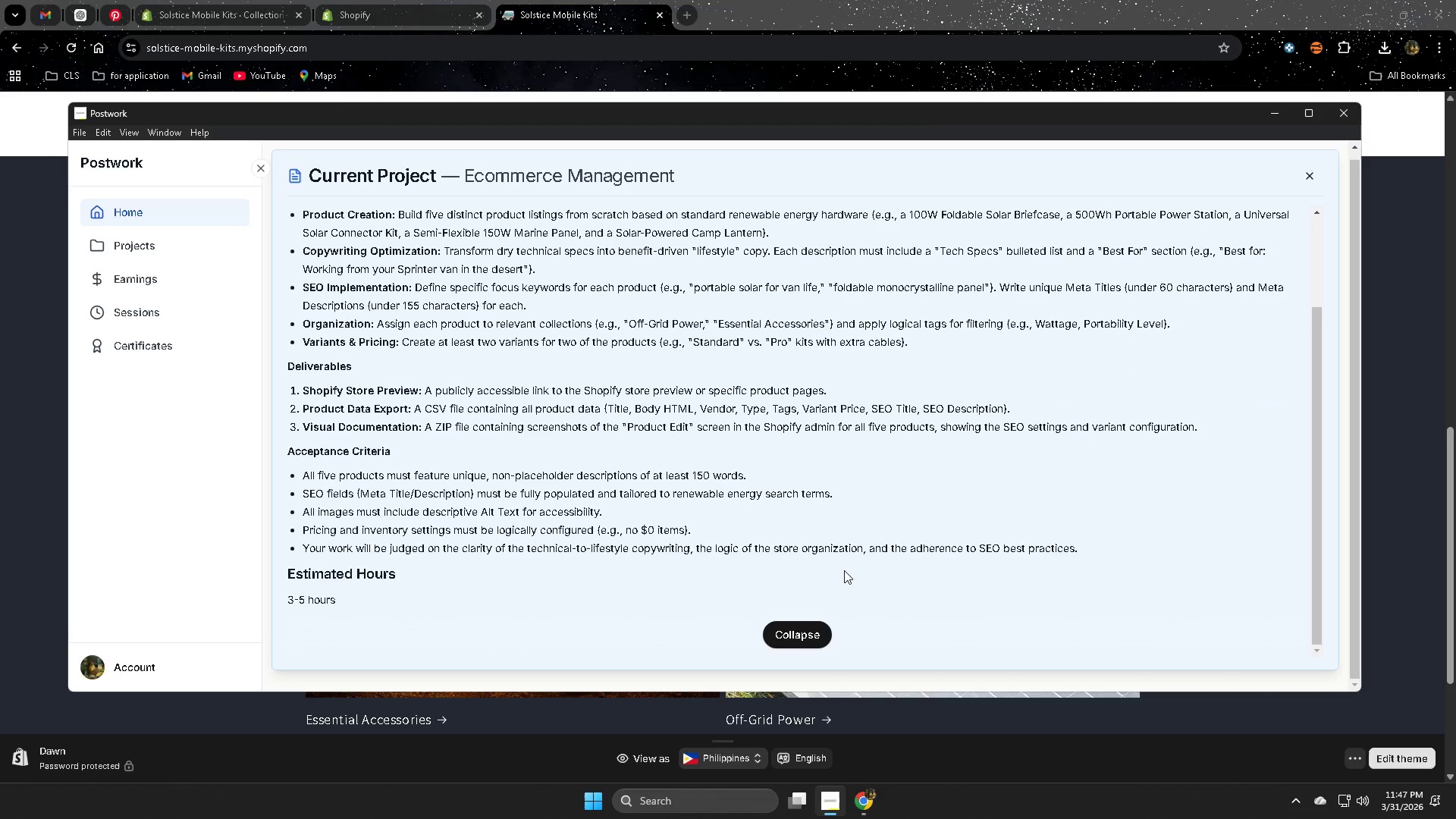 
scroll: coordinate [858, 394], scroll_direction: up, amount: 16.0
 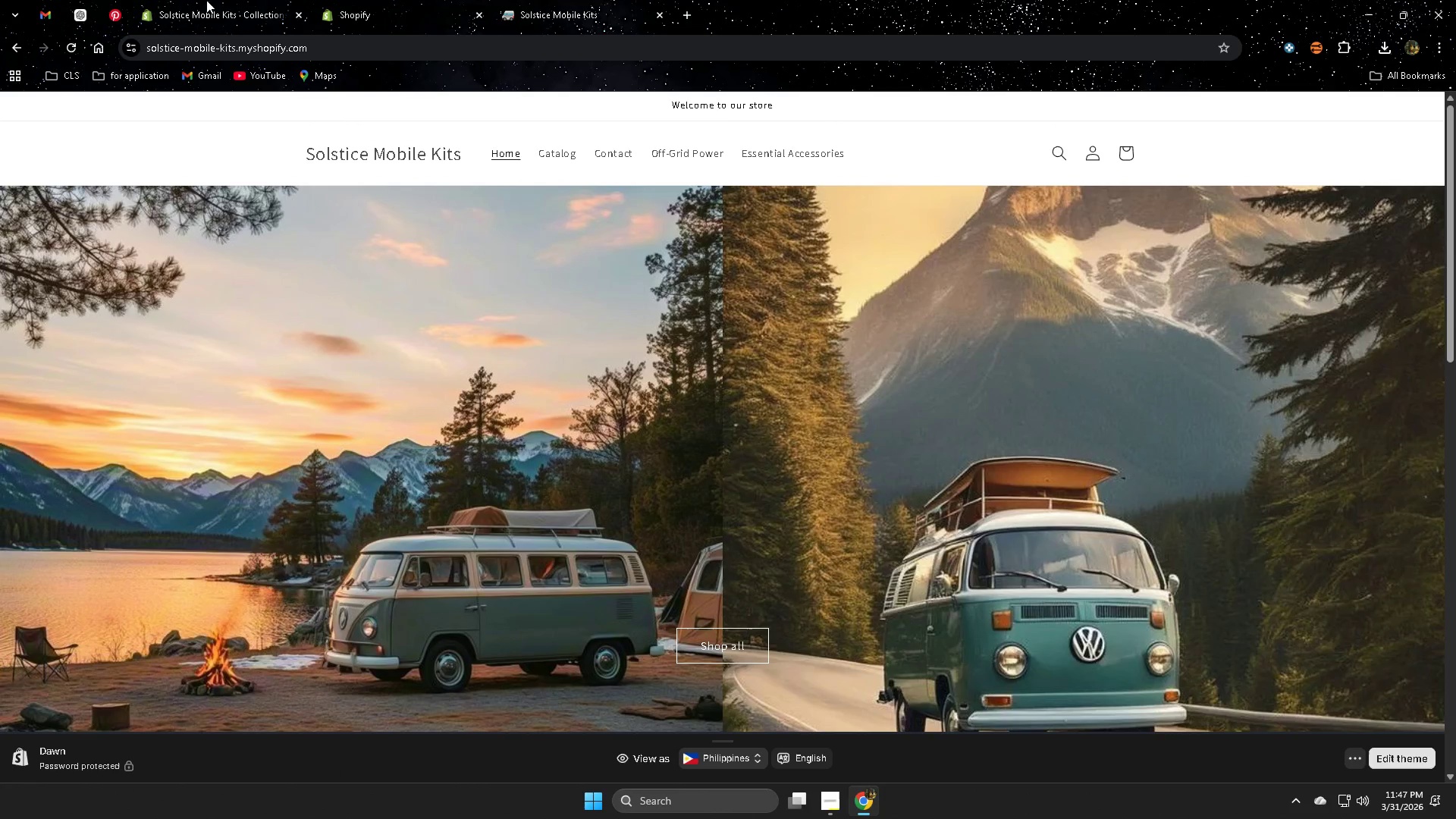 
left_click([97, 555])
 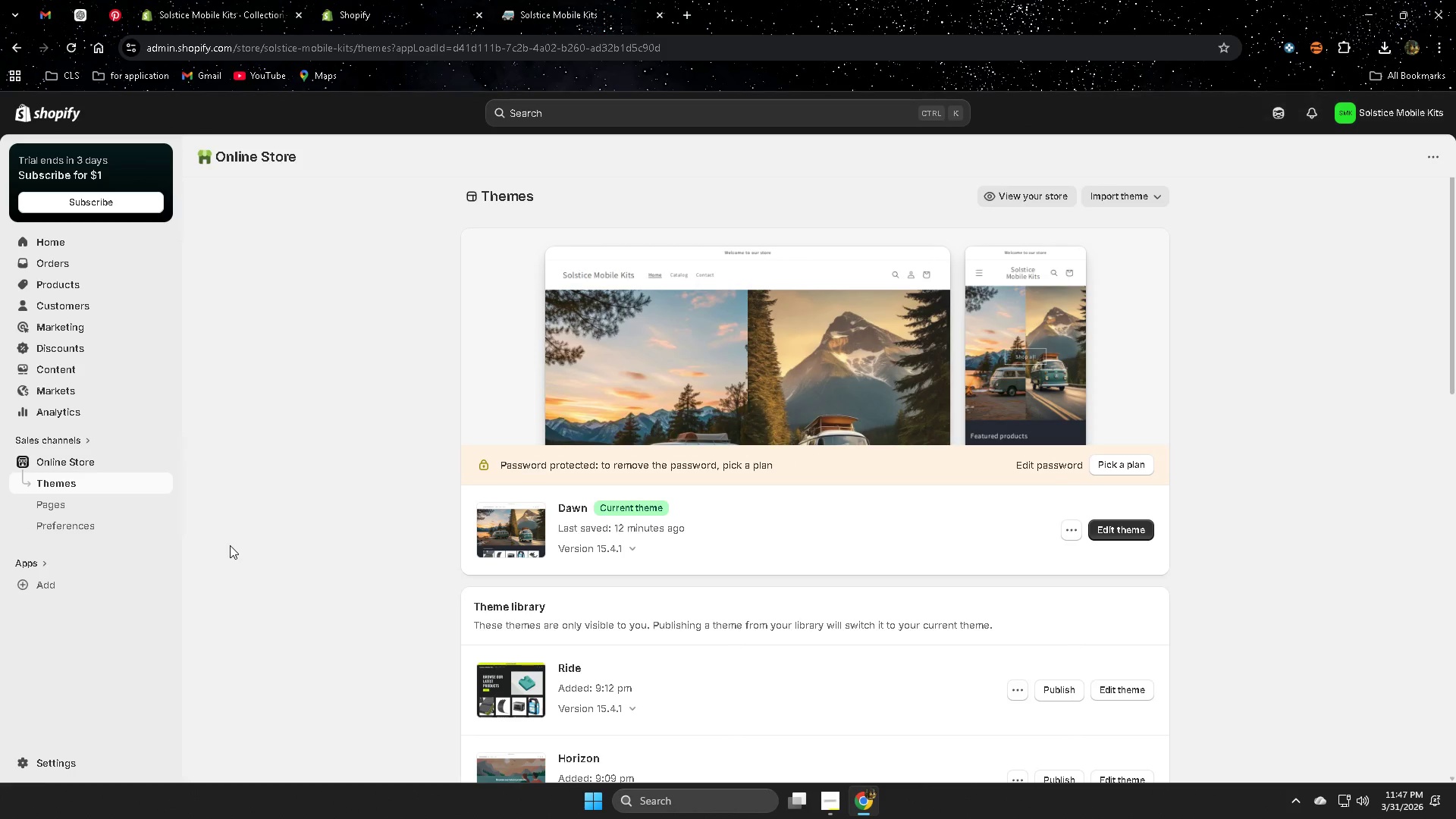 
wait(5.31)
 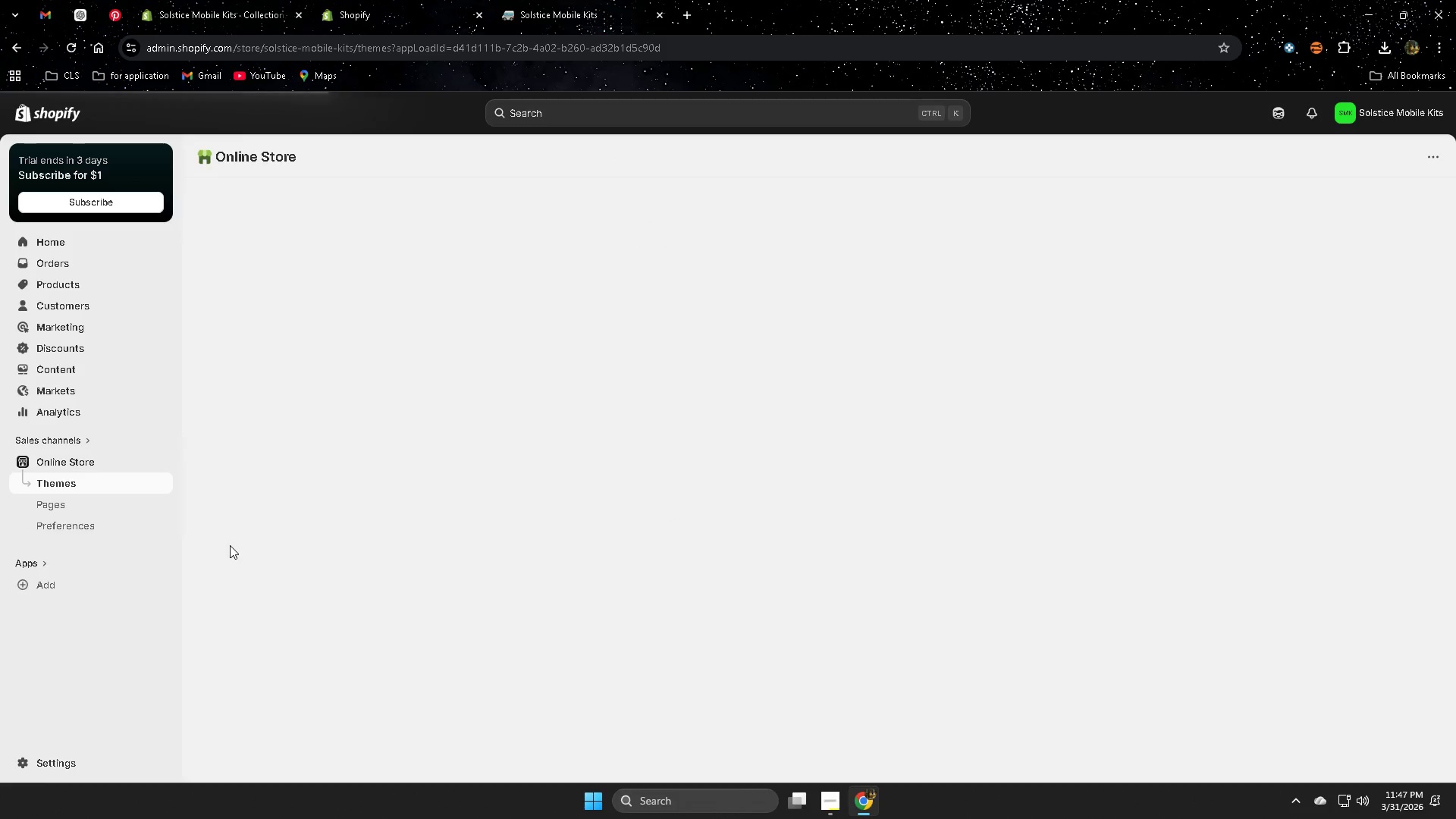 
left_click([1131, 534])
 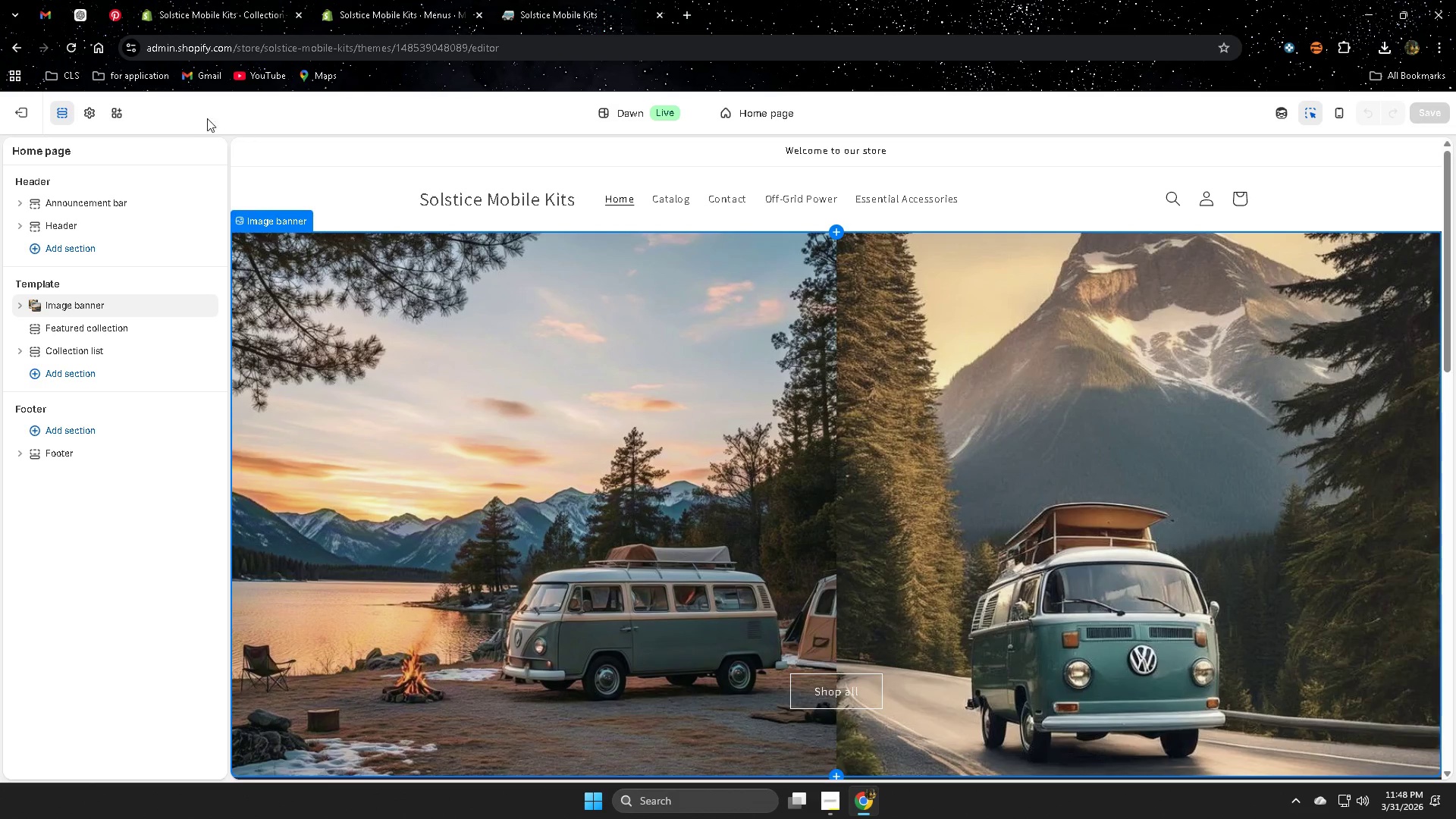 
wait(10.47)
 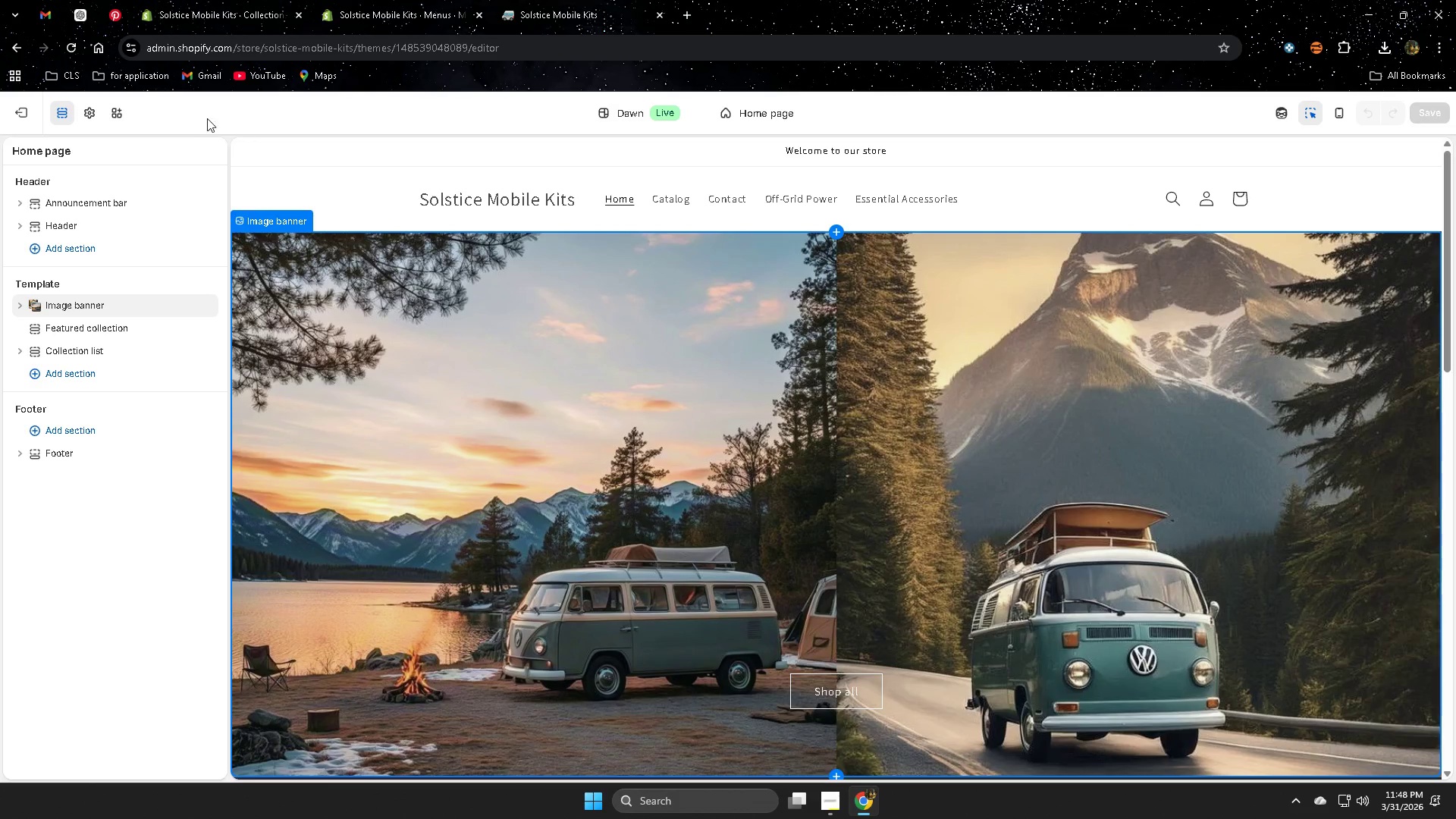 
left_click([91, 116])
 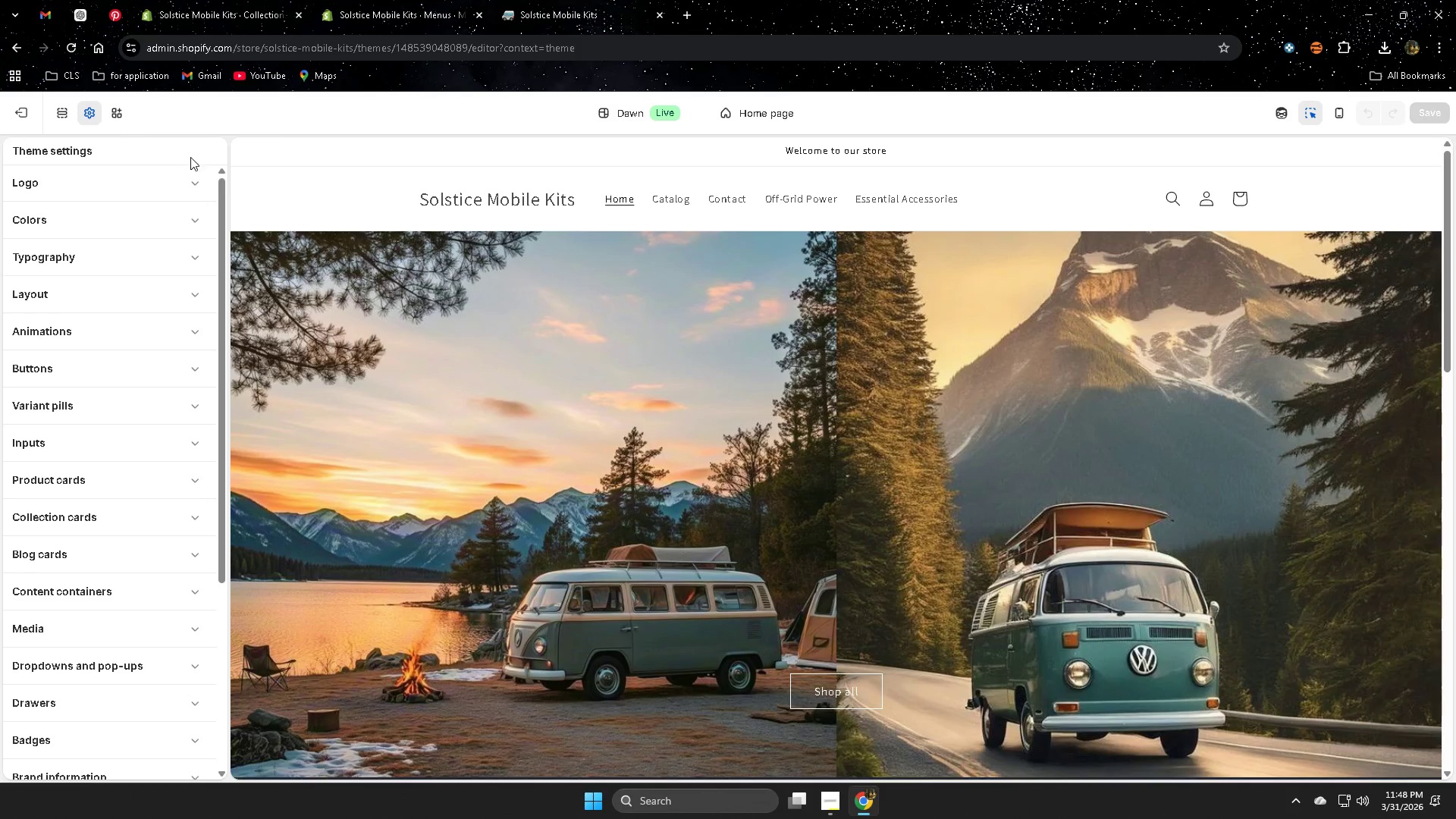 
mouse_move([115, 136])
 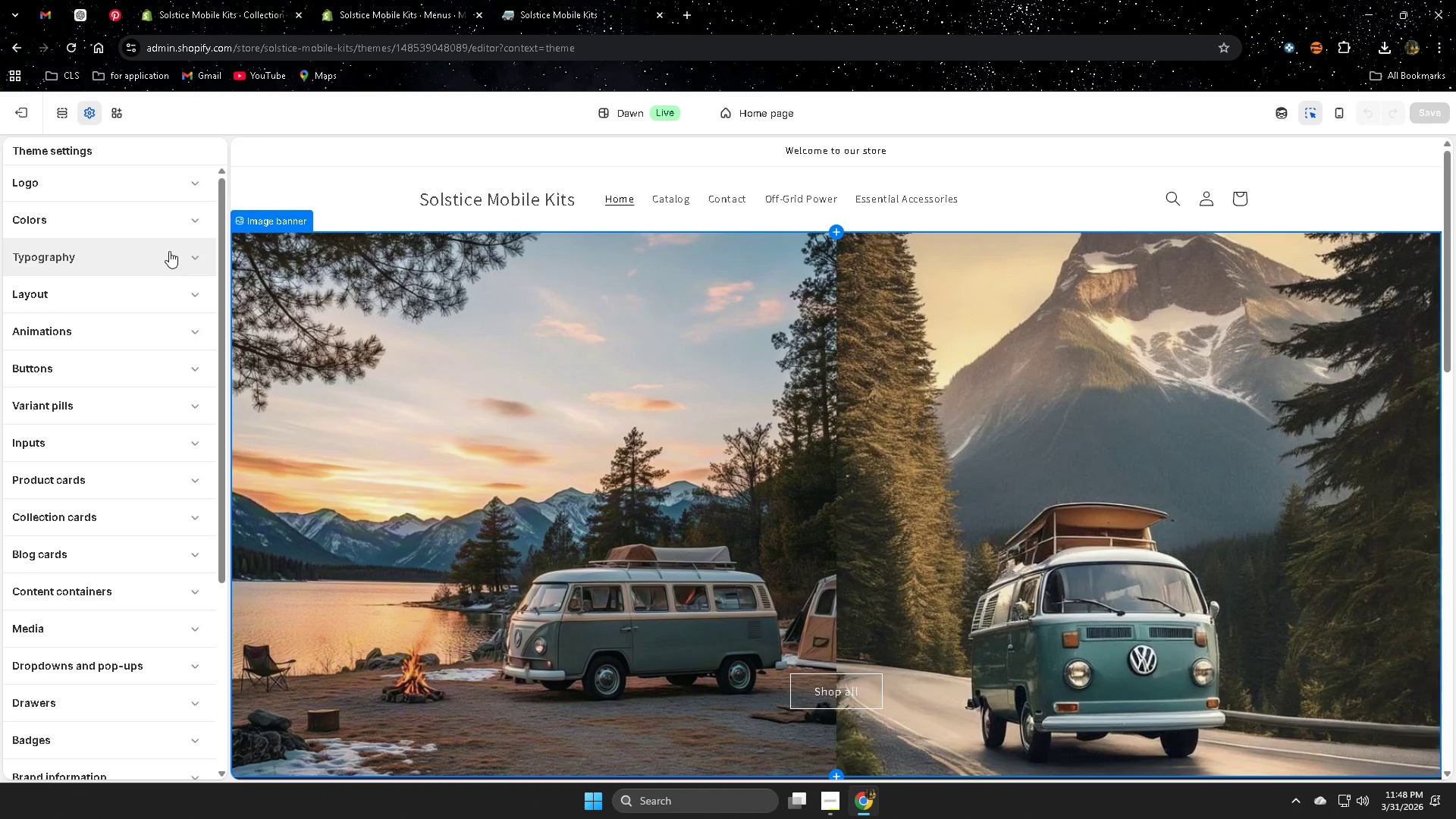 
left_click([169, 251])
 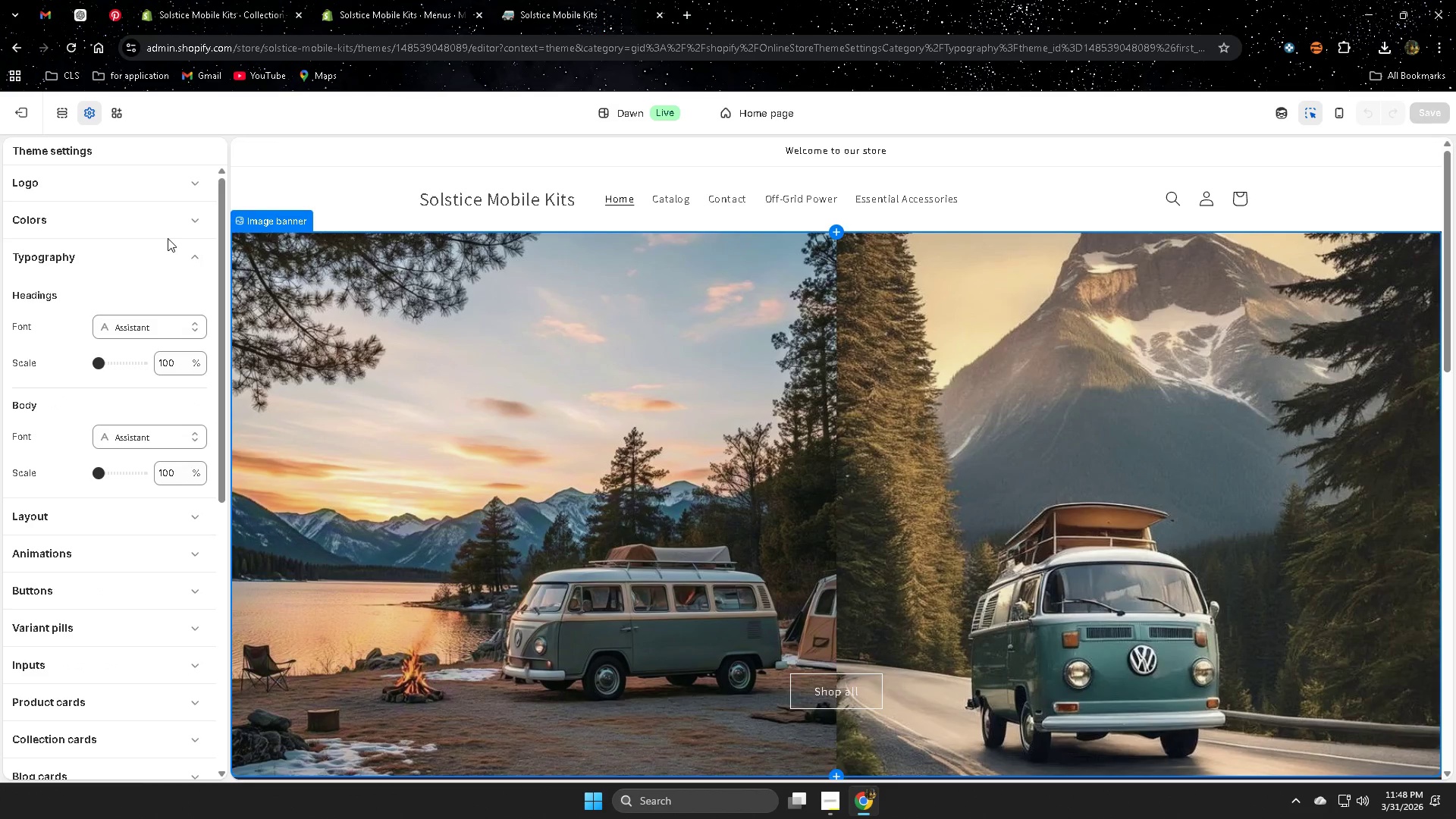 
left_click([92, 114])
 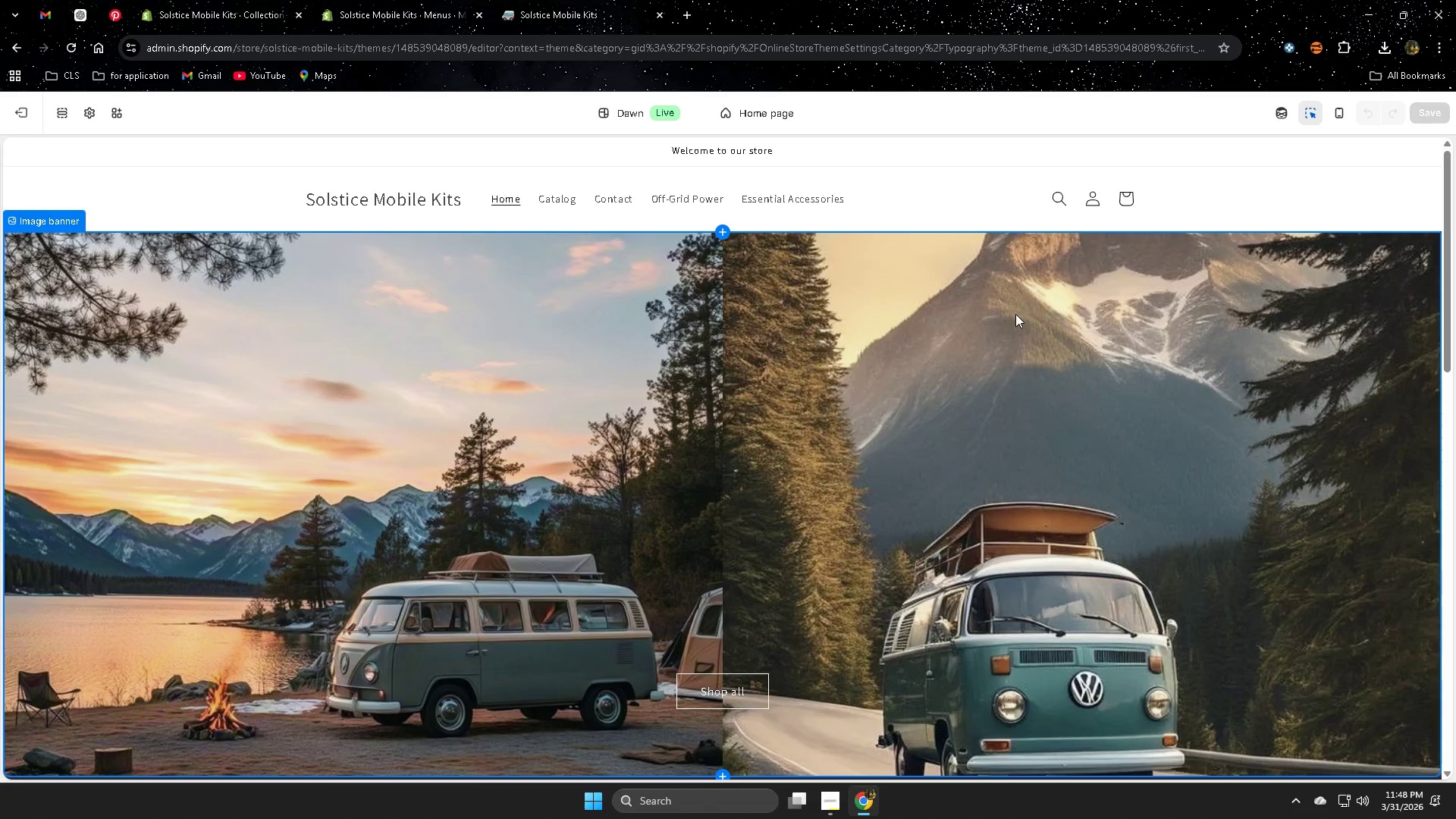 
left_click([980, 195])
 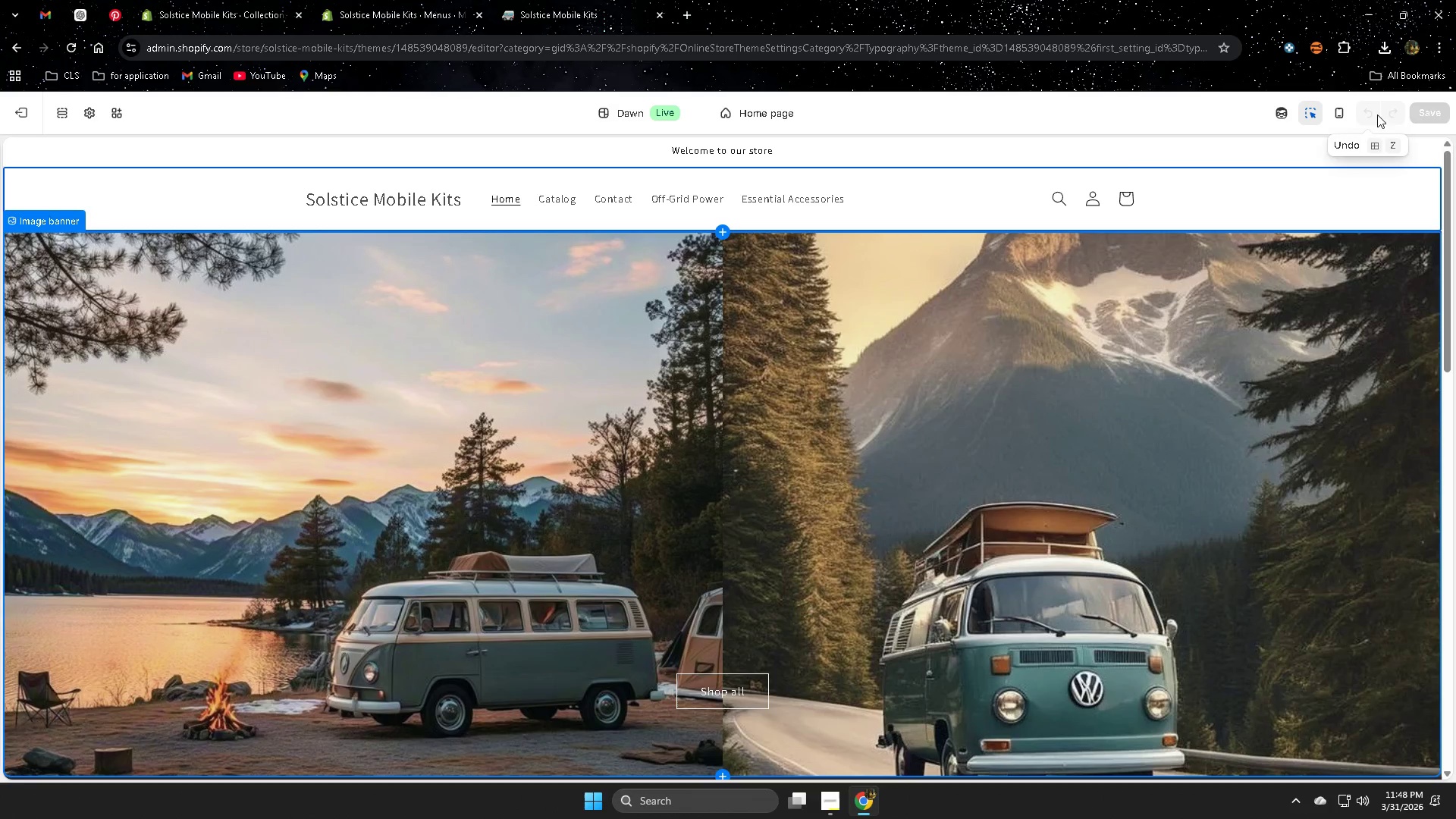 
left_click([995, 400])
 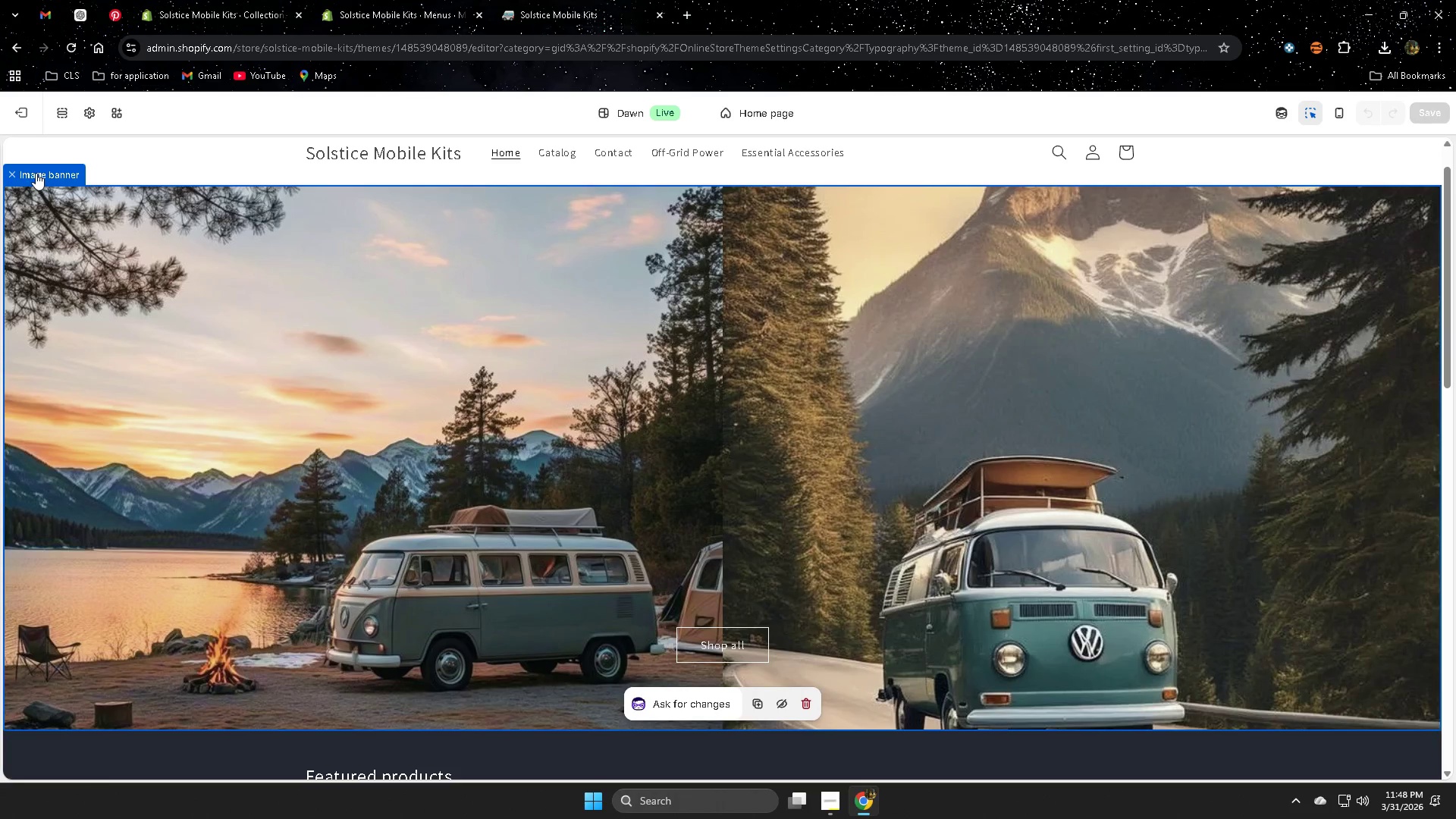 
wait(5.53)
 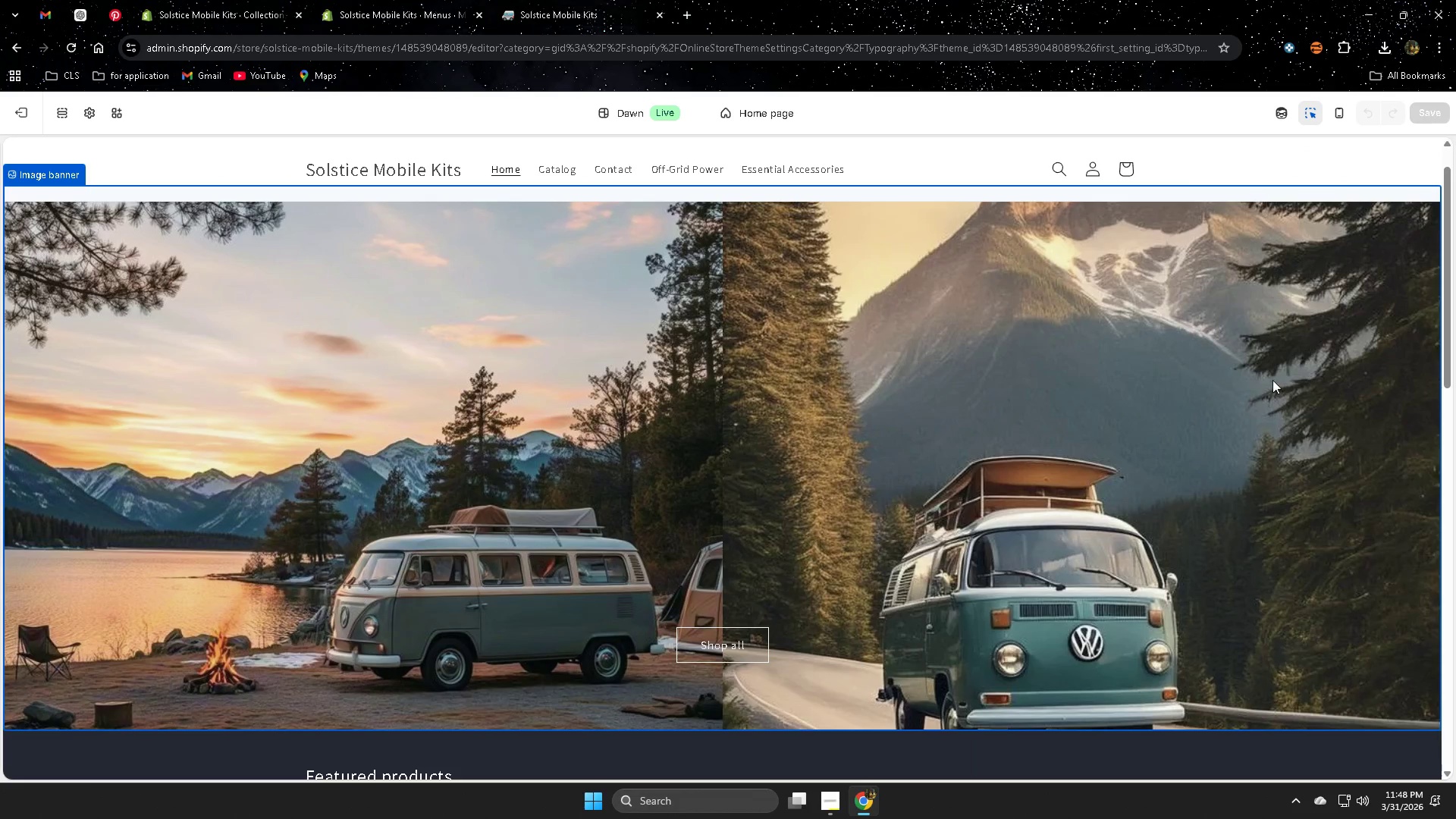 
left_click([1307, 337])
 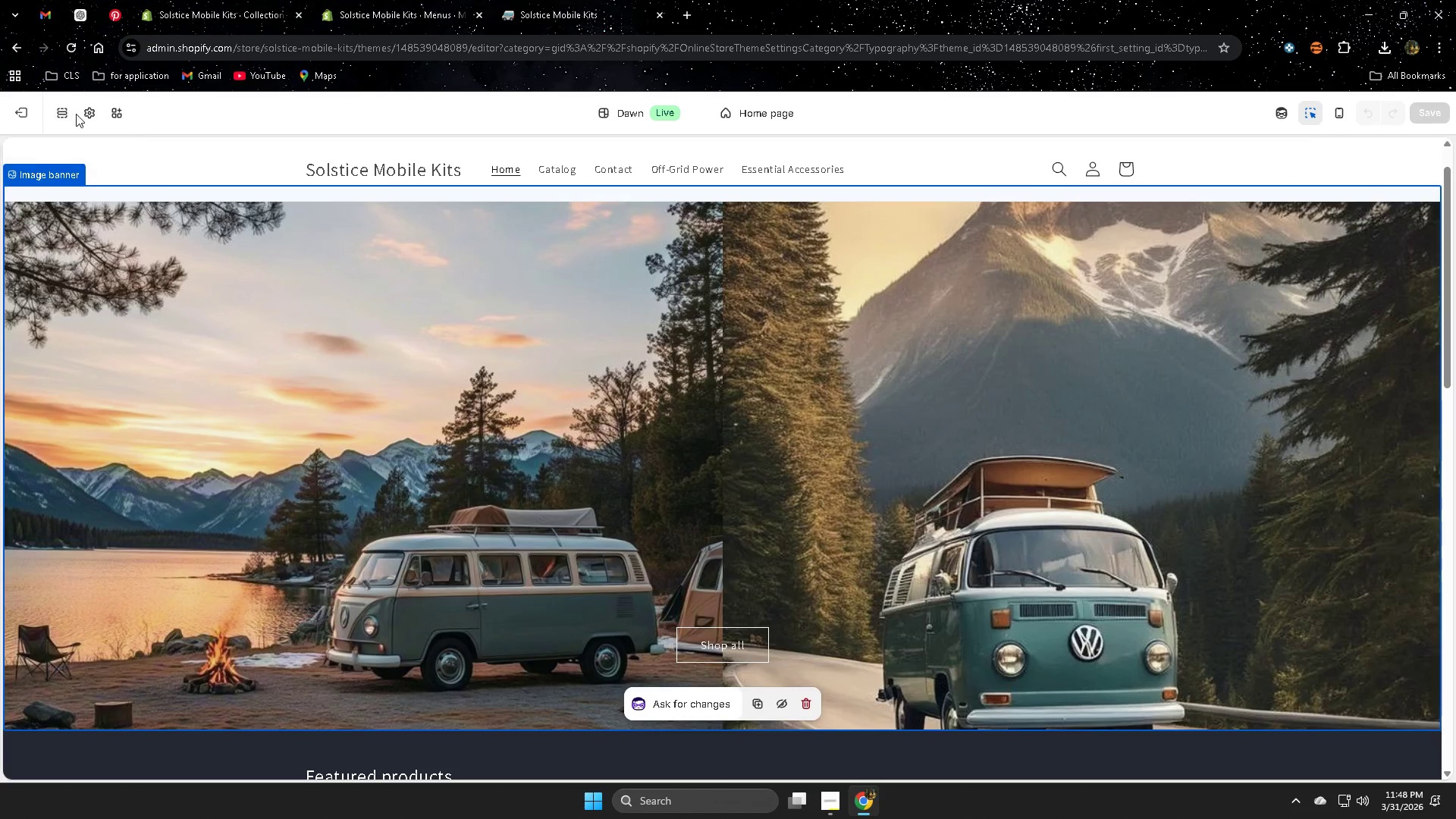 
scroll: coordinate [1210, 381], scroll_direction: none, amount: 0.0
 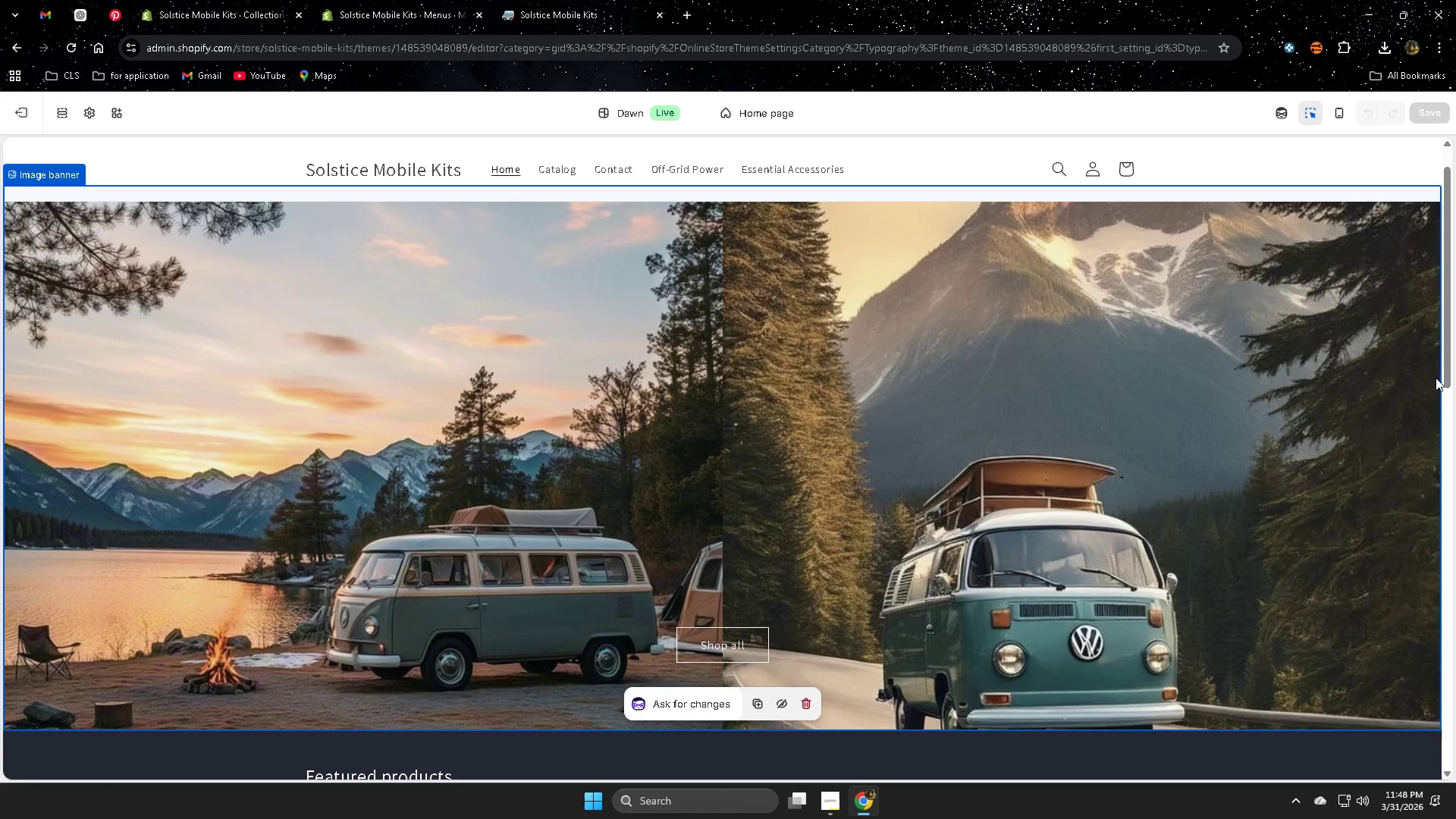 
scroll: coordinate [679, 405], scroll_direction: down, amount: 3.0
 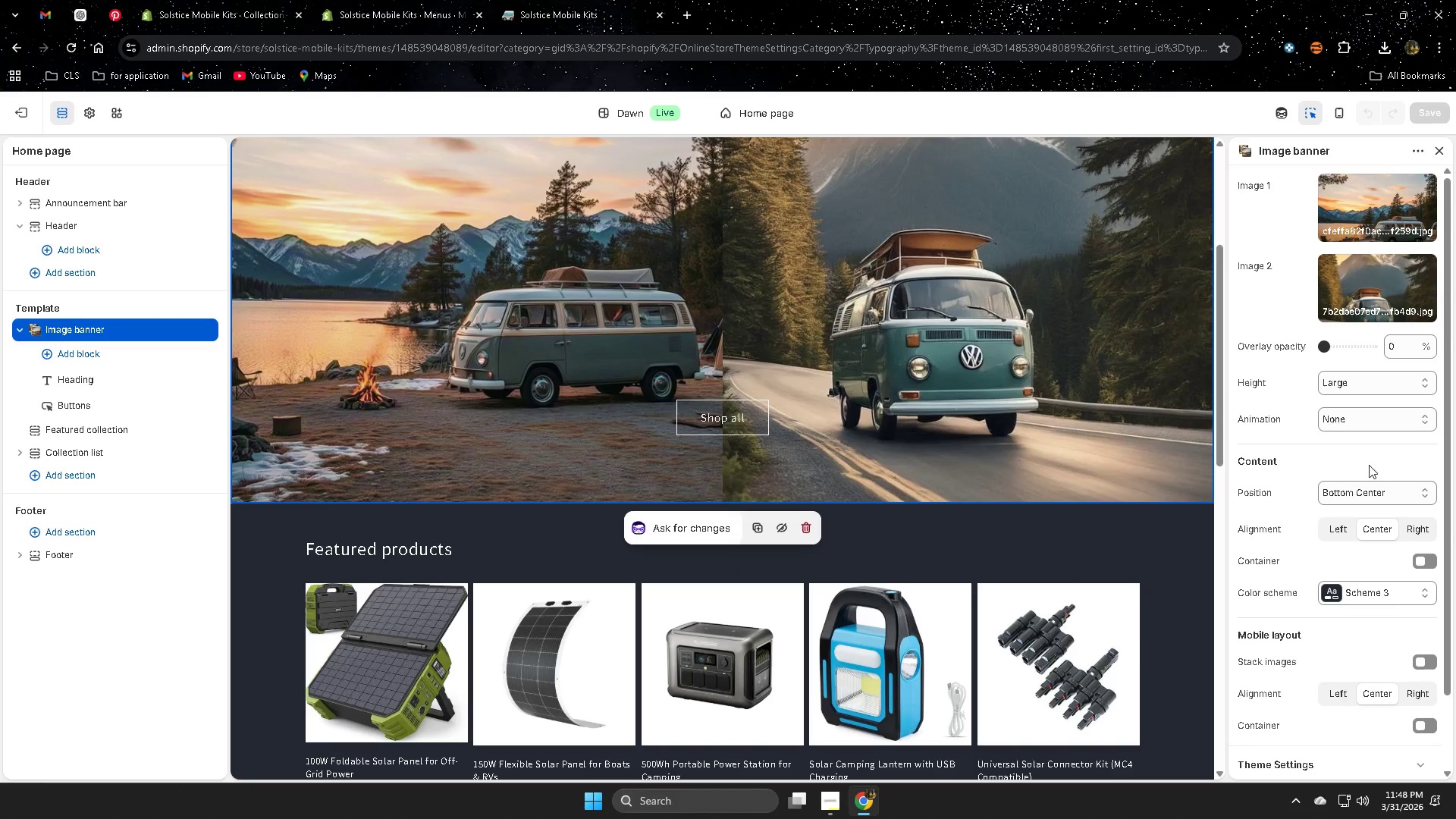 
left_click([962, 165])
 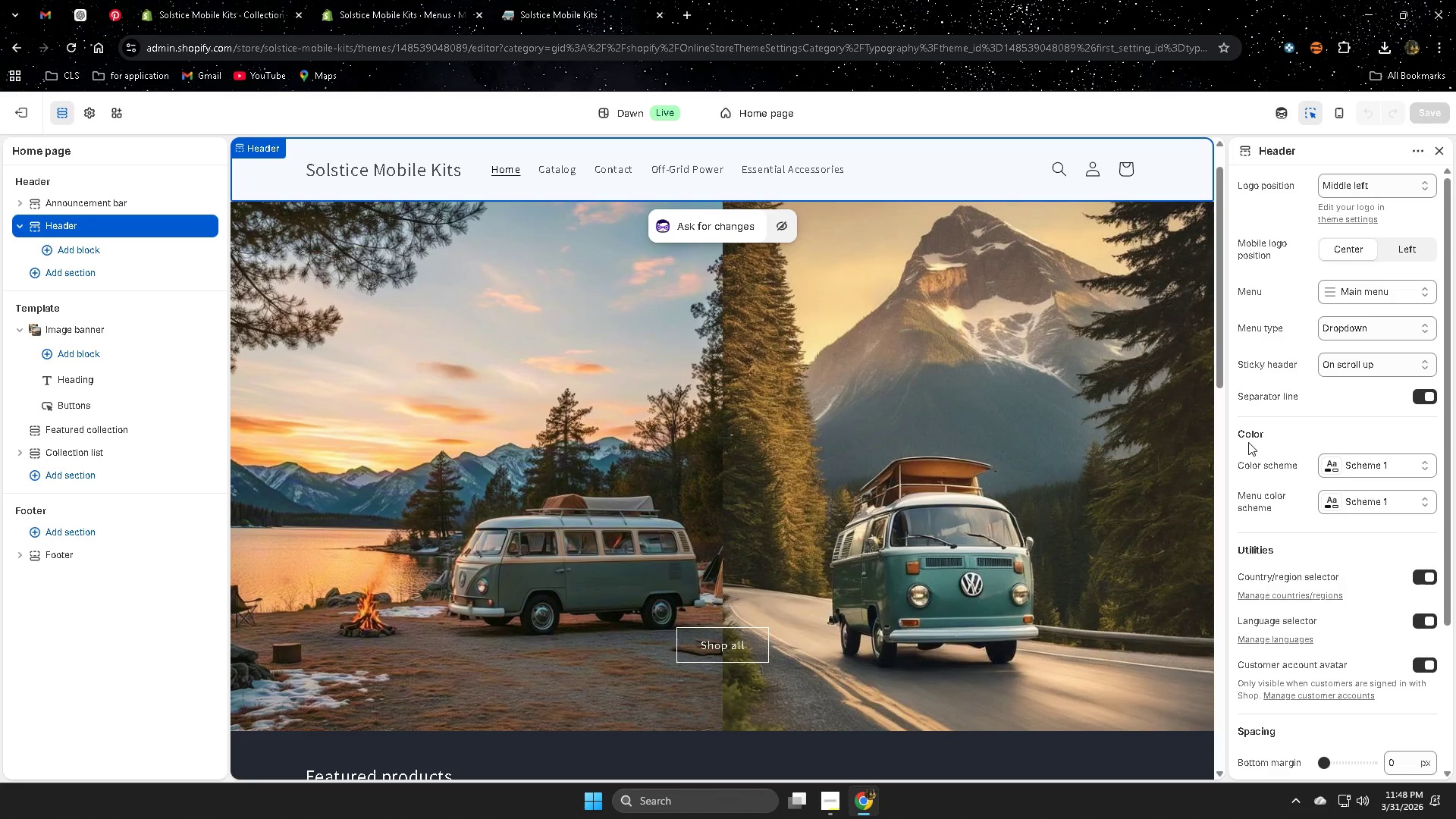 
scroll: coordinate [1318, 448], scroll_direction: up, amount: 7.0
 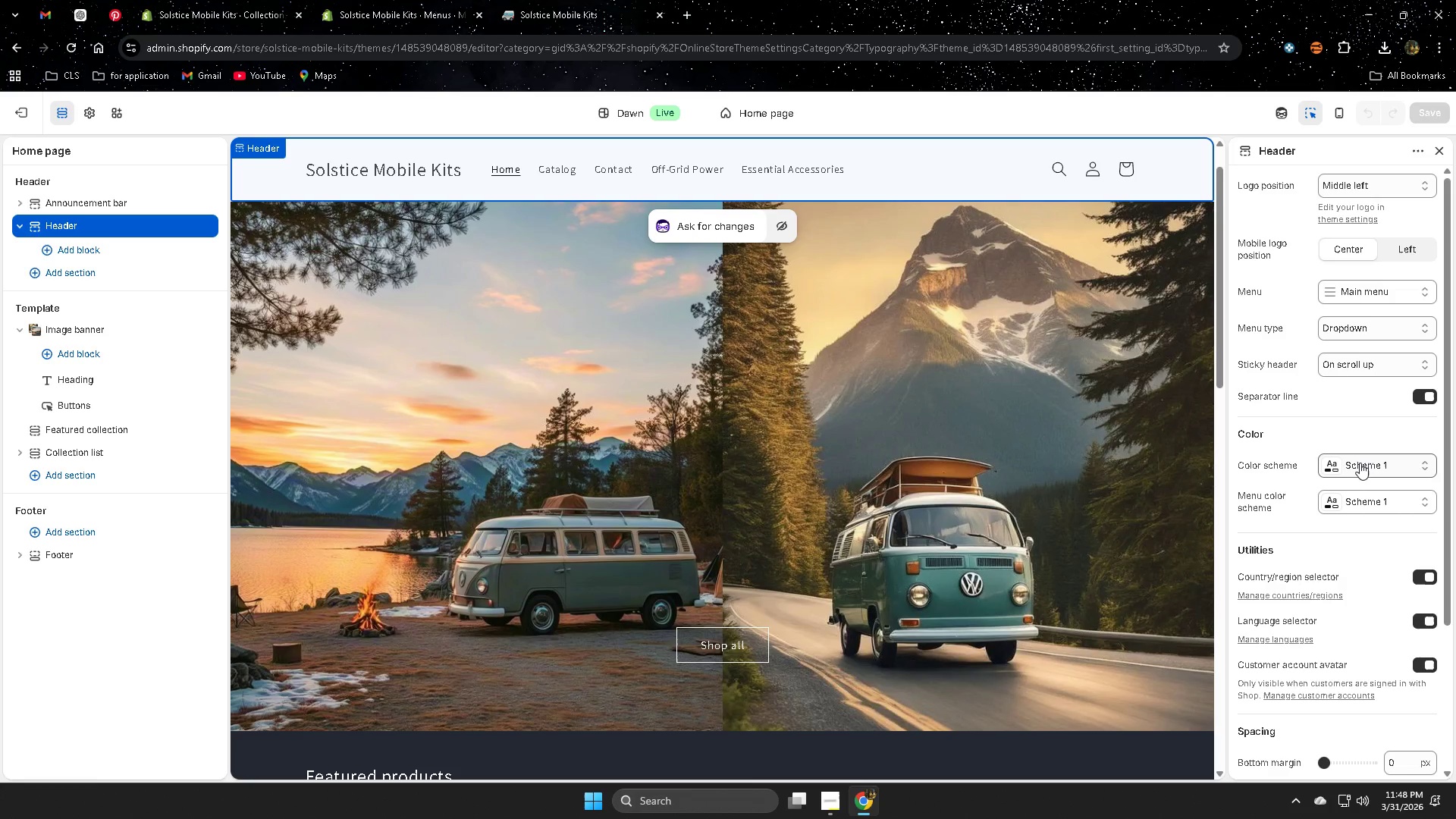 
left_click([1359, 463])
 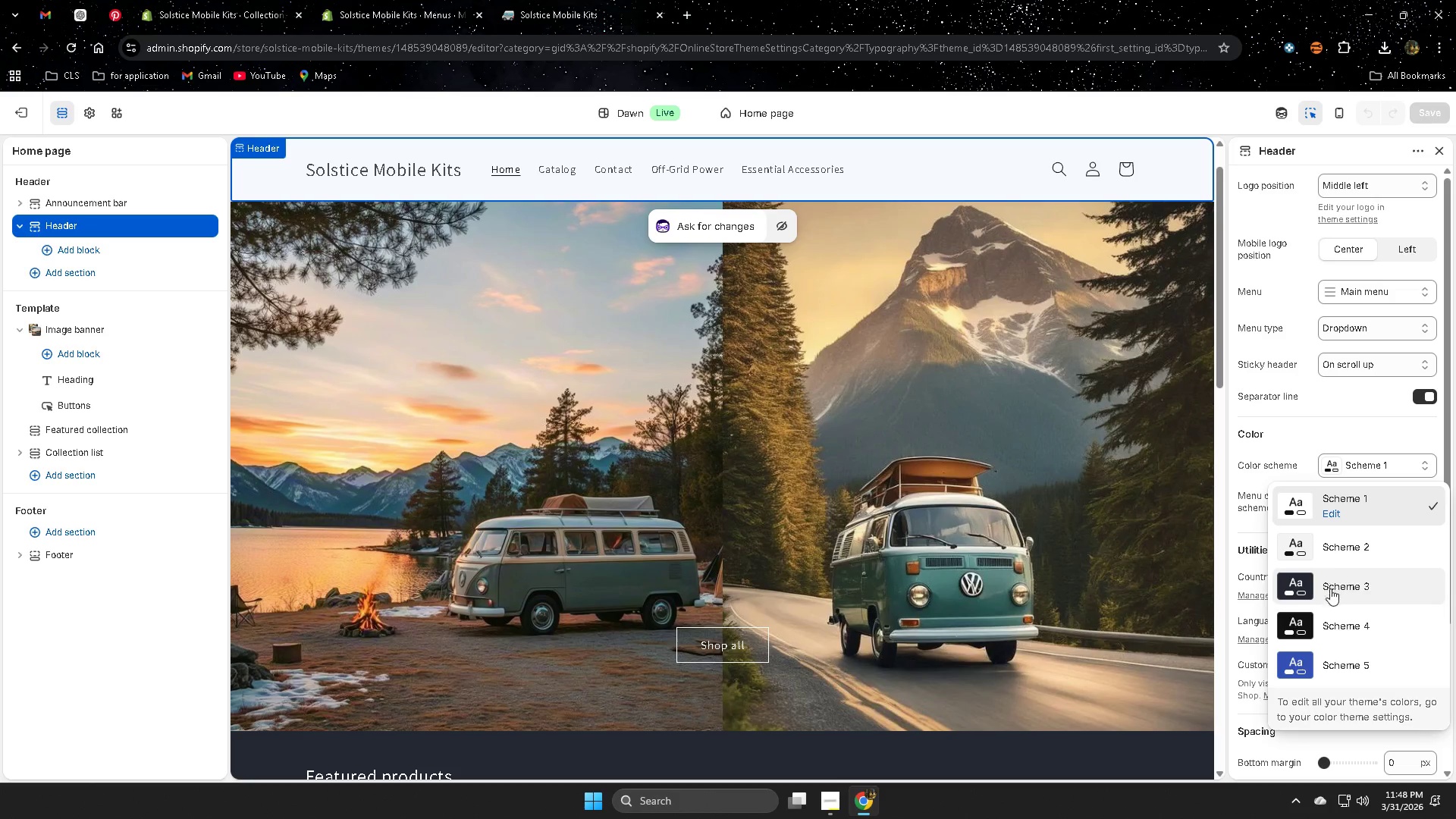 
left_click([1331, 588])
 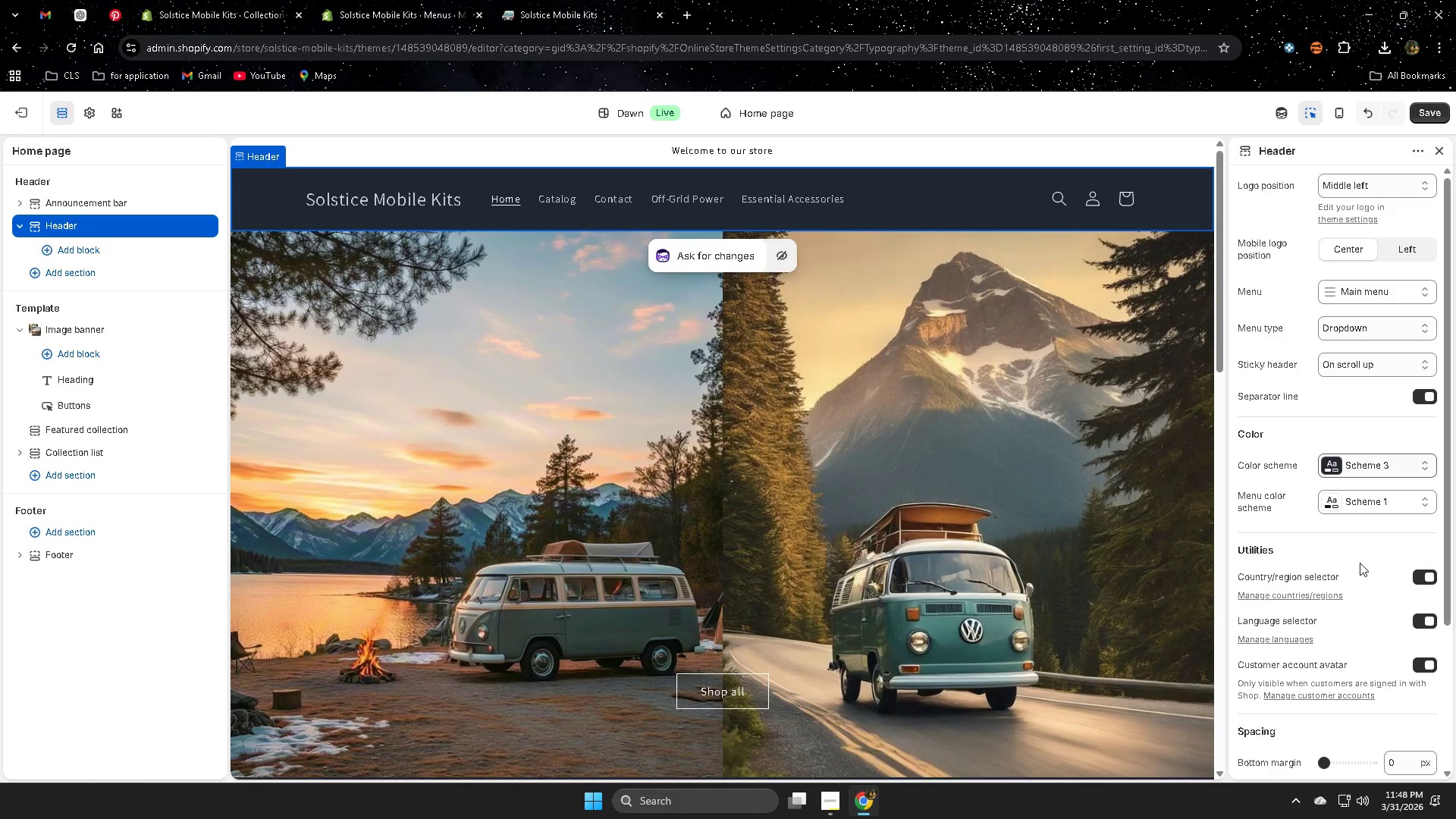 
left_click([1371, 507])
 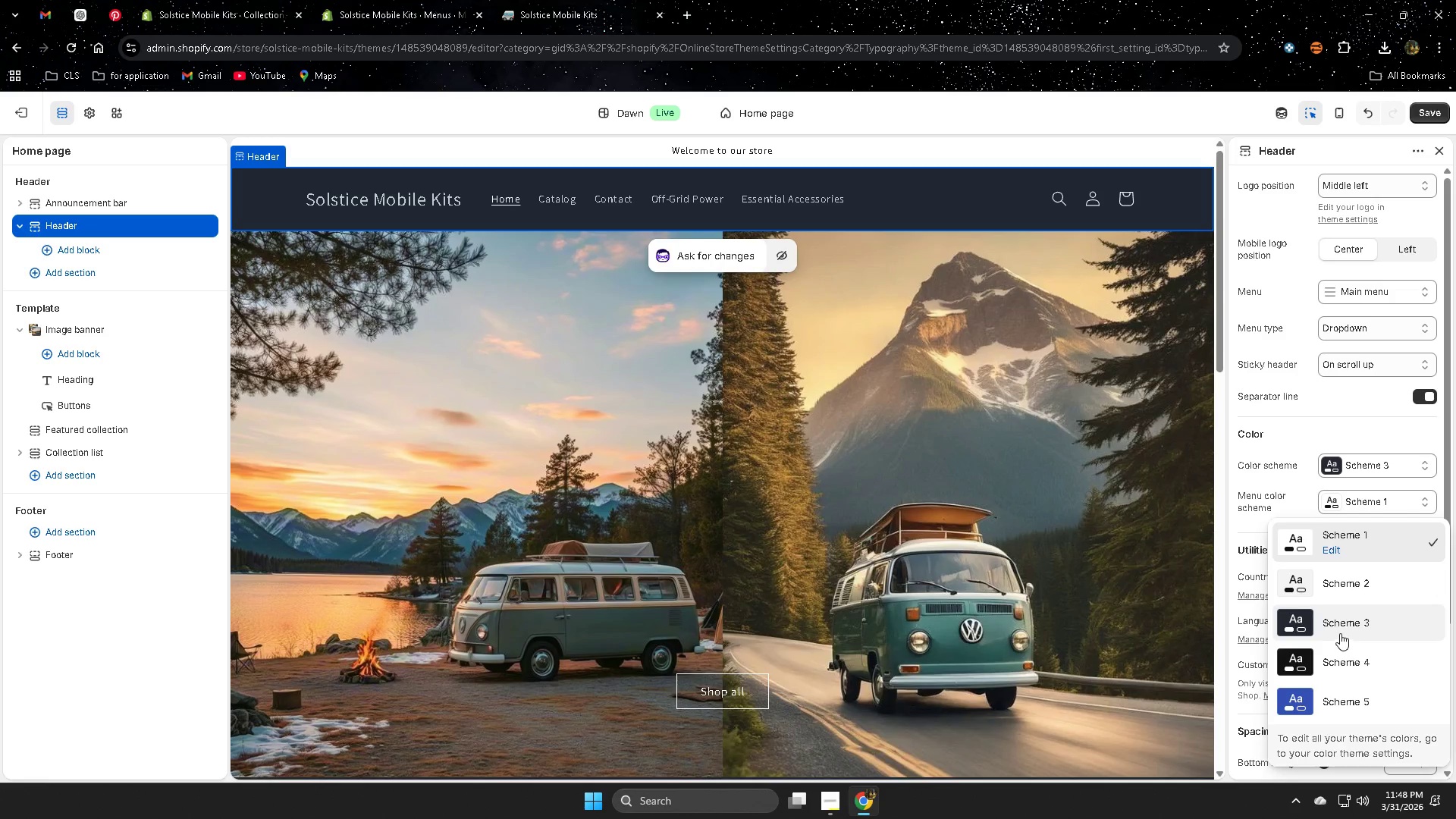 
left_click([1340, 629])
 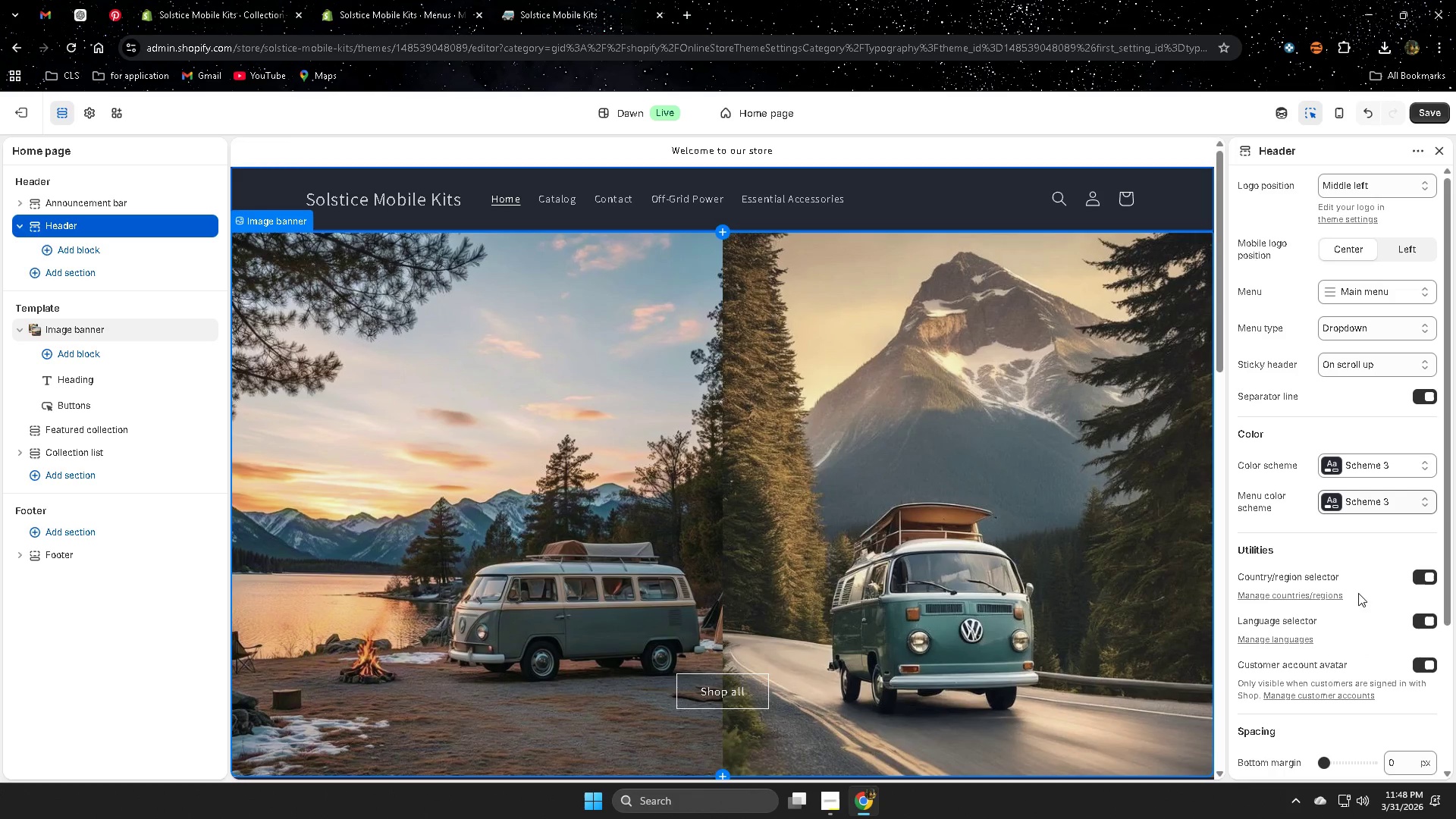 
scroll: coordinate [1031, 475], scroll_direction: down, amount: 11.0
 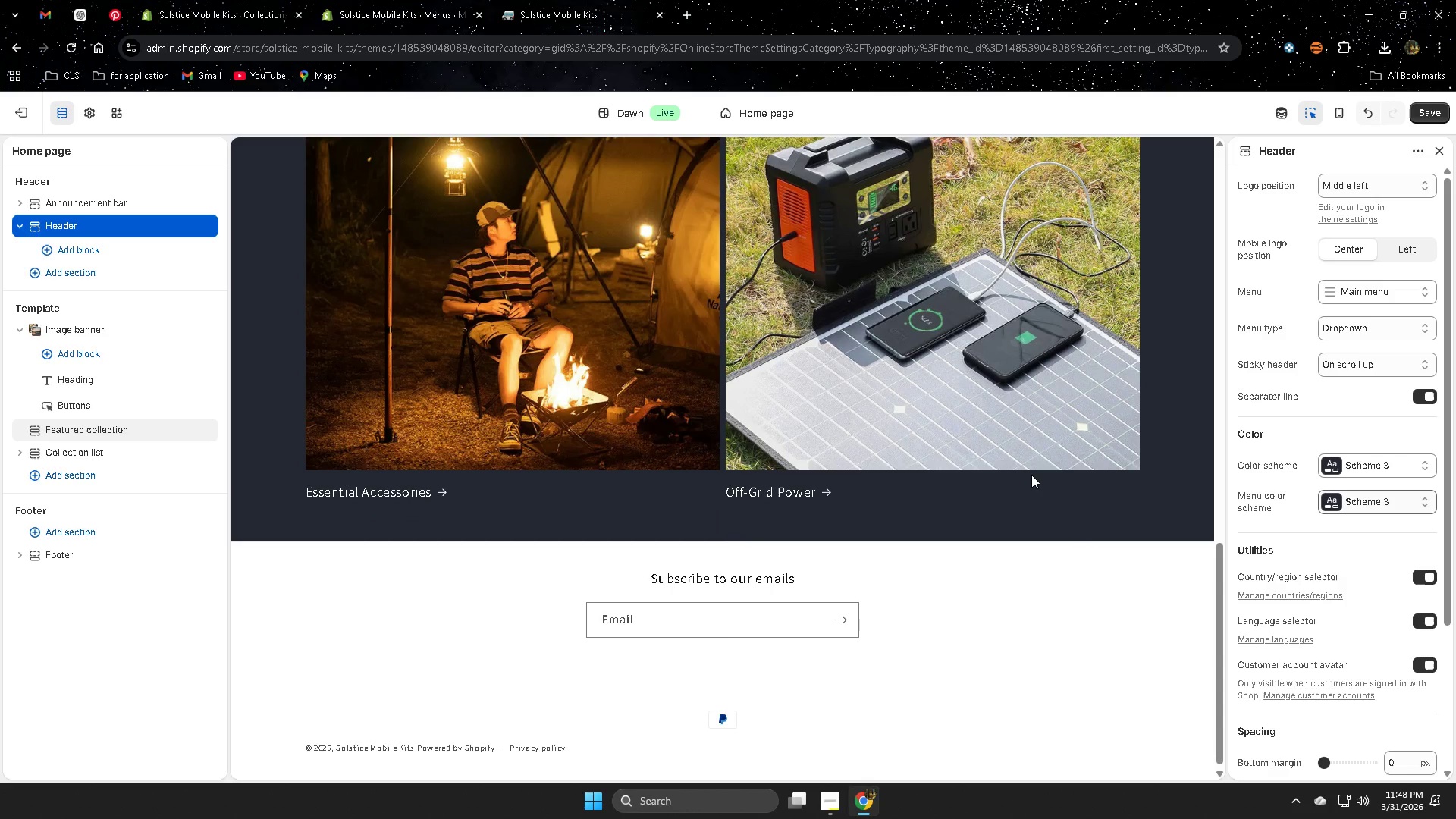 
left_click([1429, 109])
 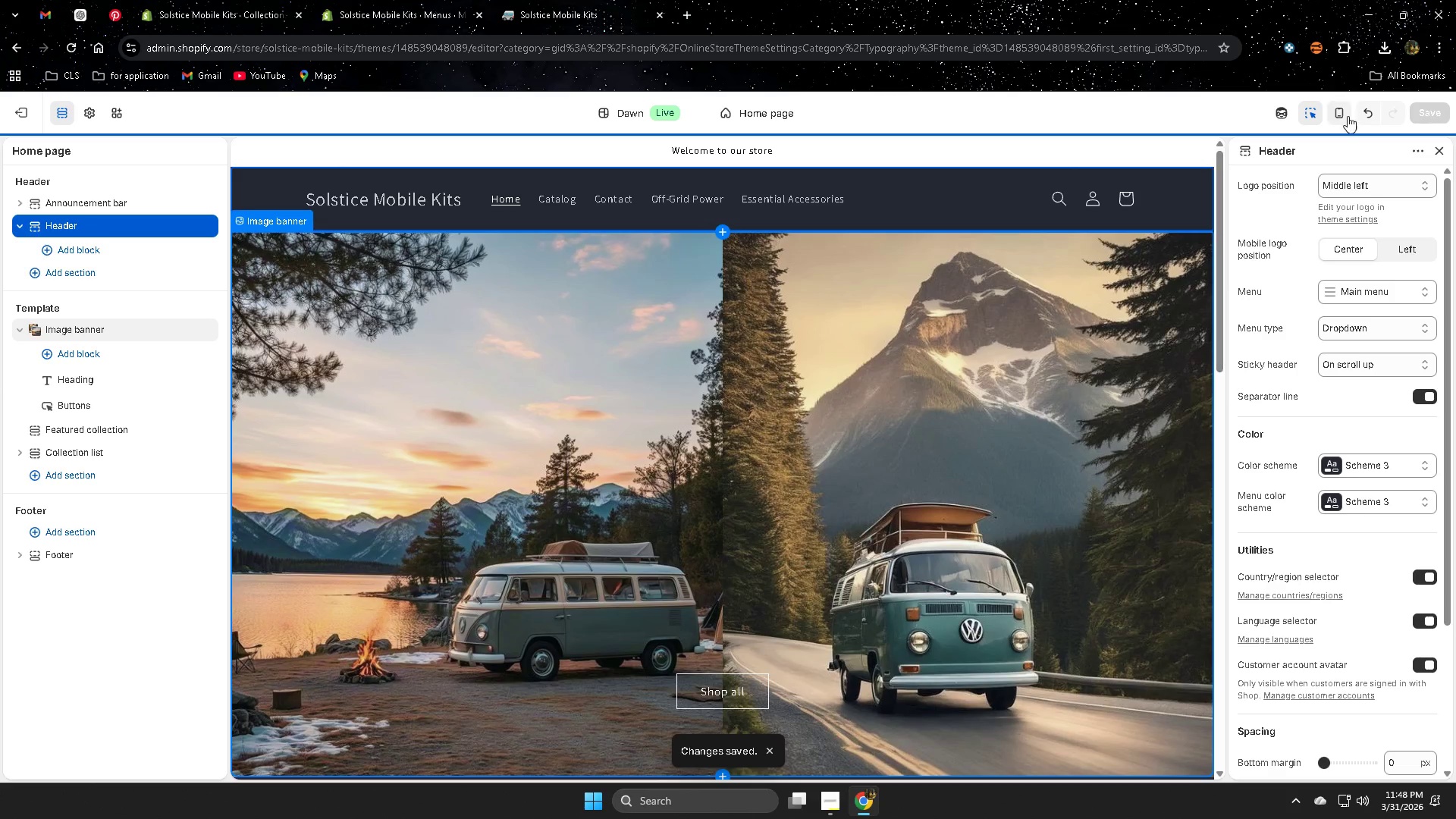 
scroll: coordinate [1031, 475], scroll_direction: up, amount: 16.0
 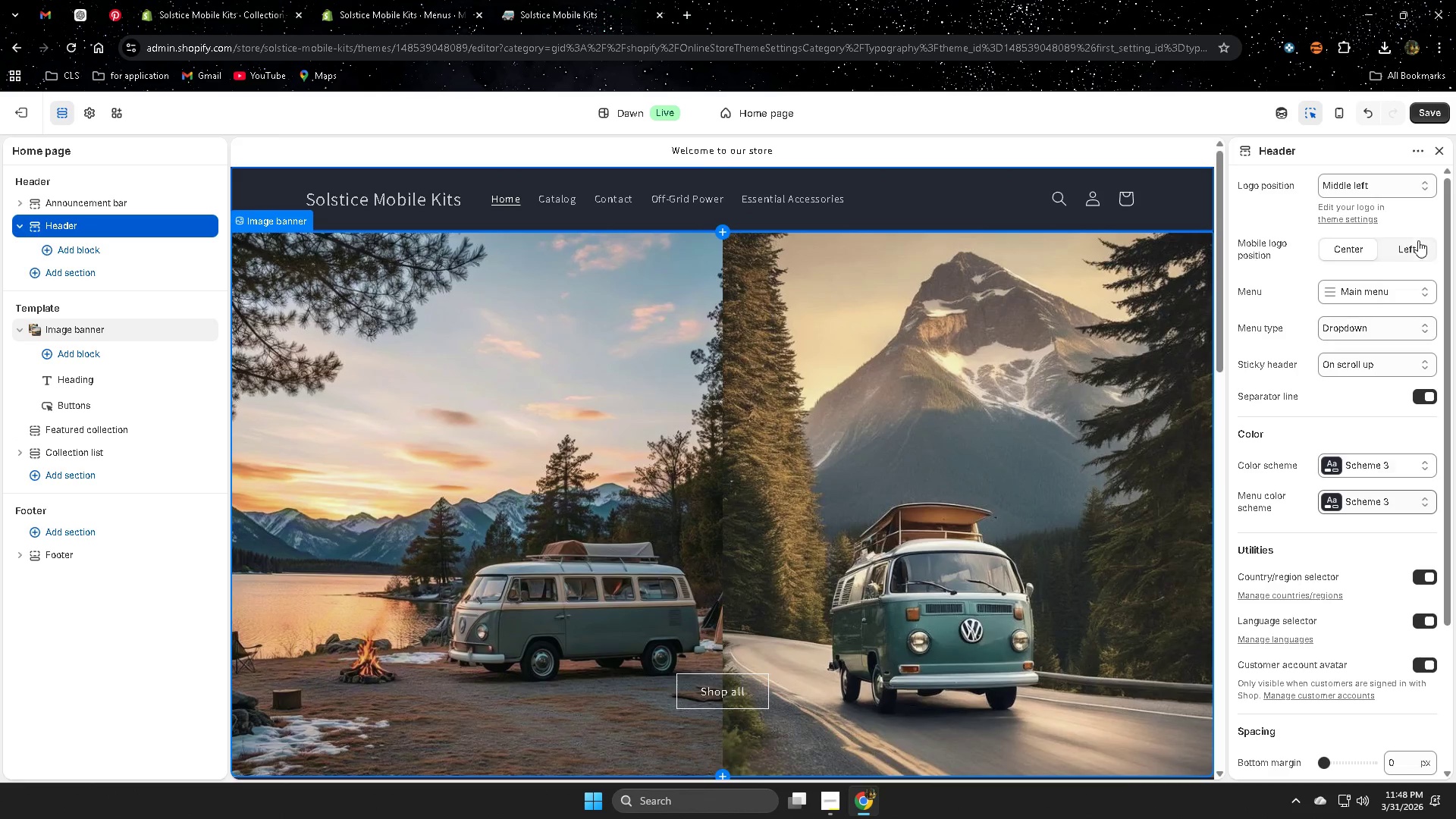 
left_click([1406, 16])
 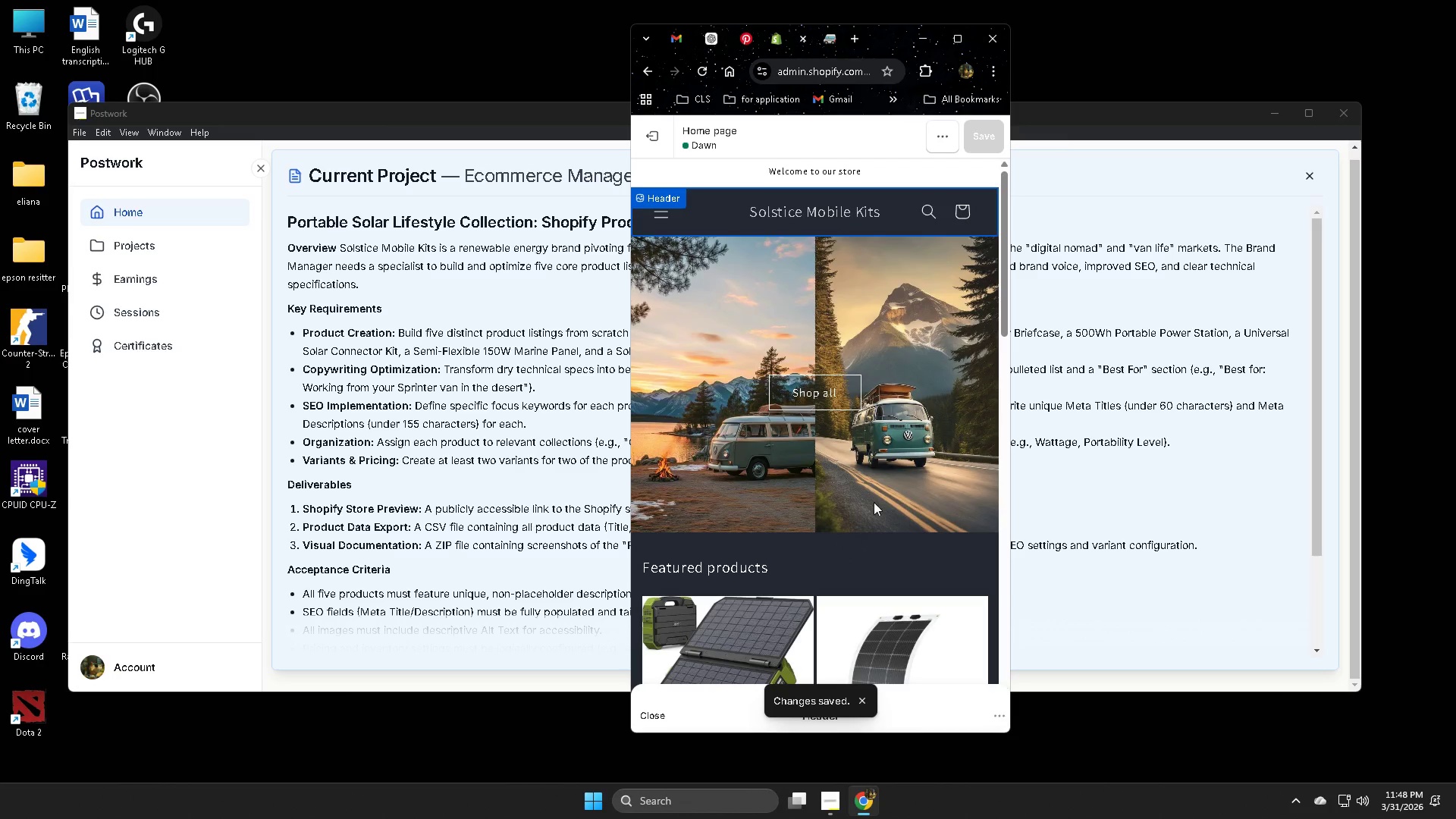 
wait(6.89)
 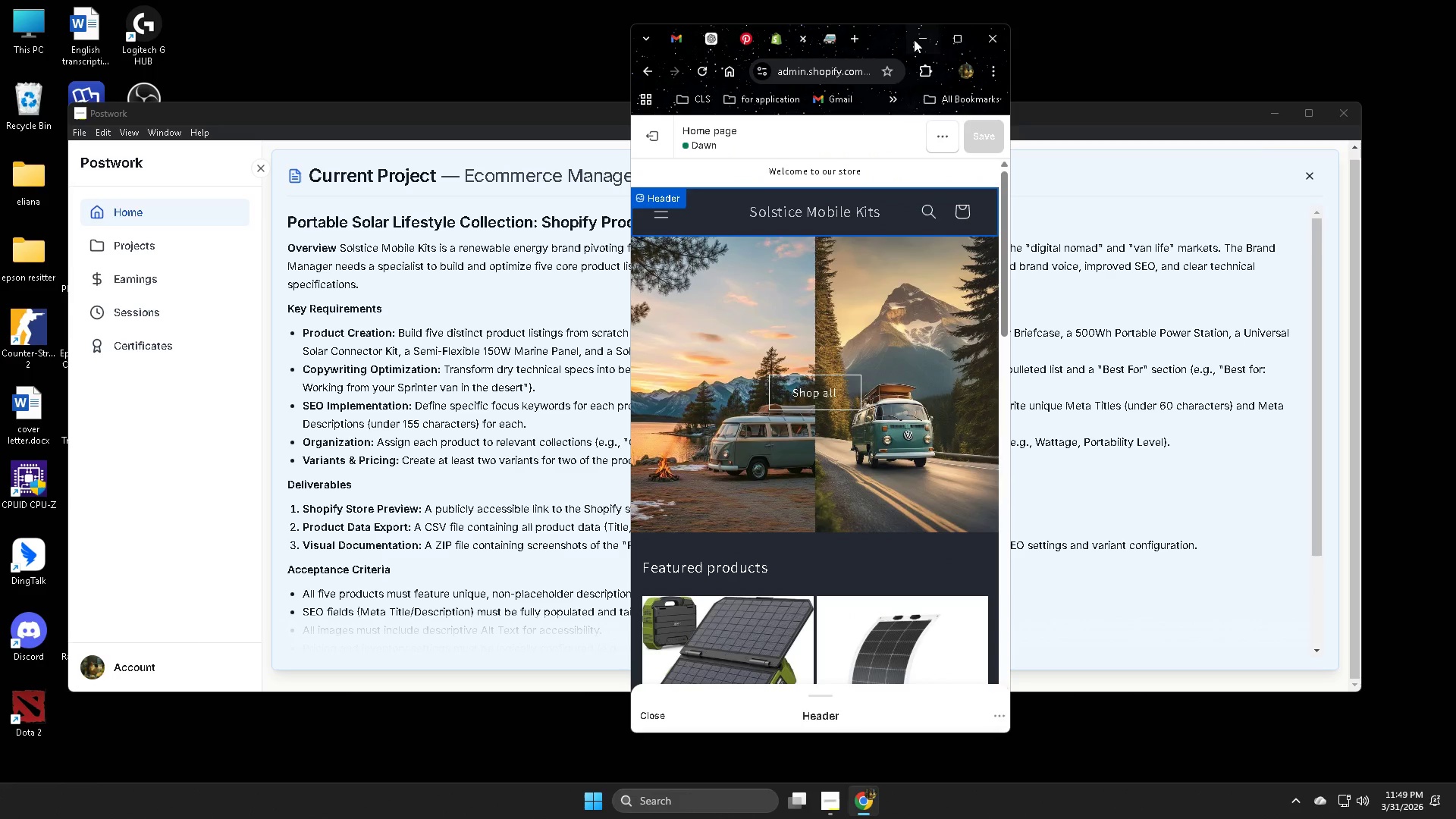 
left_click([956, 35])
 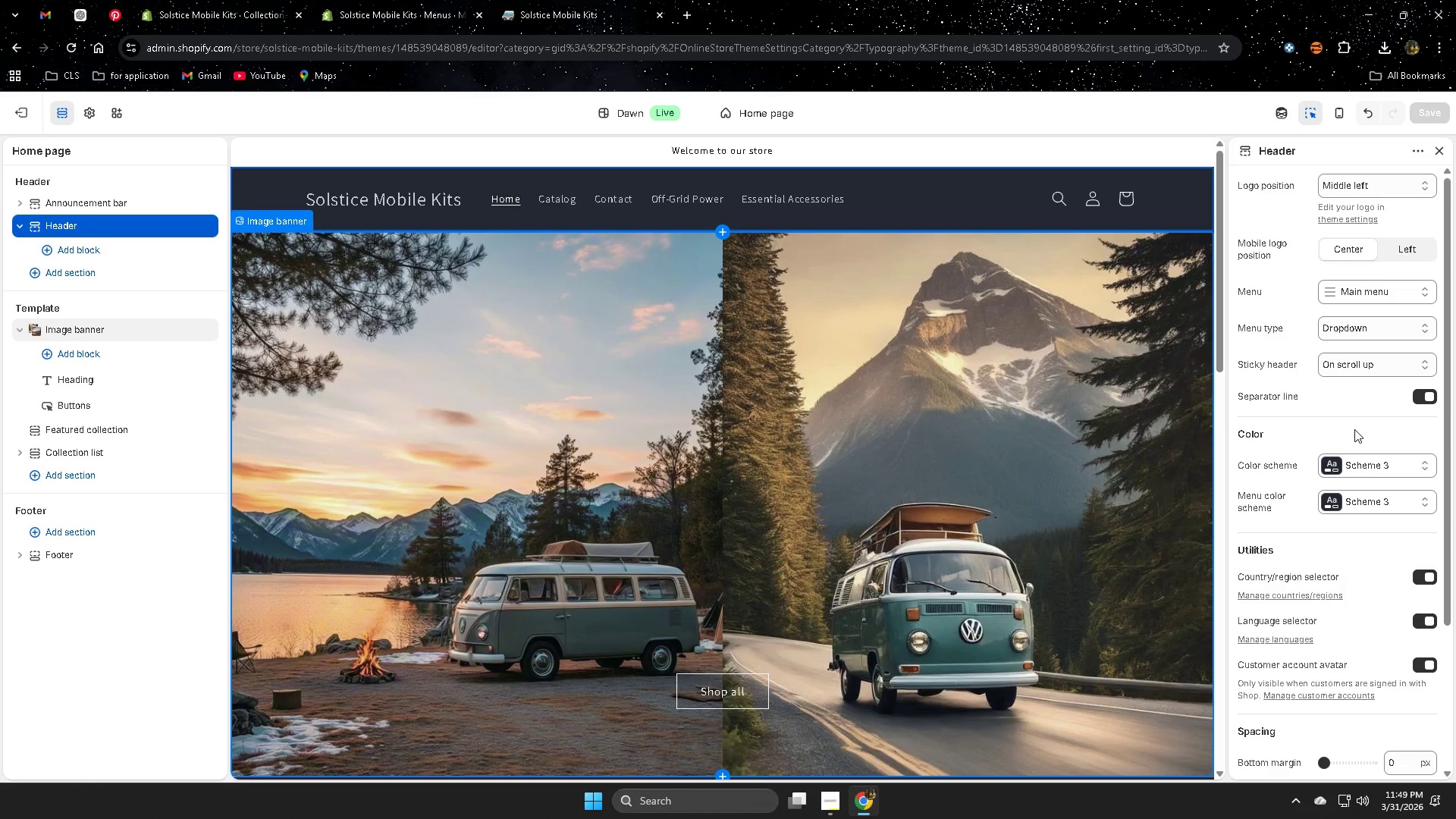 
scroll: coordinate [871, 483], scroll_direction: up, amount: 4.0
 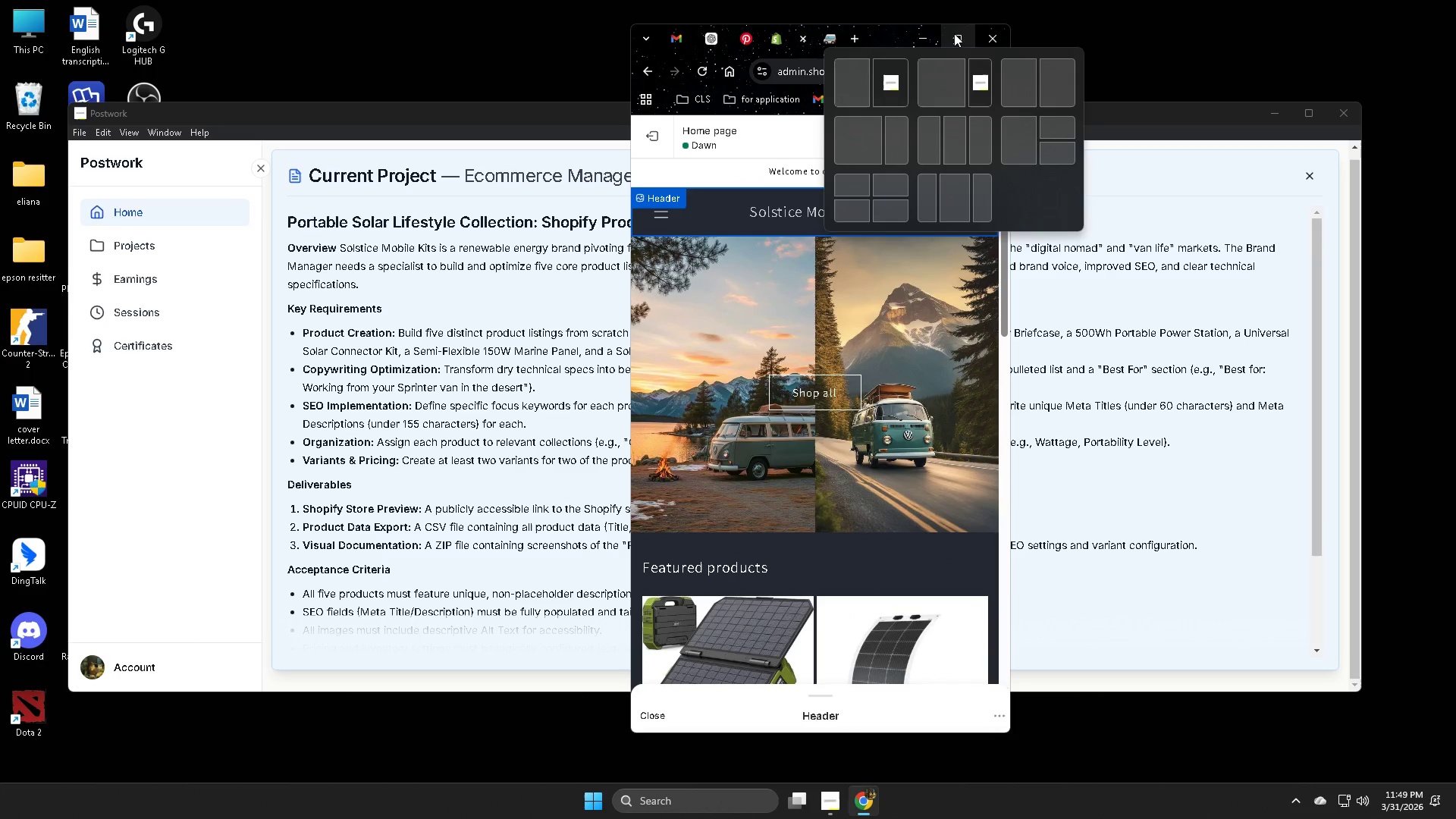 
scroll: coordinate [1338, 483], scroll_direction: down, amount: 5.0
 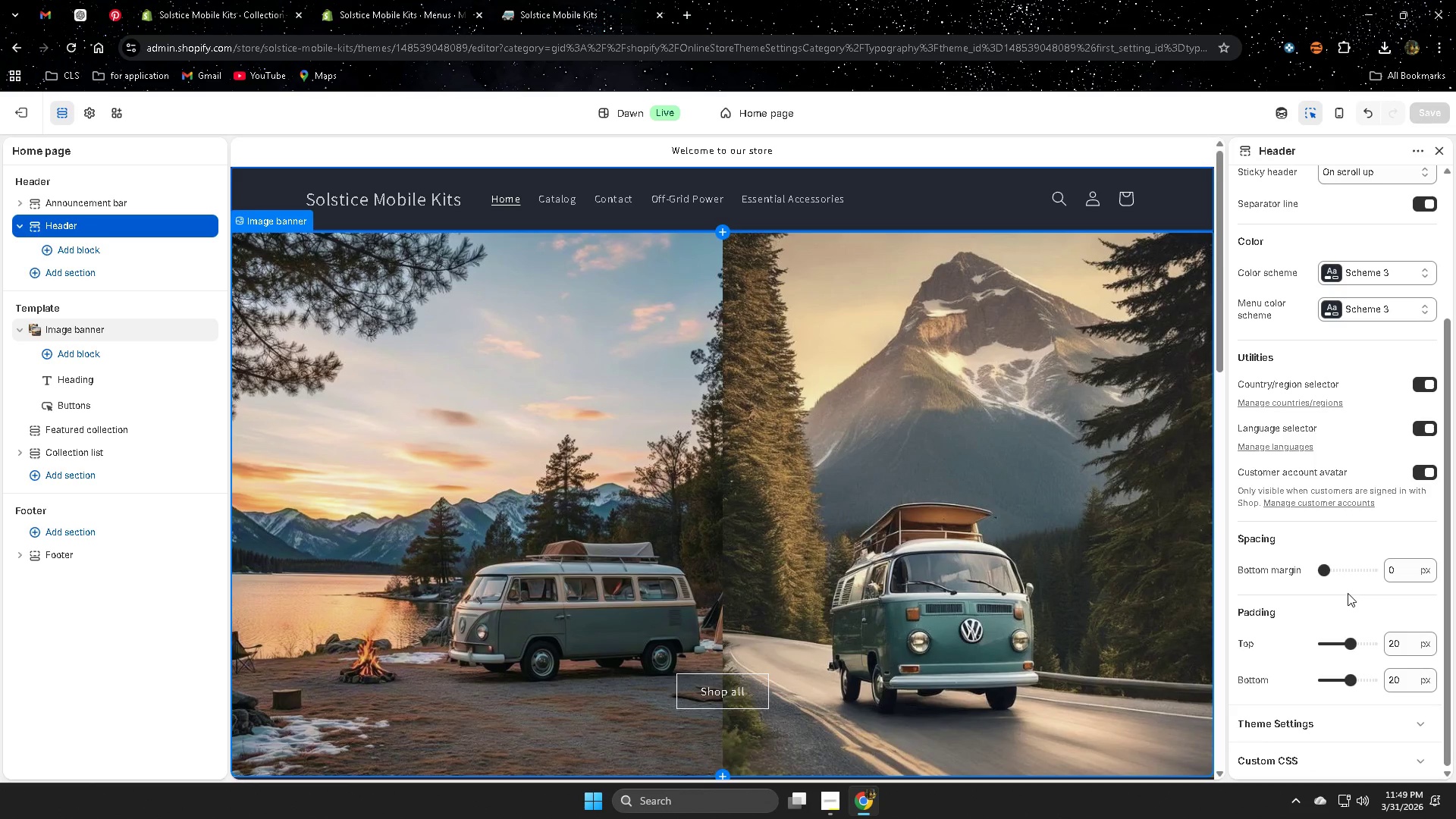 
scroll: coordinate [1348, 588], scroll_direction: up, amount: 6.0
 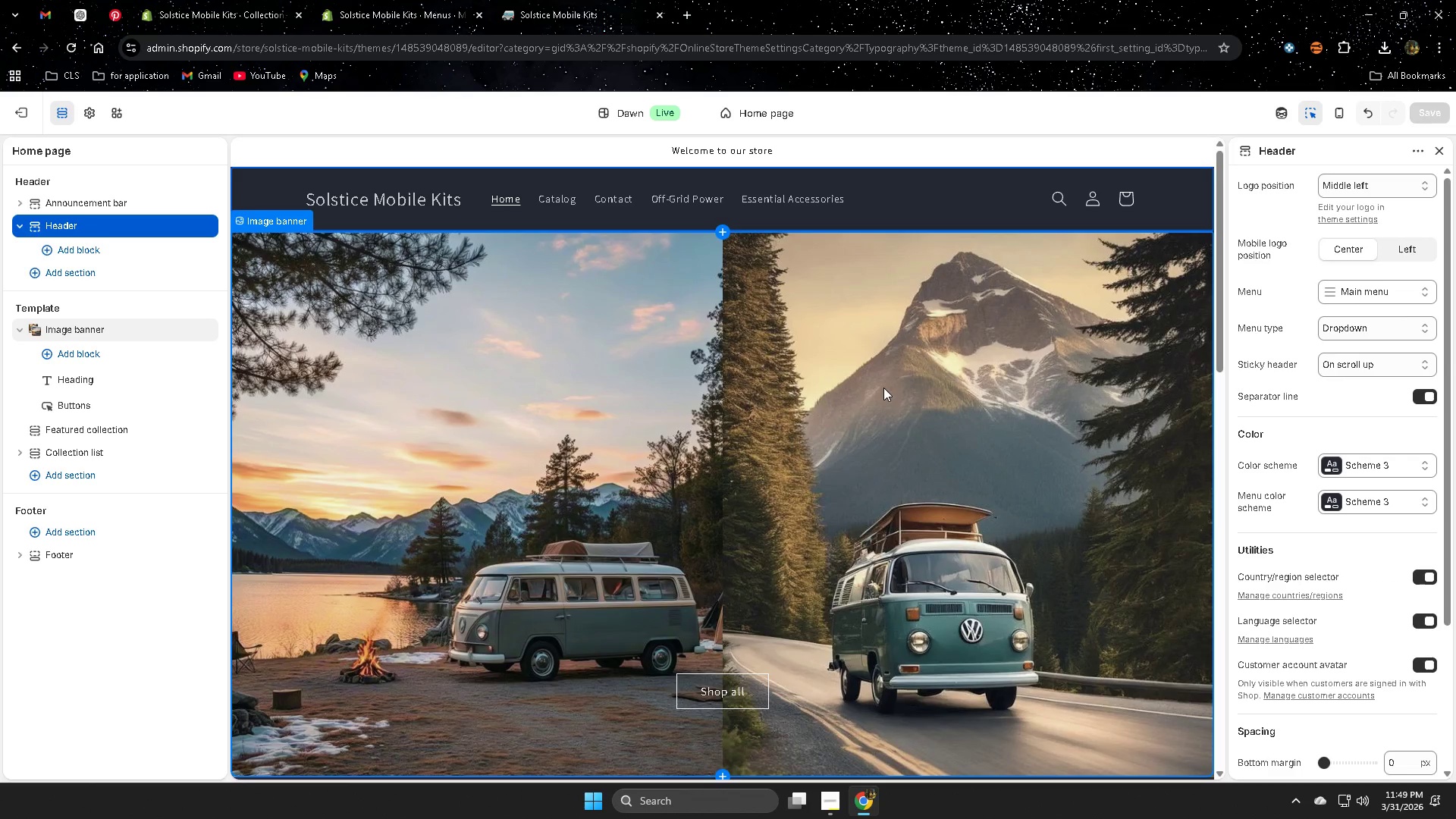 
left_click([919, 190])
 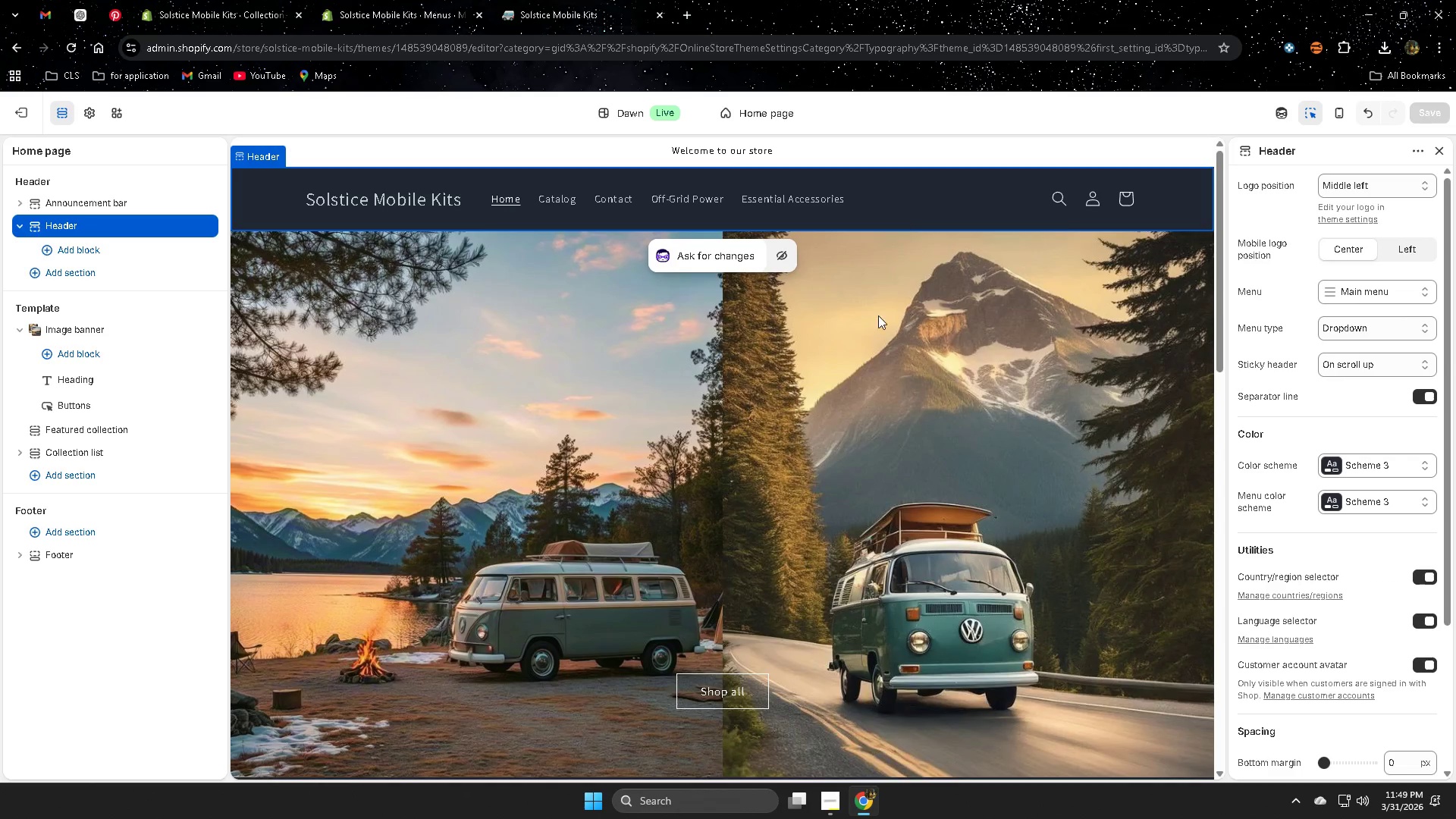 
left_click([888, 331])
 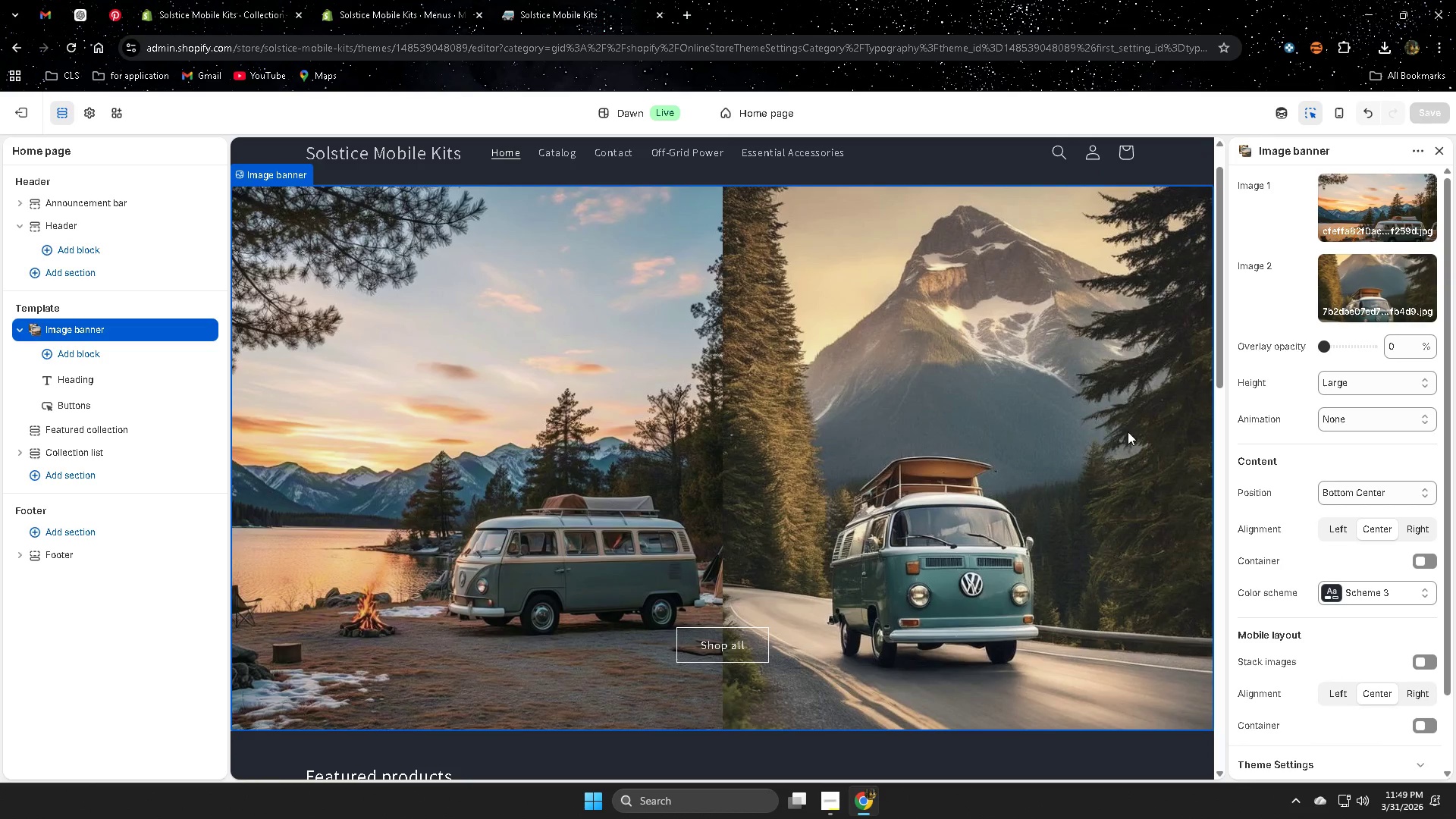 
scroll: coordinate [1088, 425], scroll_direction: up, amount: 3.0
 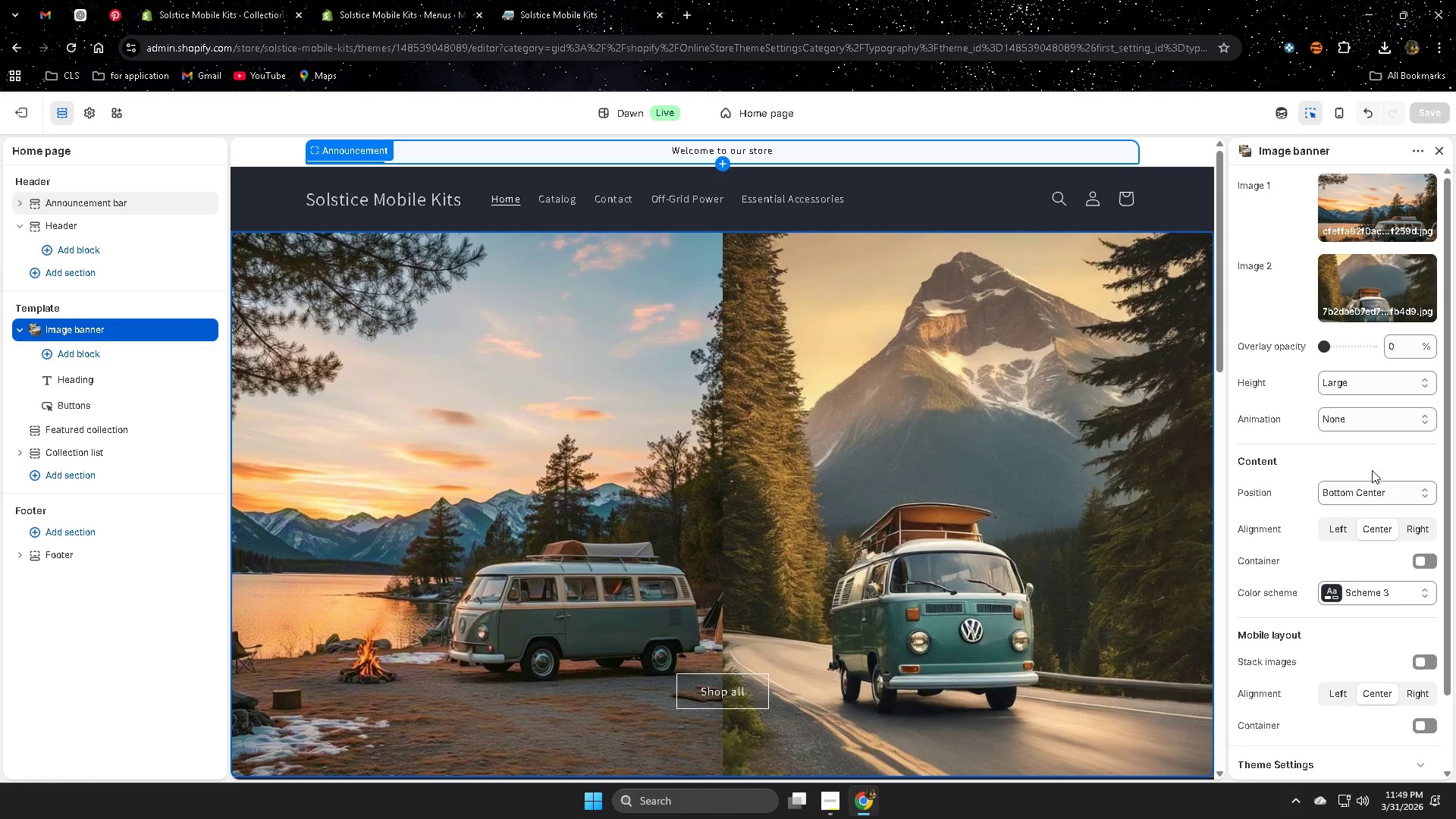 
scroll: coordinate [1357, 527], scroll_direction: down, amount: 5.0
 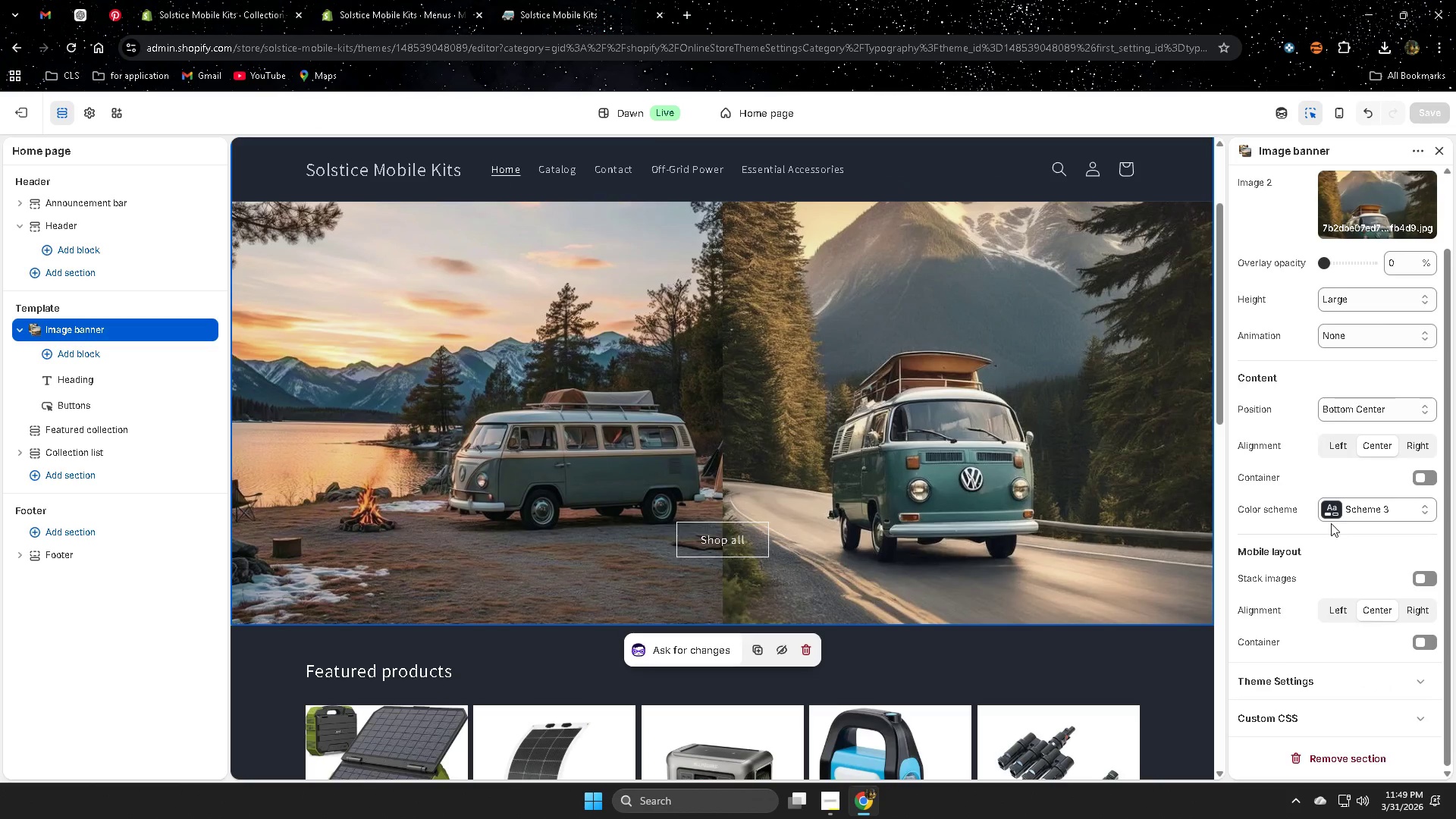 
scroll: coordinate [1329, 522], scroll_direction: up, amount: 6.0
 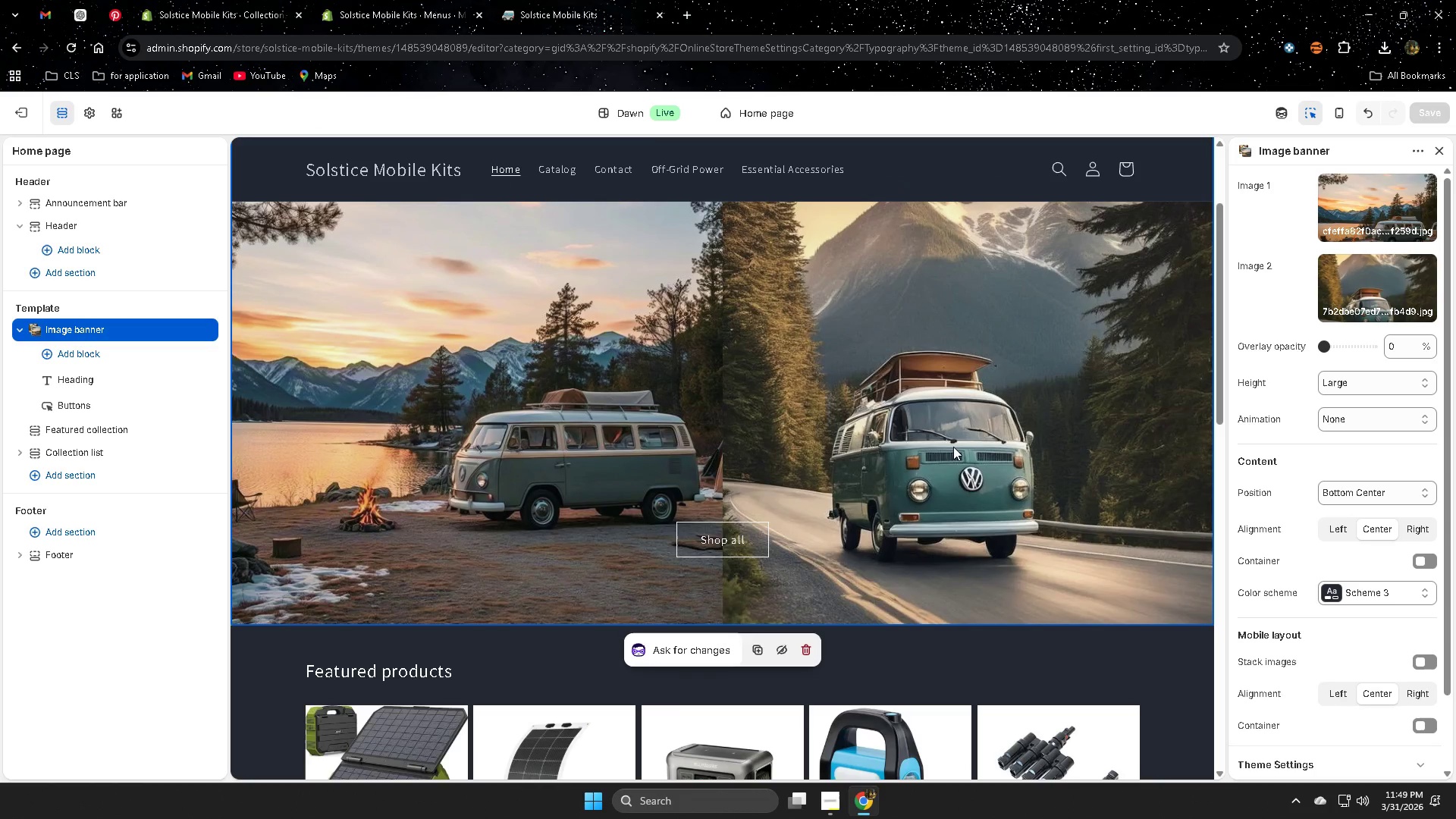 
scroll: coordinate [943, 453], scroll_direction: down, amount: 6.0
 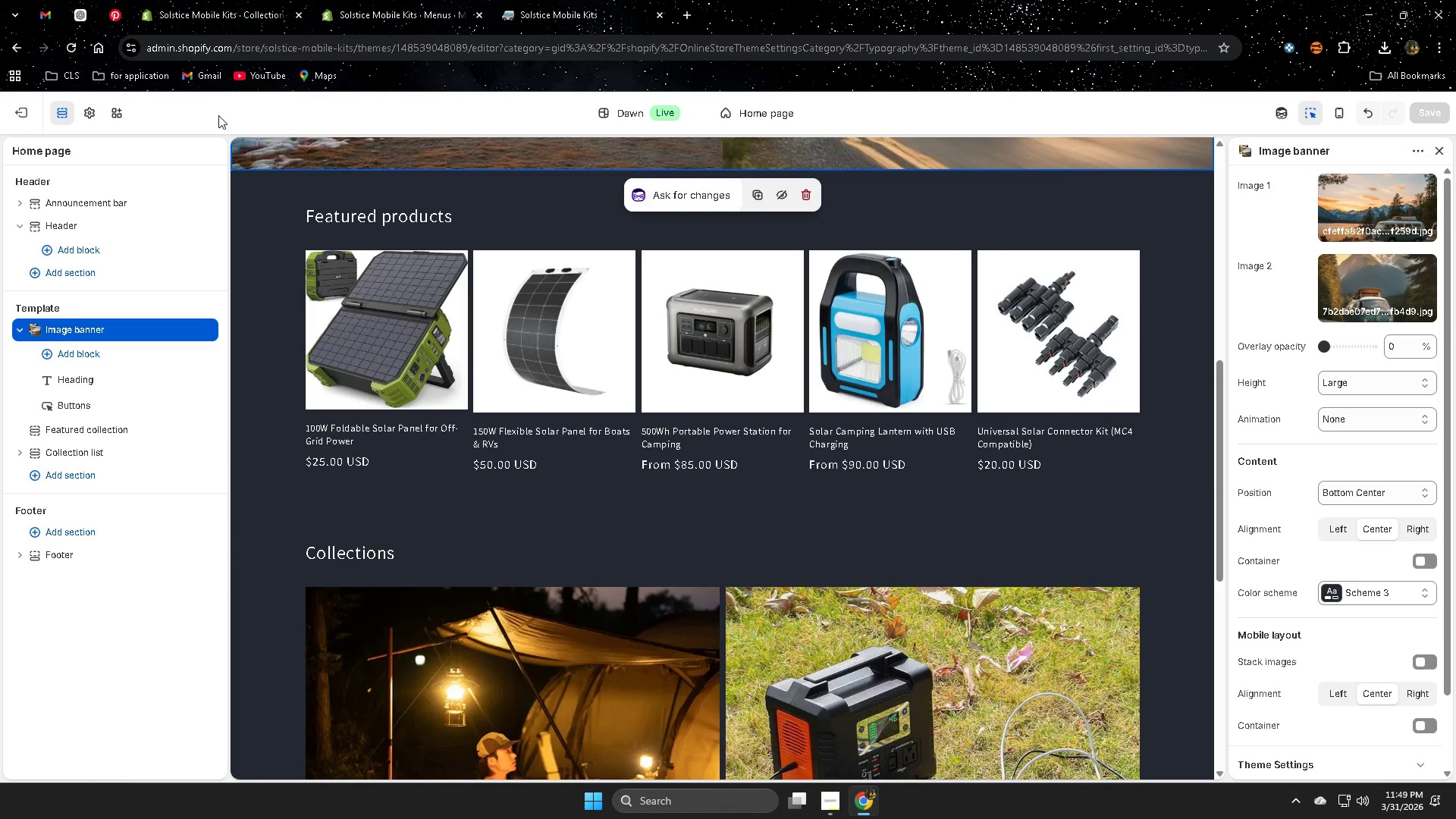 
left_click([94, 111])
 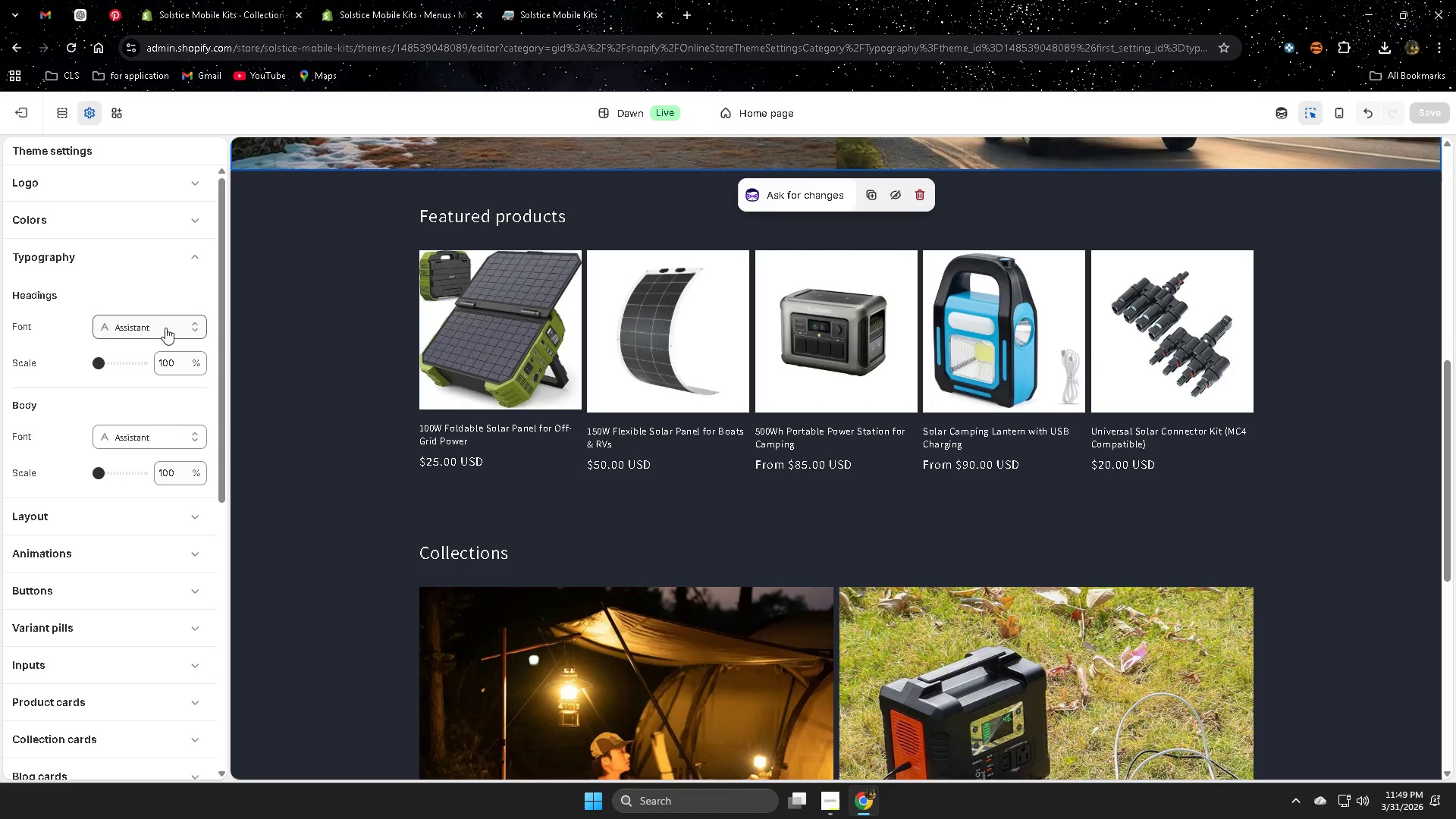 
left_click([165, 328])
 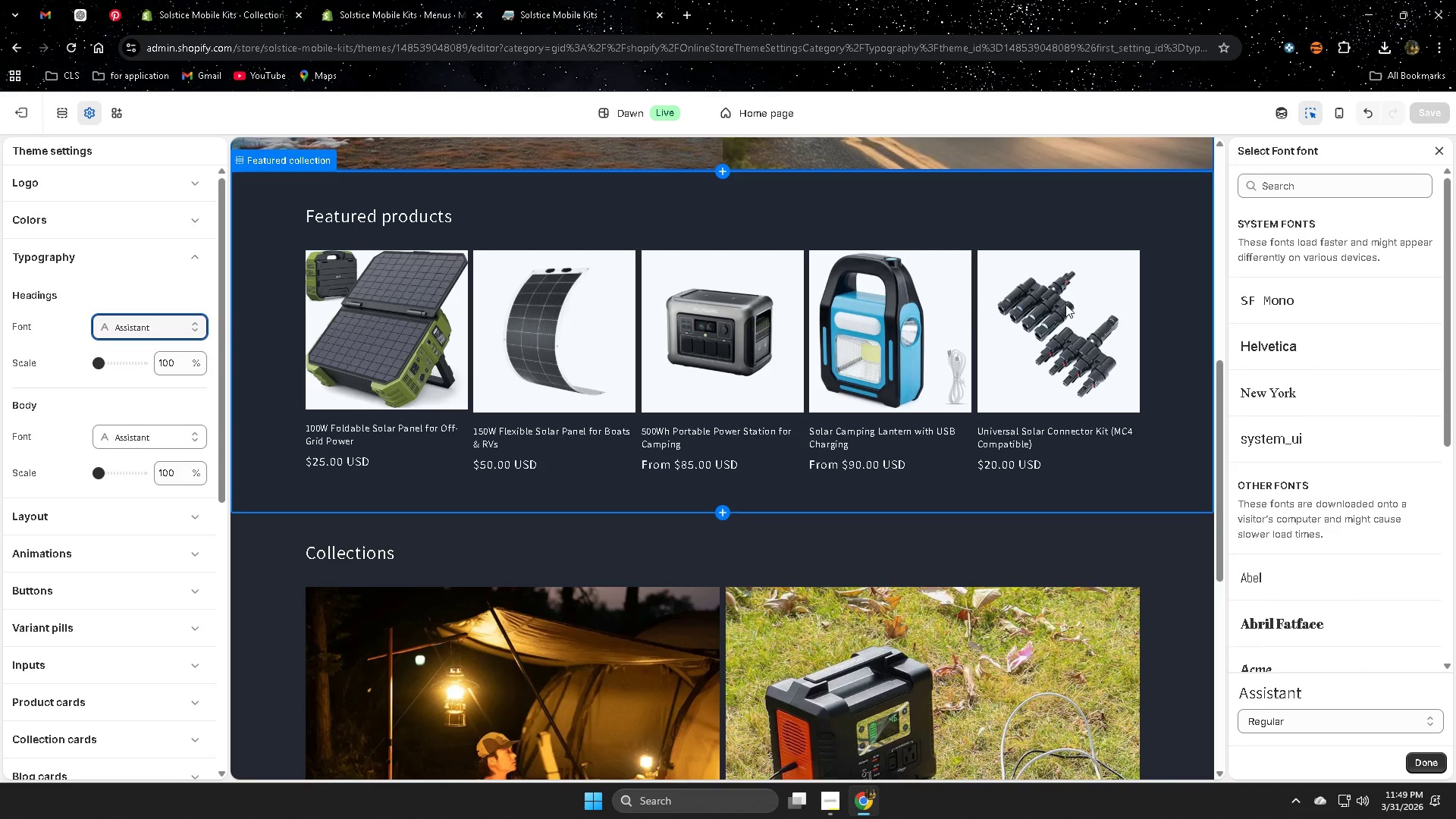 
wait(5.19)
 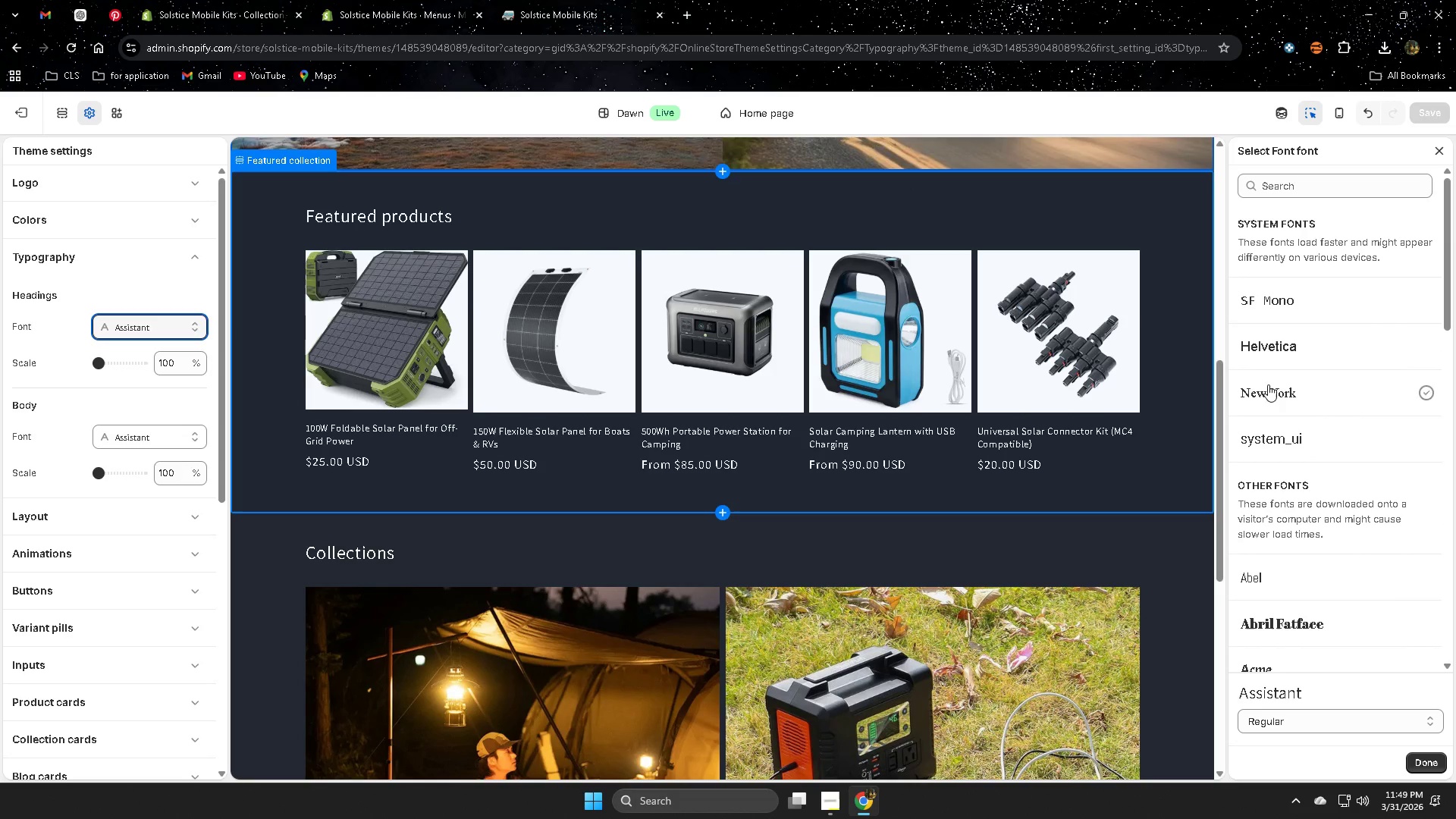 
left_click([1289, 187])
 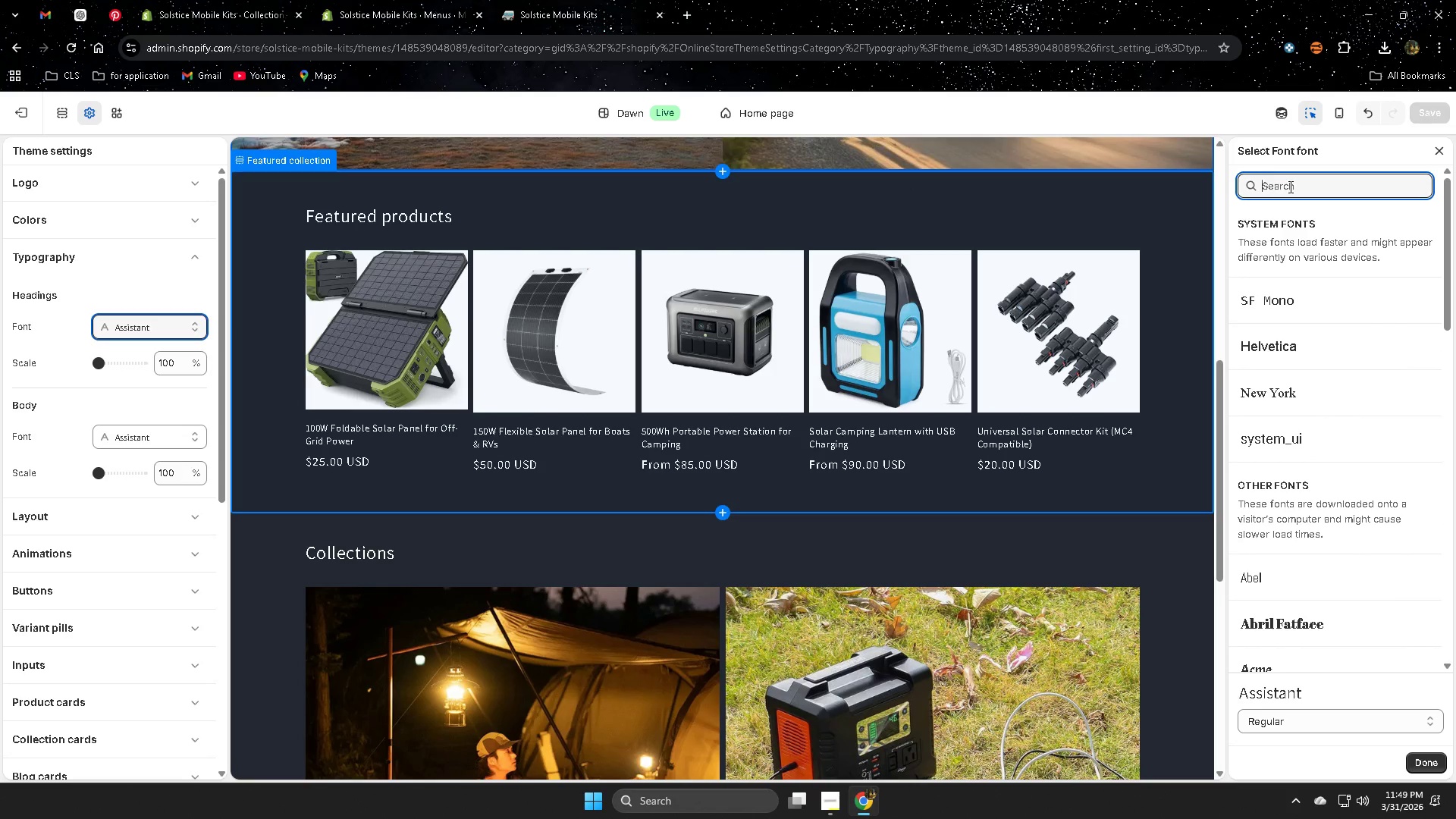 
key(S)
 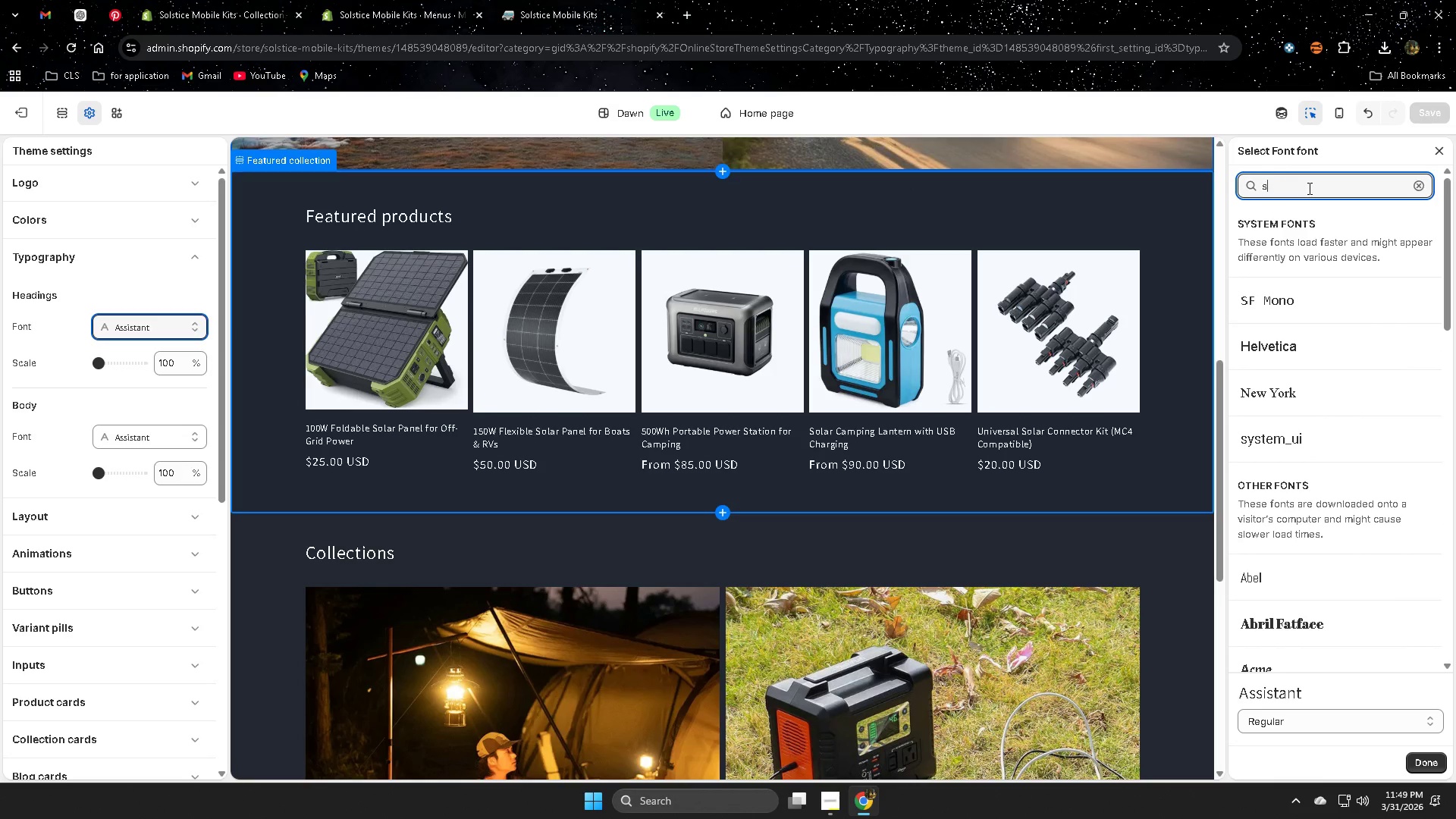 
scroll: coordinate [1385, 470], scroll_direction: down, amount: 4.0
 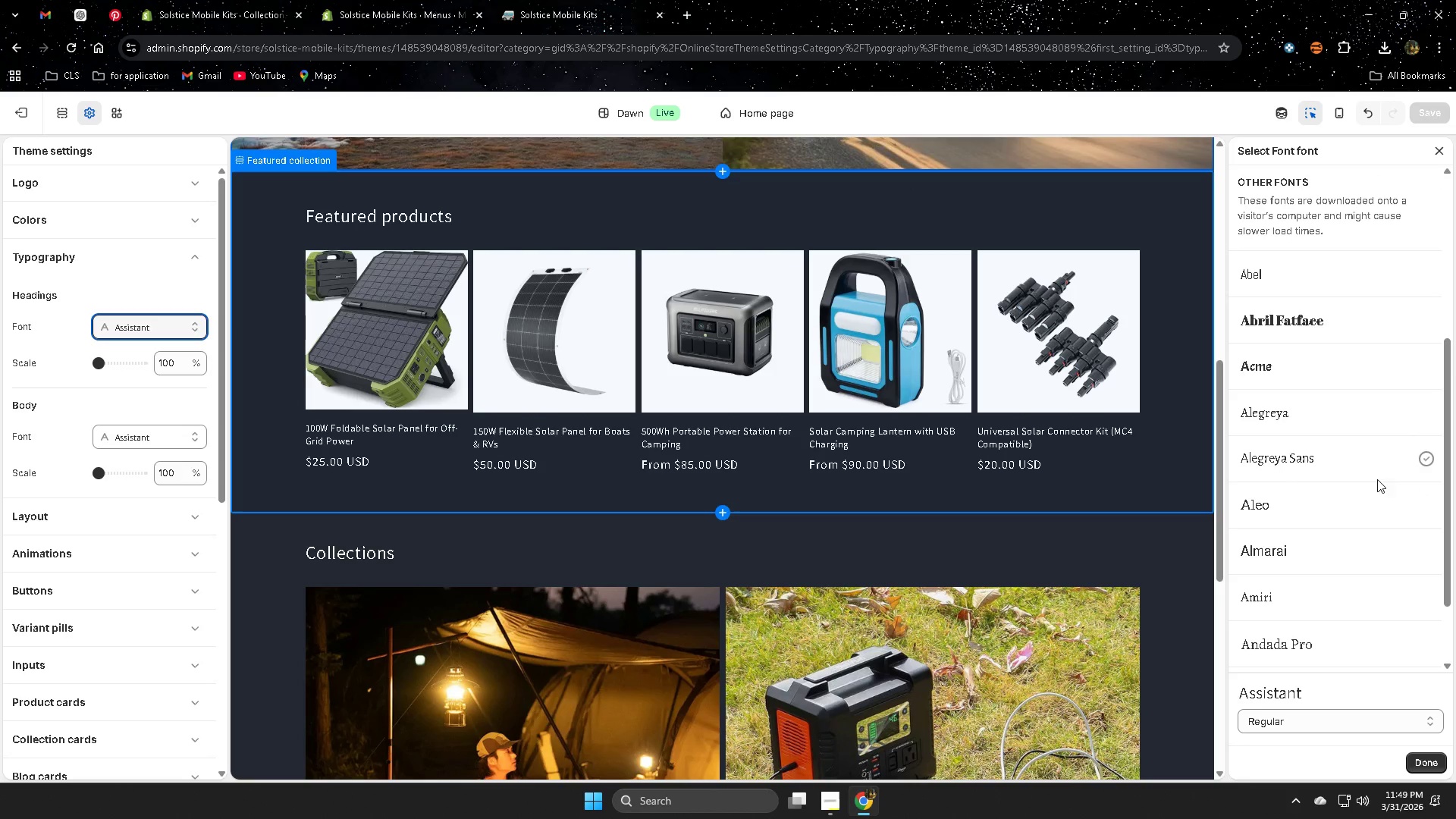 
key(A)
 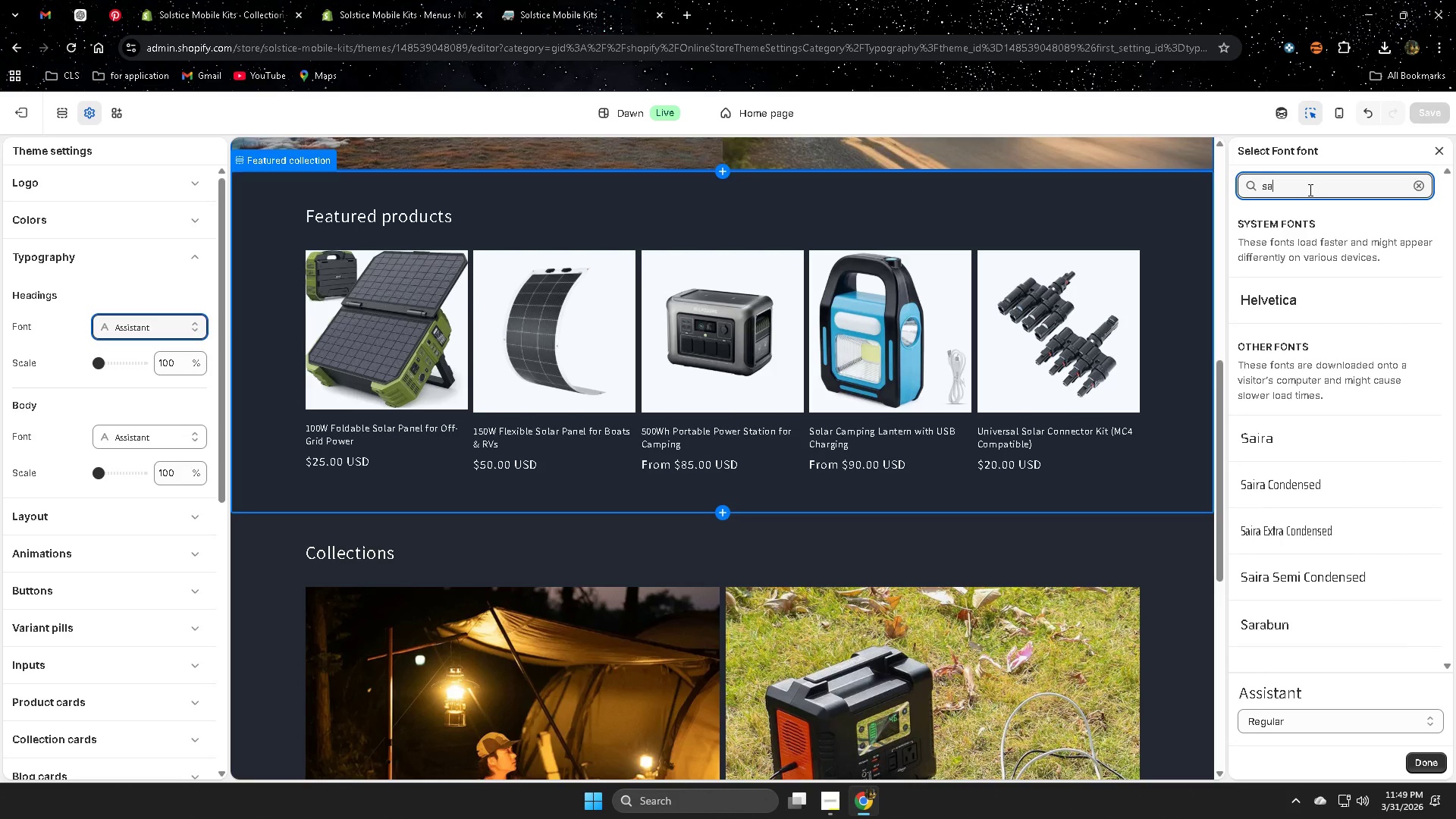 
scroll: coordinate [1351, 554], scroll_direction: down, amount: 3.0
 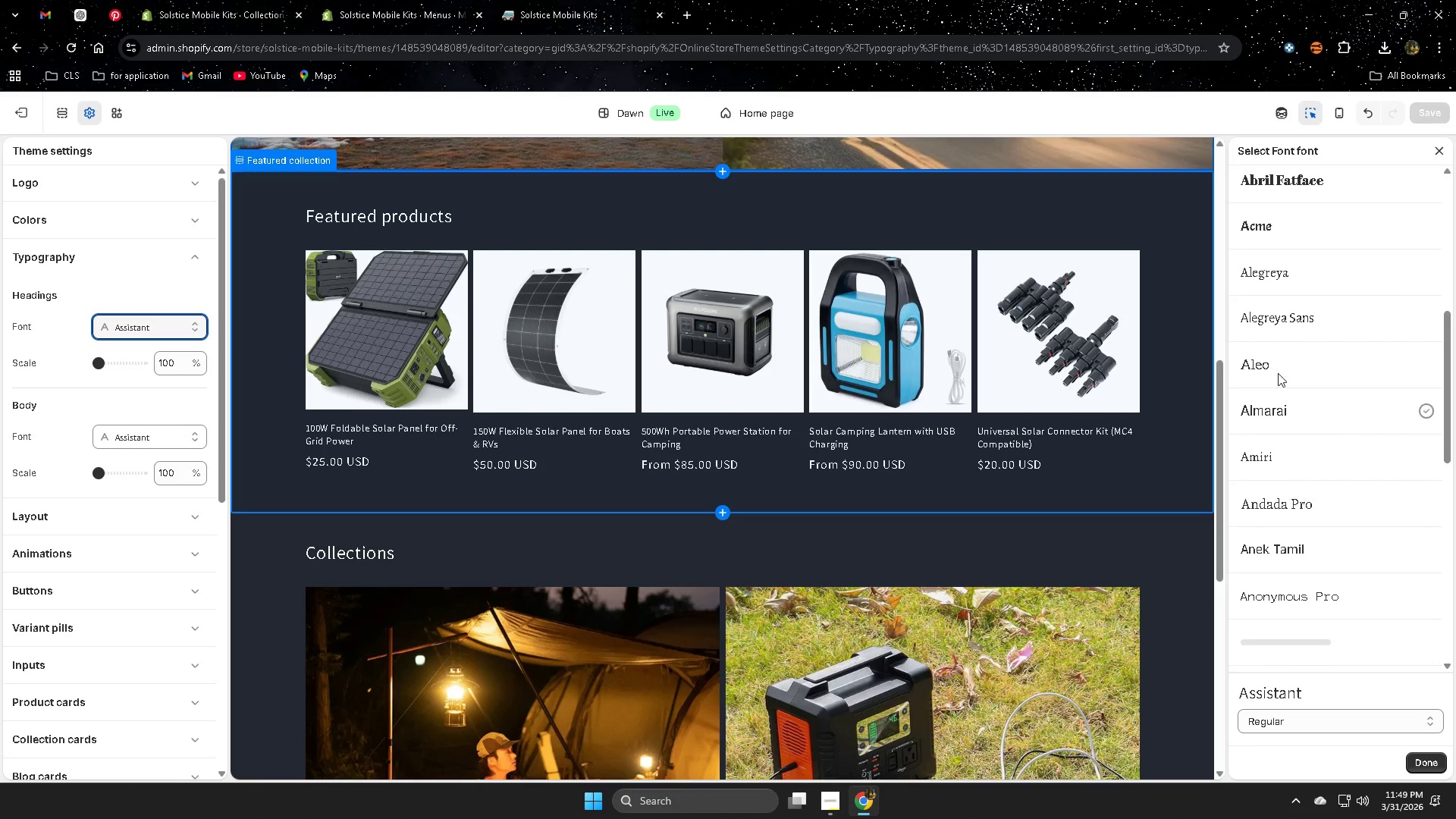 
scroll: coordinate [1254, 438], scroll_direction: up, amount: 7.0
 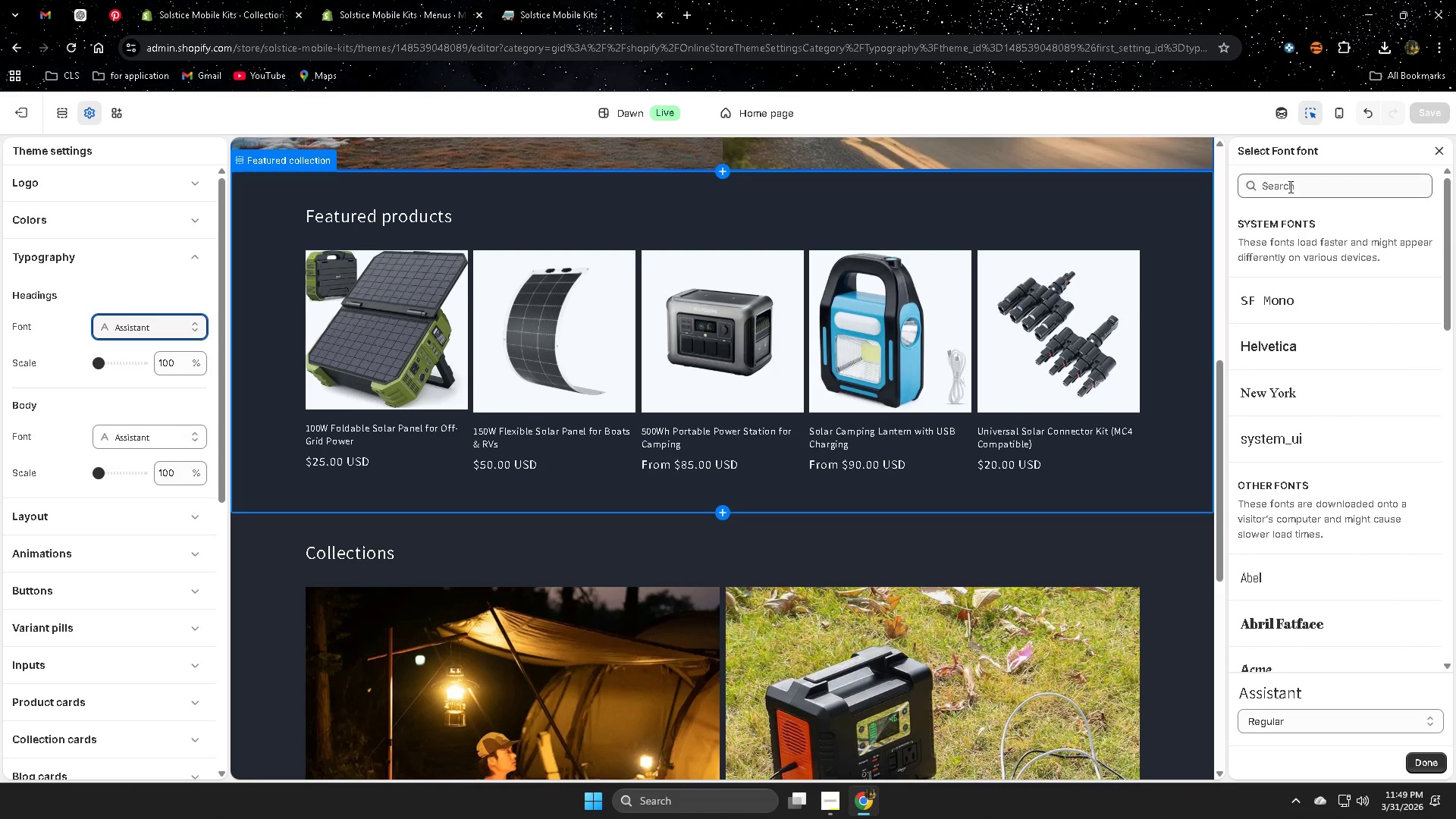 
type(rif)
key(Backspace)
key(Backspace)
key(Backspace)
key(Backspace)
type(erif)
 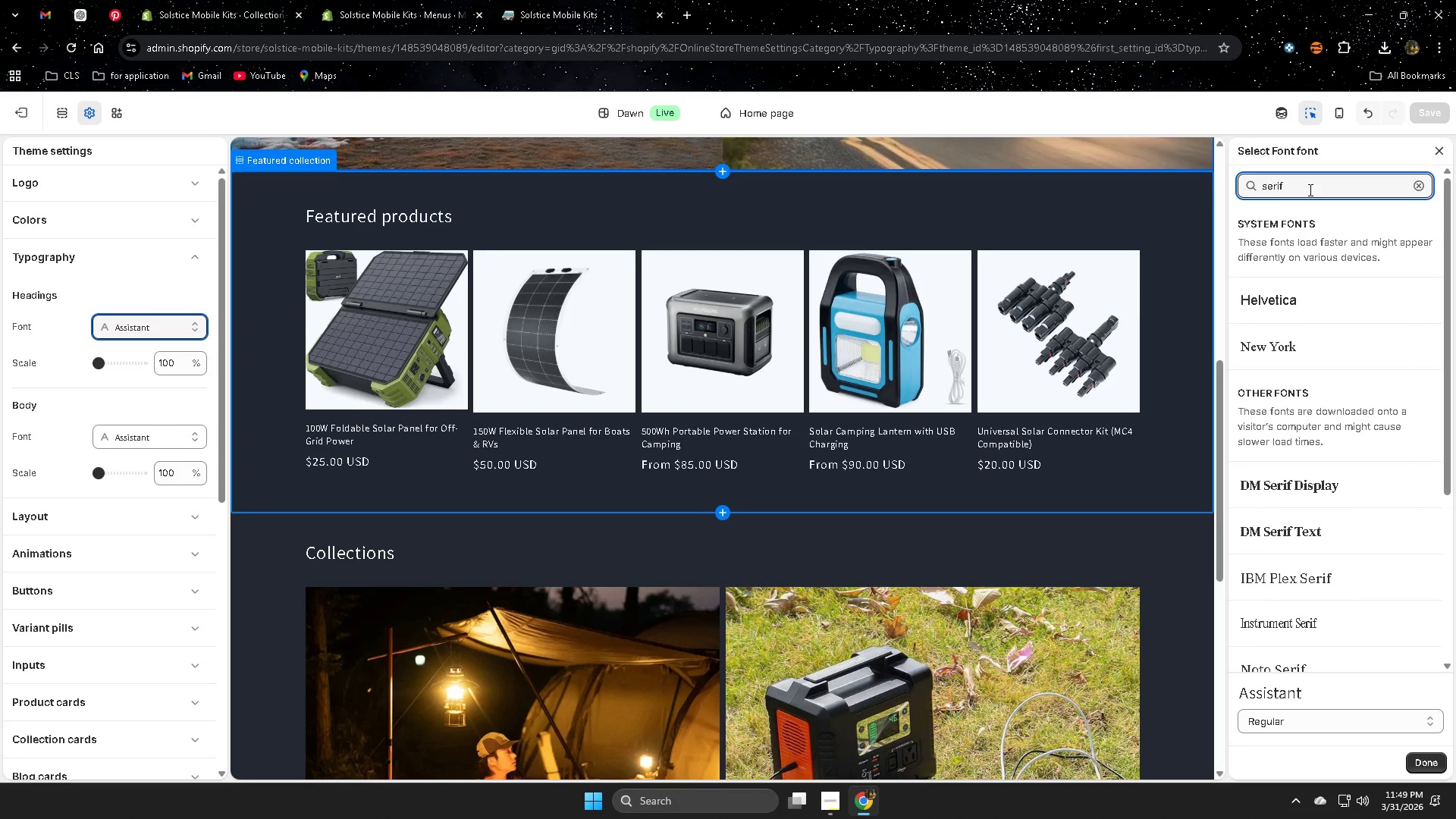 
scroll: coordinate [1406, 528], scroll_direction: down, amount: 2.0
 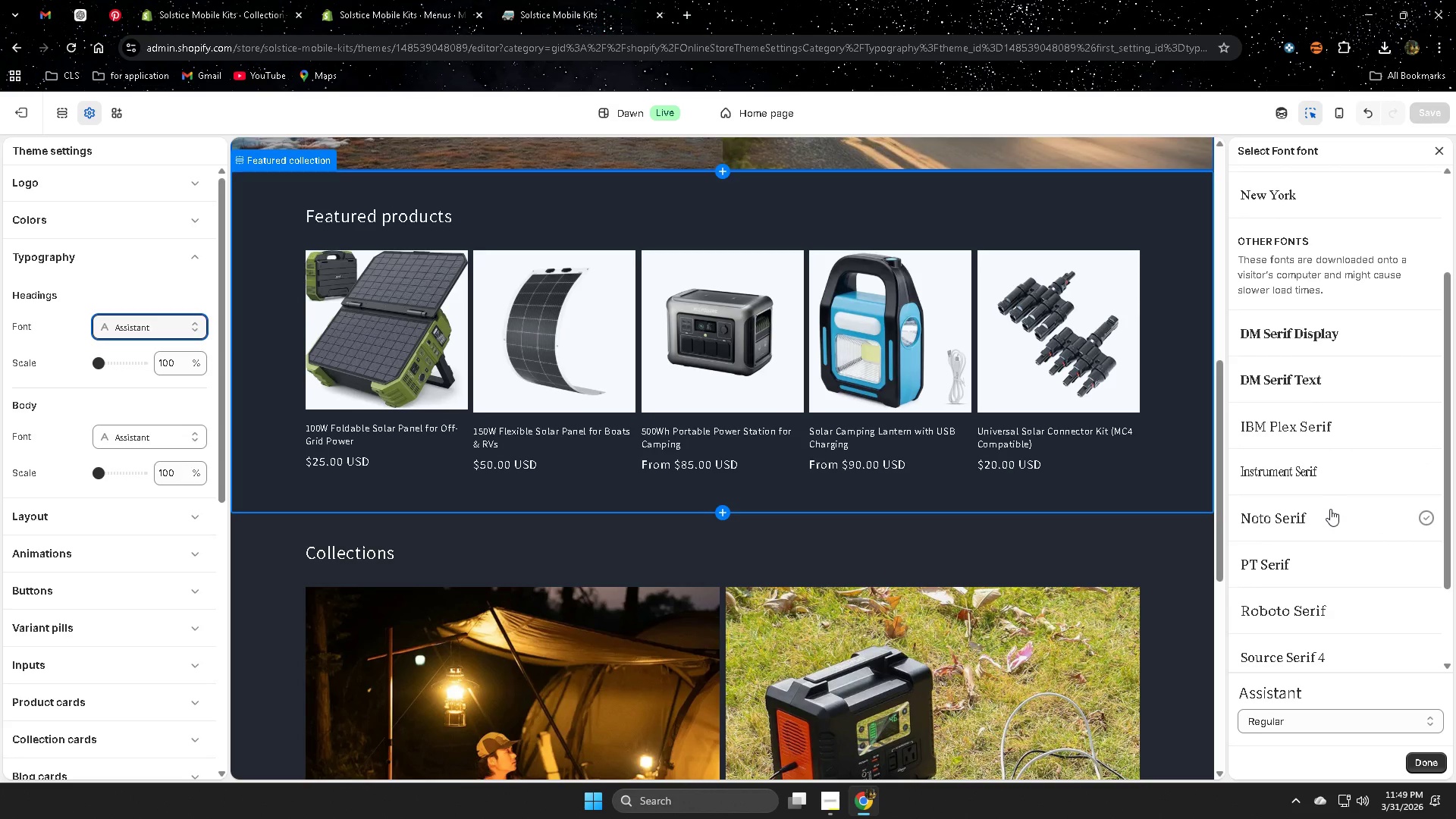 
left_click([1354, 580])
 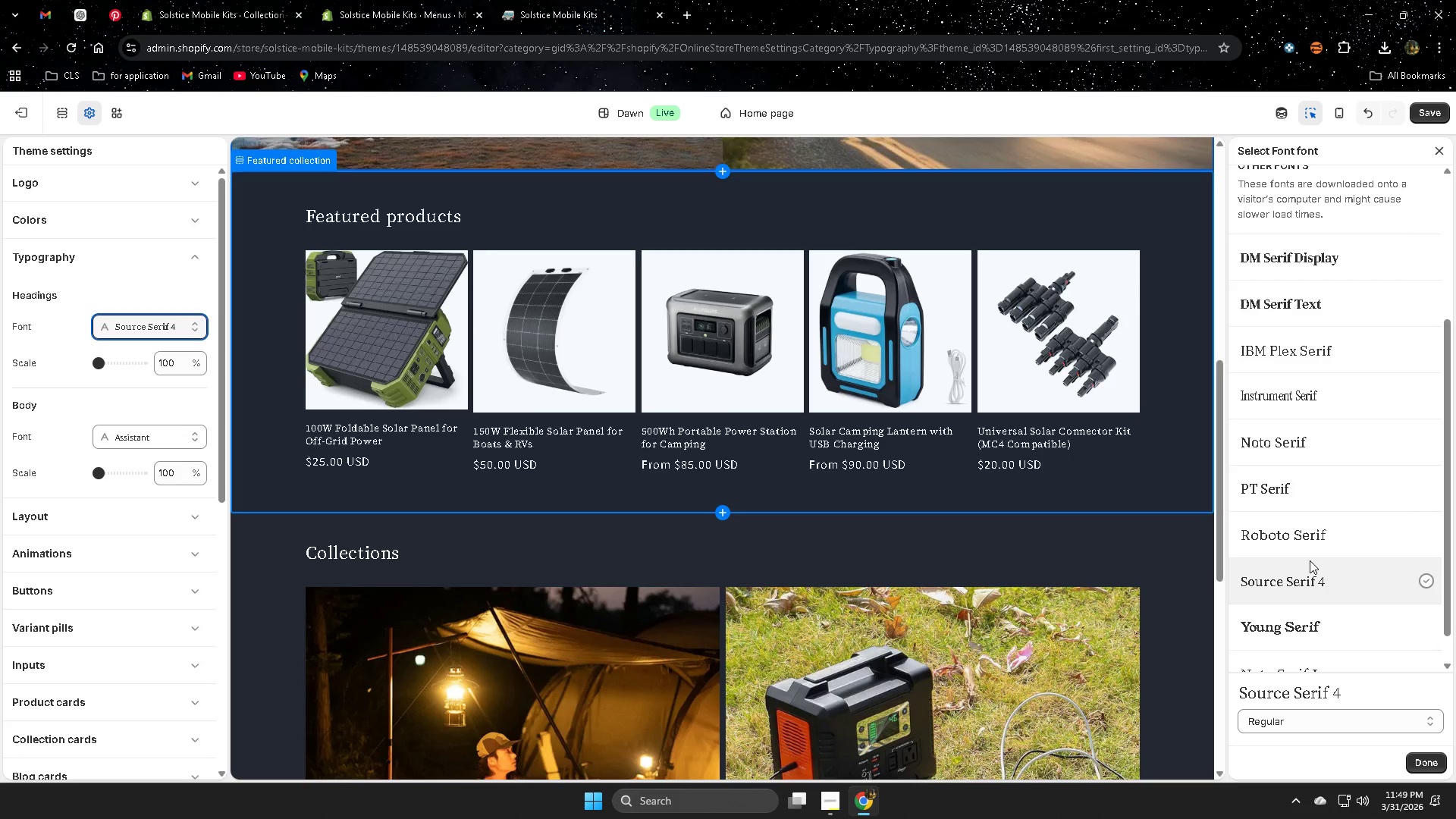 
scroll: coordinate [1330, 509], scroll_direction: down, amount: 1.0
 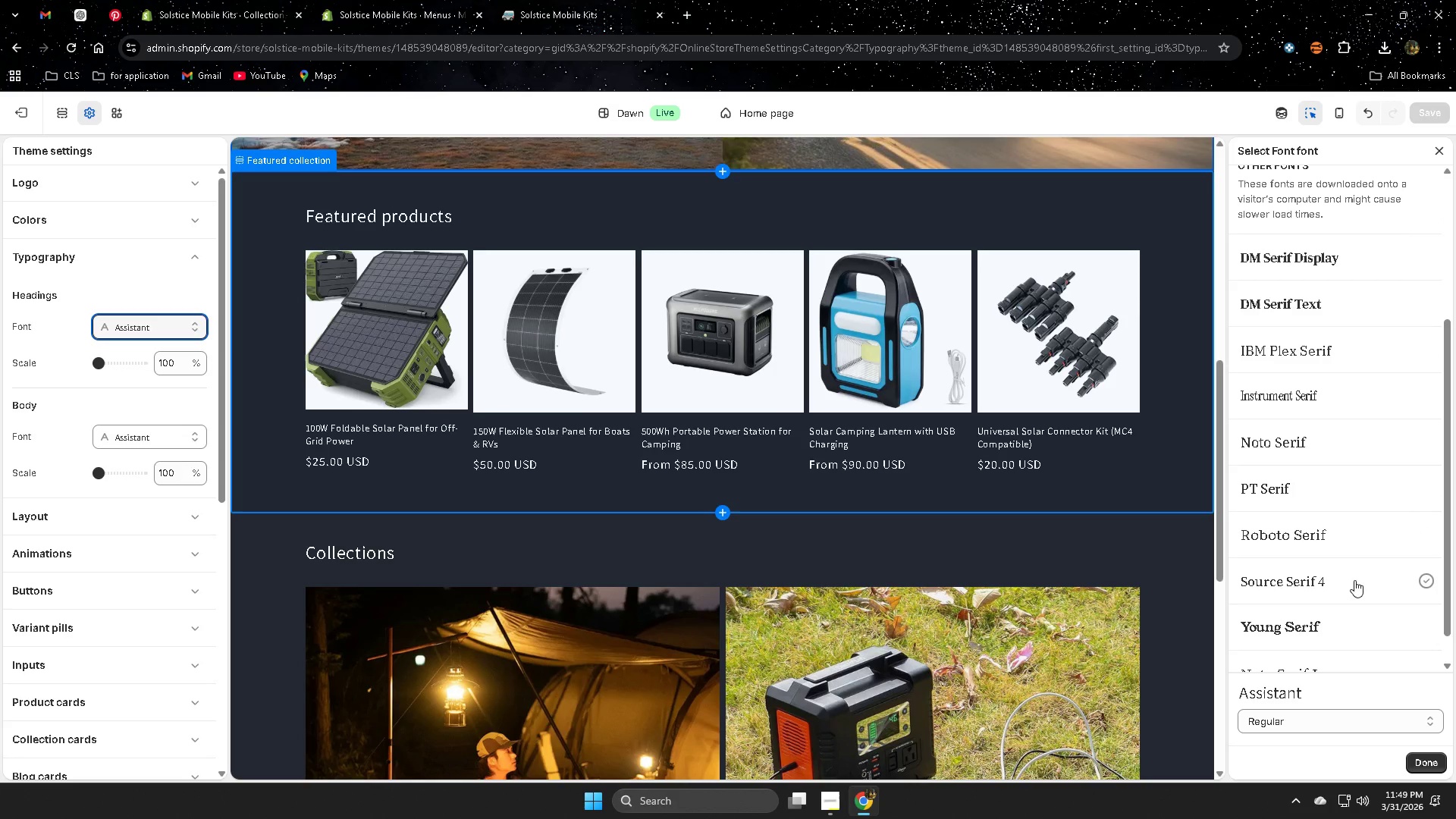 
left_click([1310, 645])
 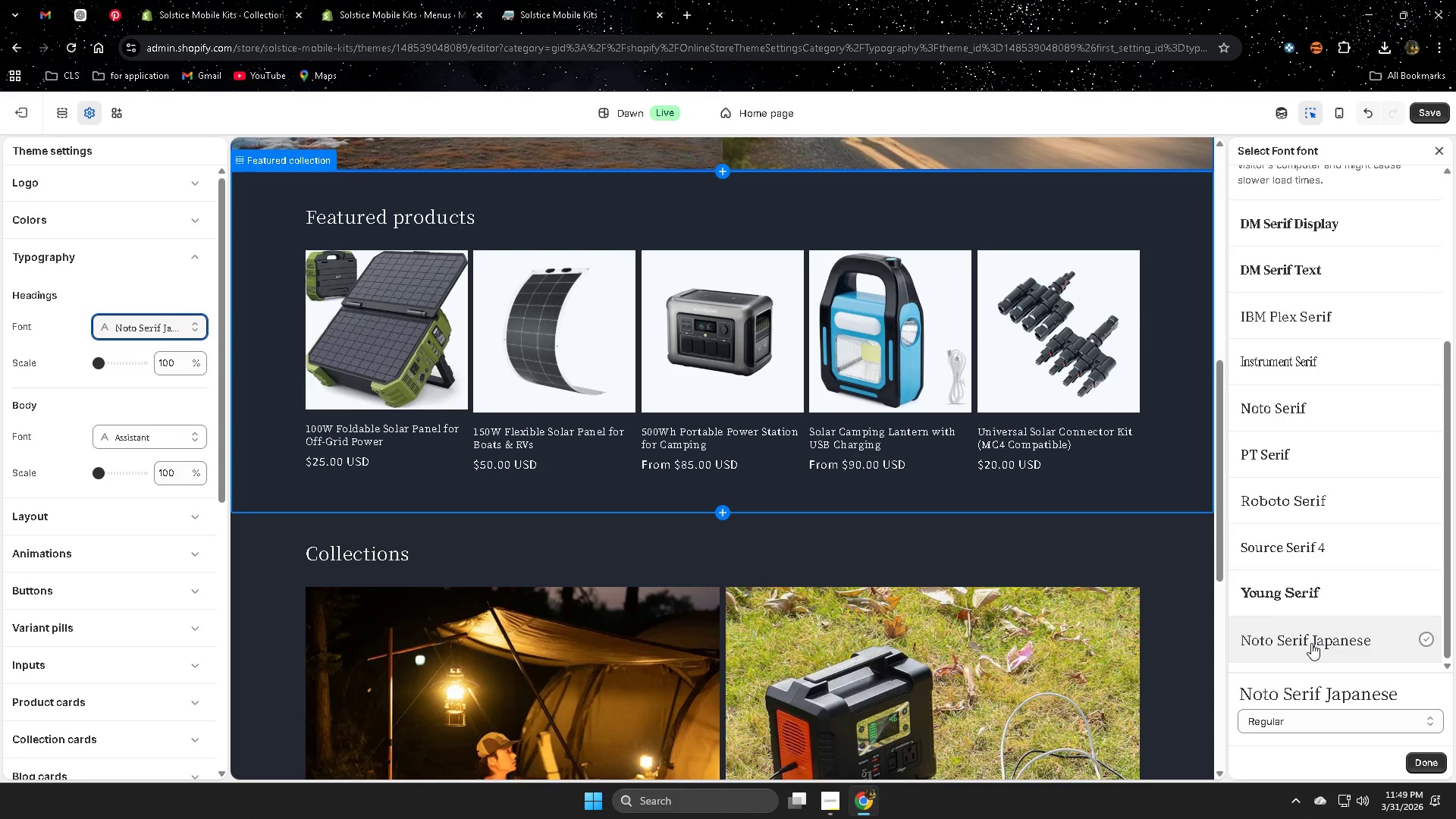 
scroll: coordinate [1398, 578], scroll_direction: down, amount: 1.0
 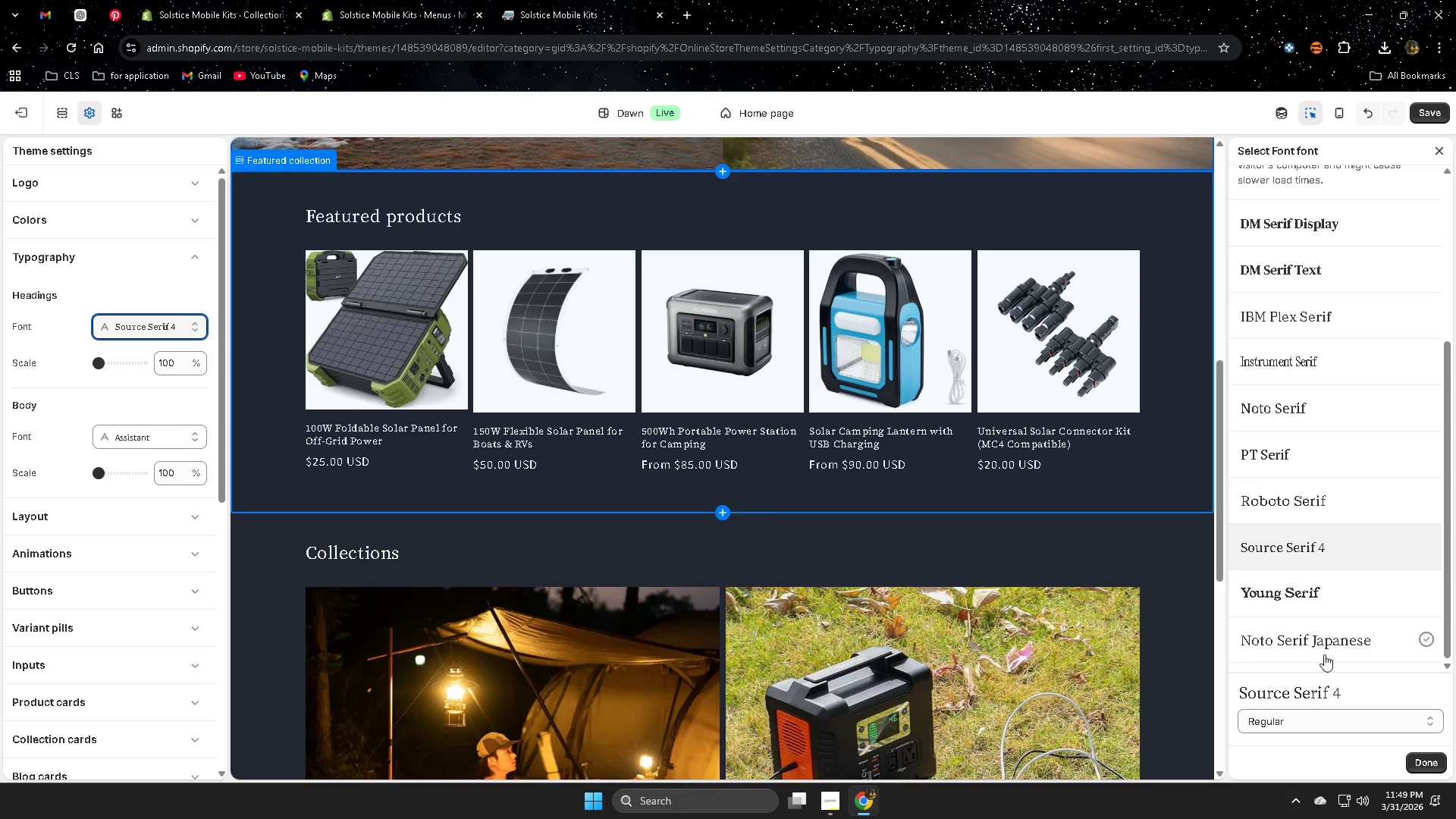 
left_click([1273, 415])
 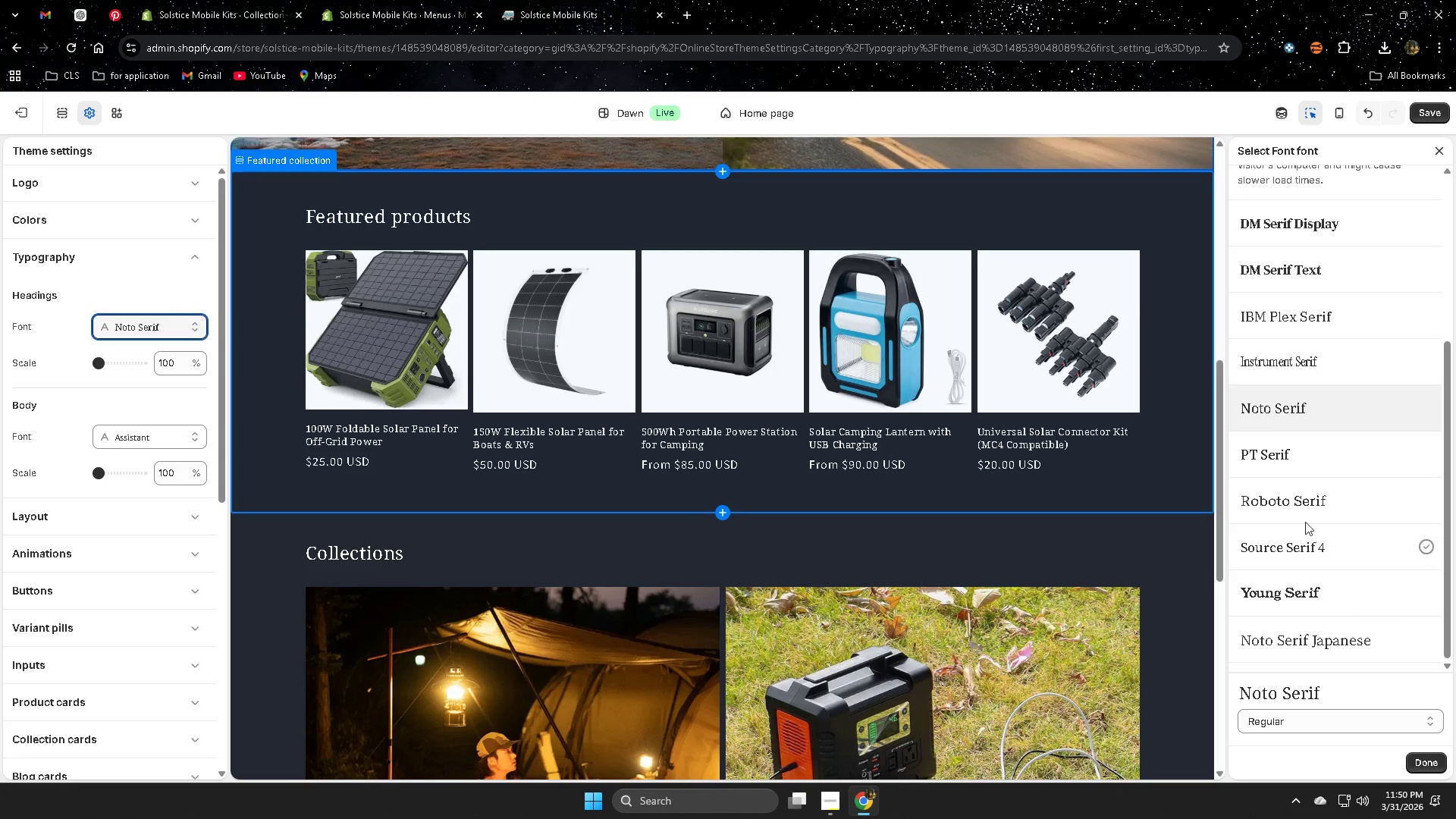 
scroll: coordinate [1307, 591], scroll_direction: down, amount: 2.0
 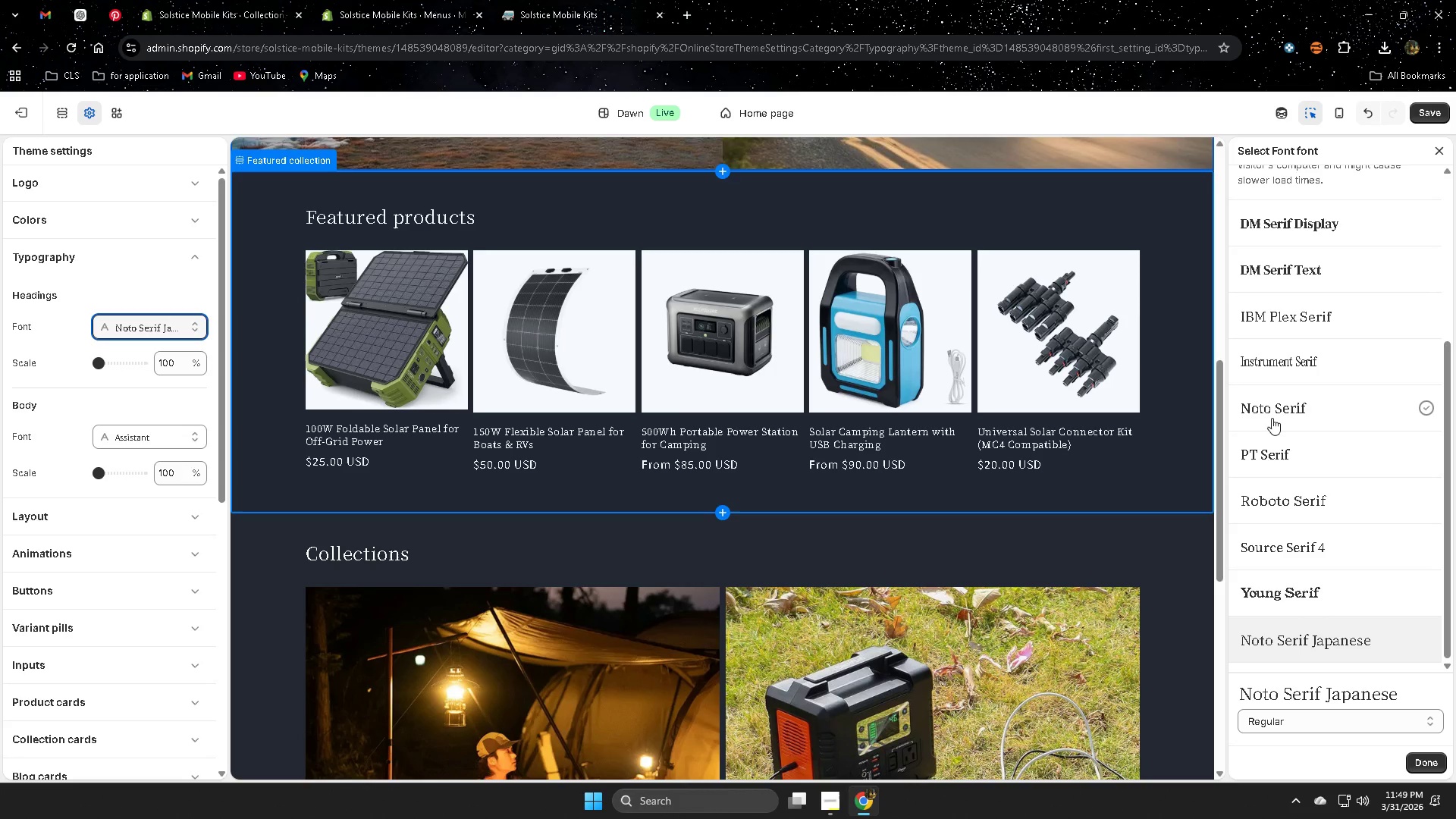 
left_click([1272, 452])
 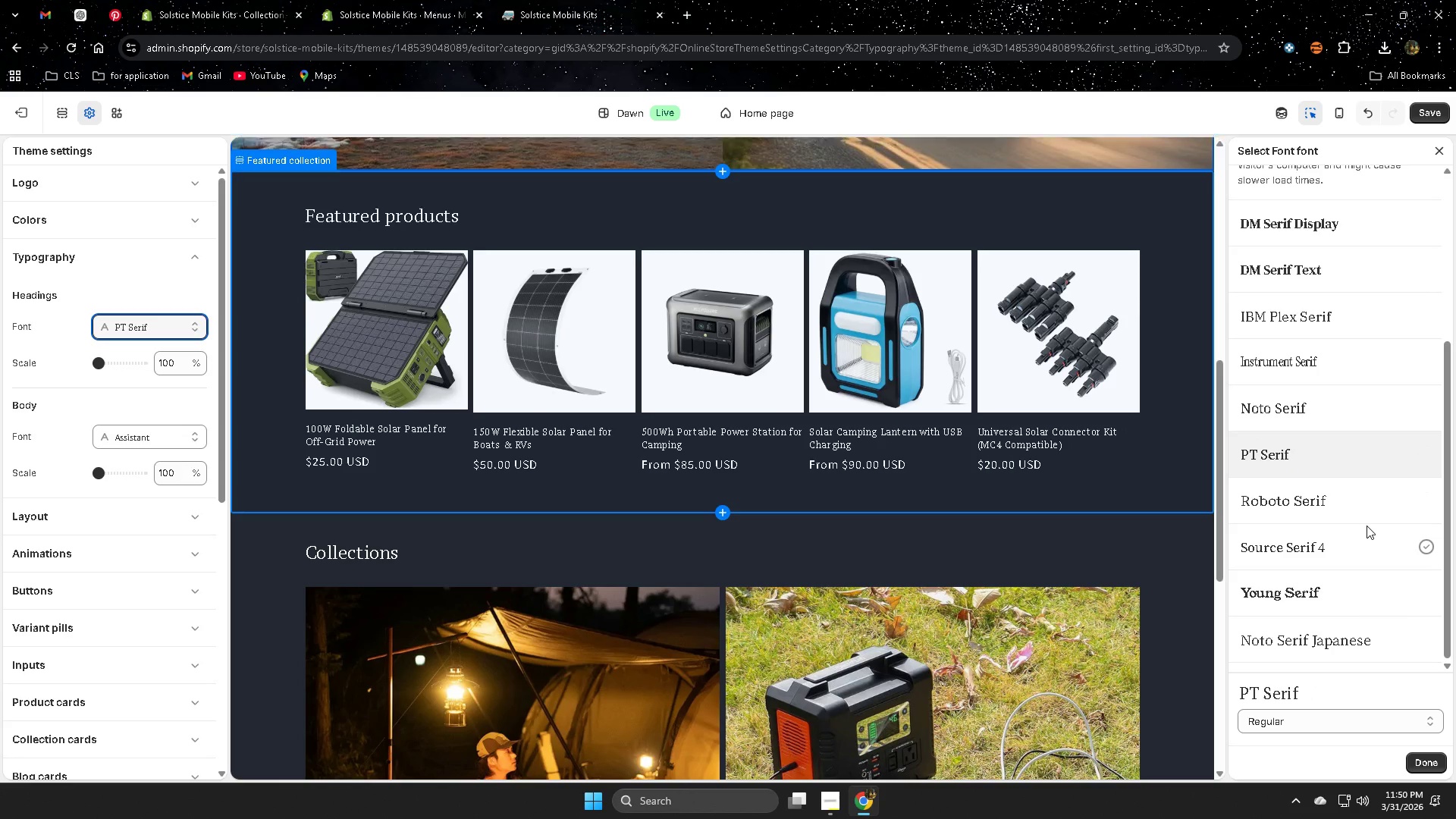 
wait(5.77)
 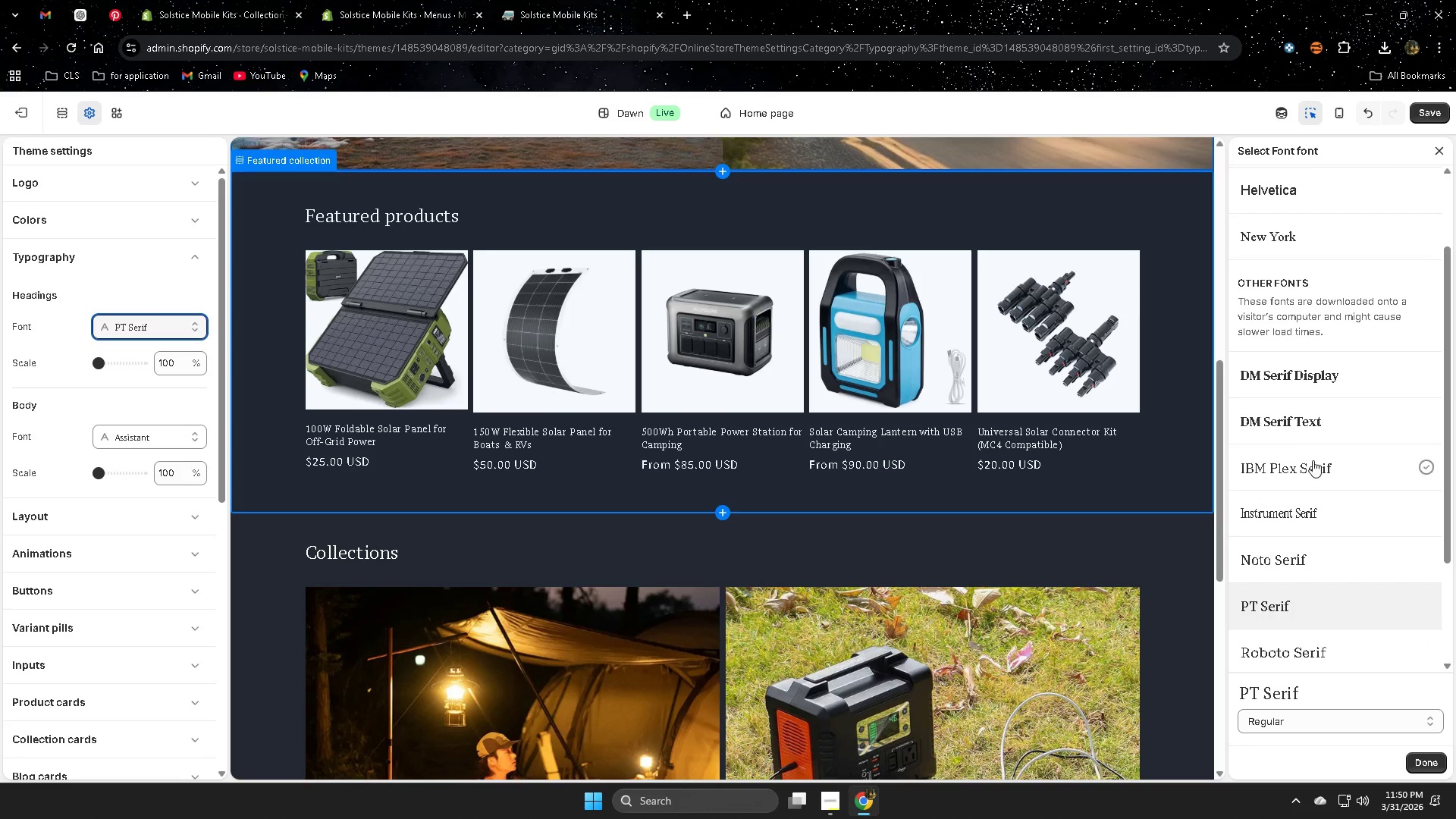 
left_click([1282, 198])
 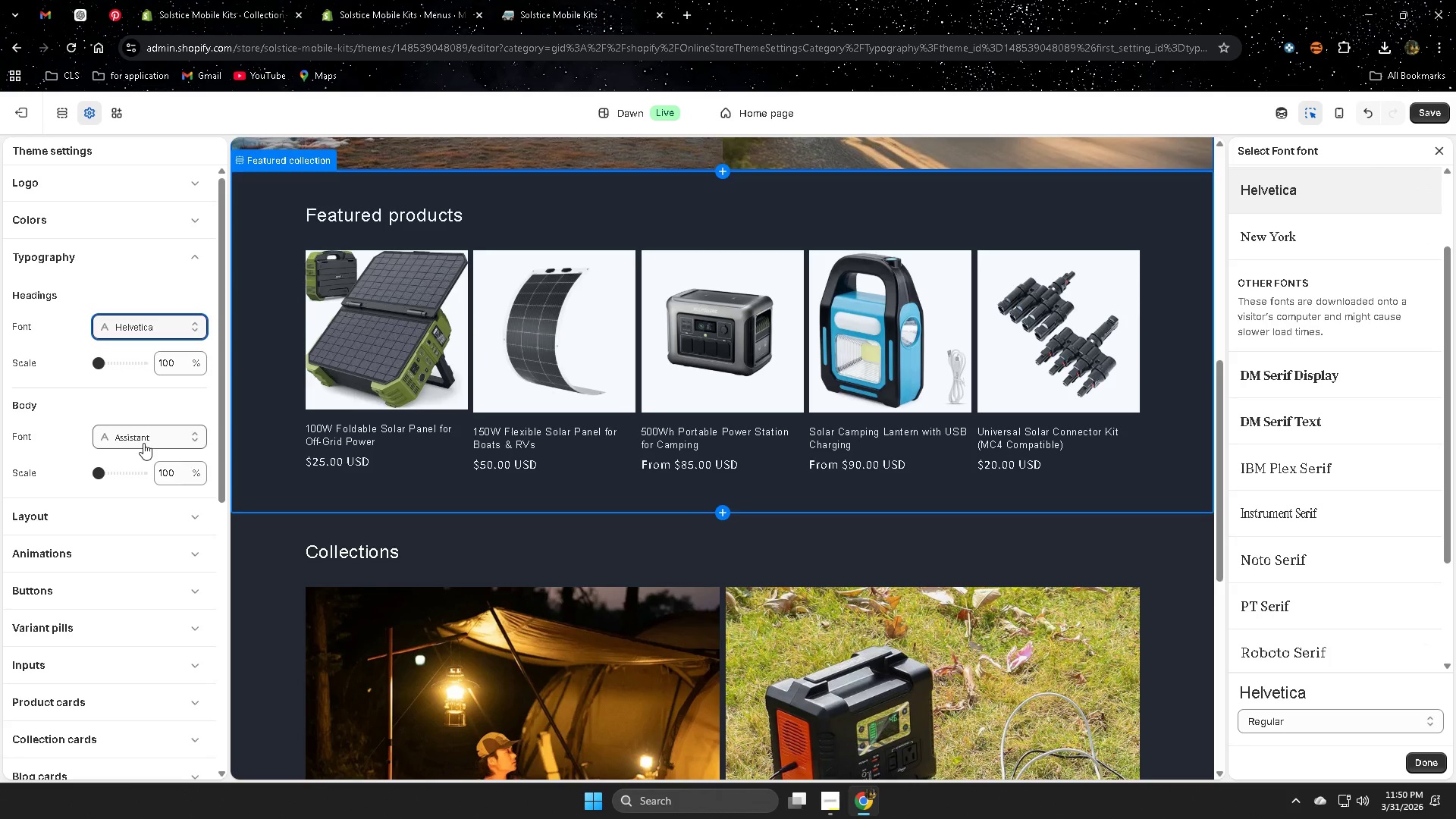 
scroll: coordinate [1322, 485], scroll_direction: none, amount: 0.0
 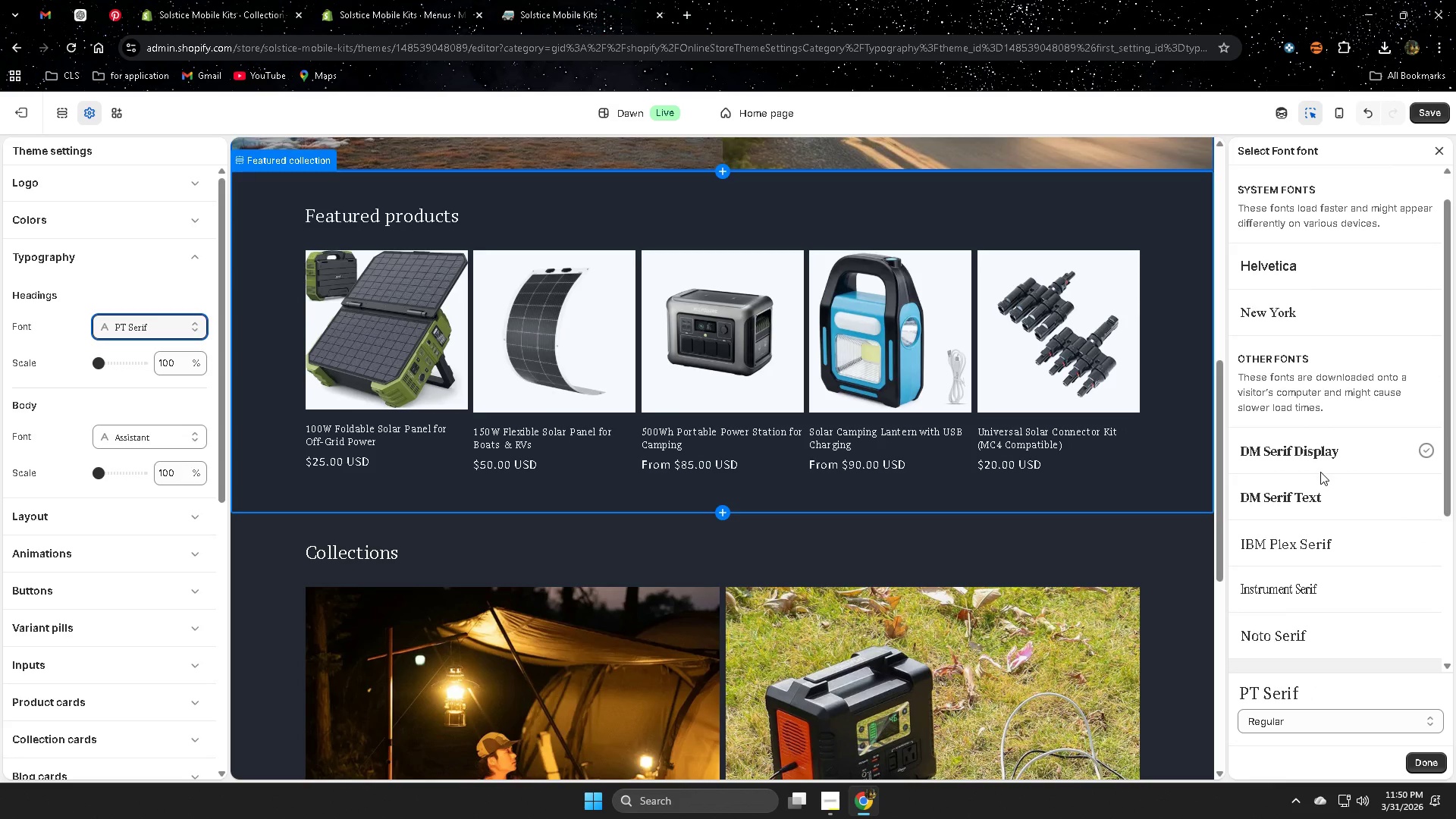 
scroll: coordinate [1320, 472], scroll_direction: down, amount: 1.0
 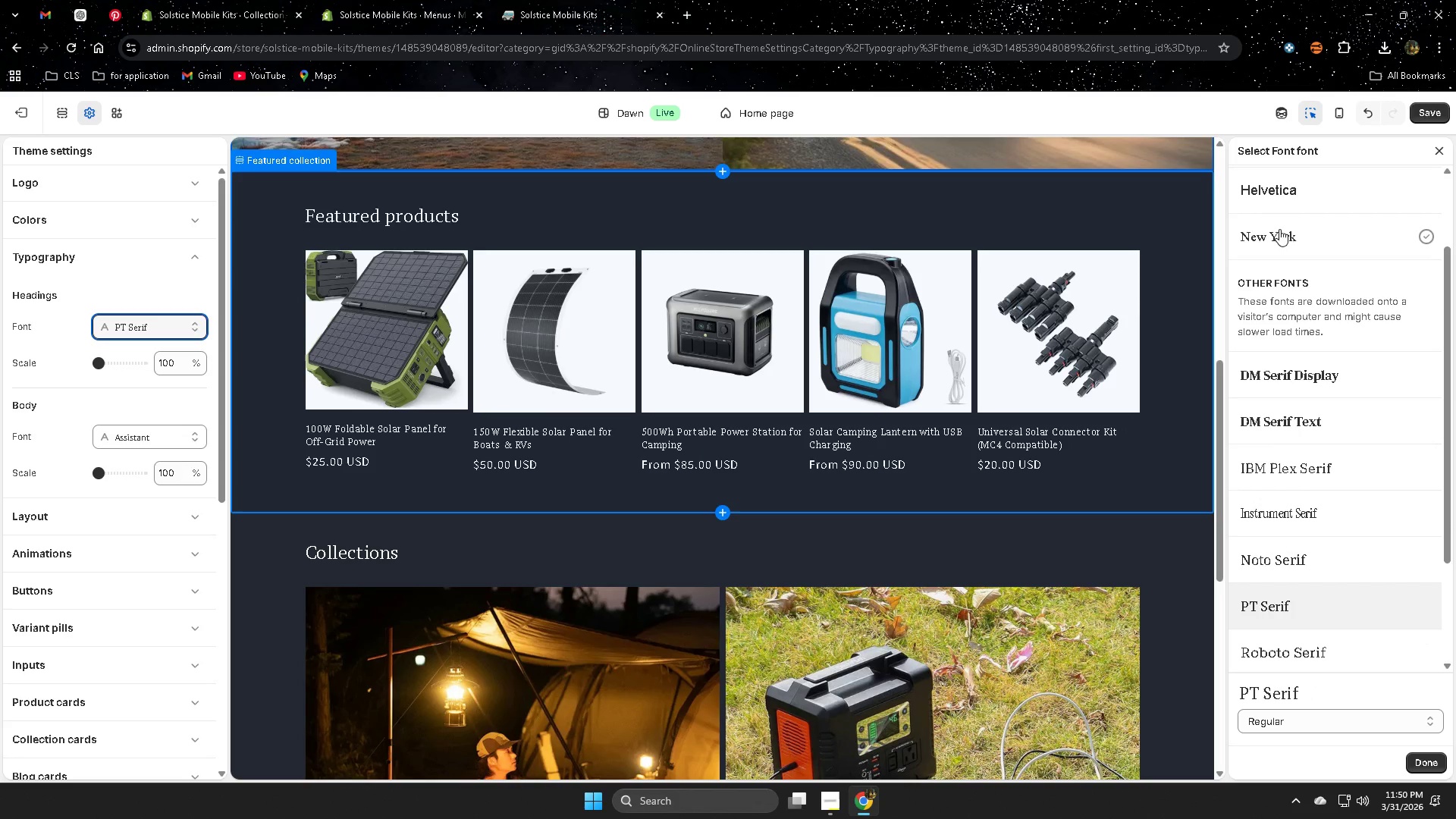 
left_click([143, 443])
 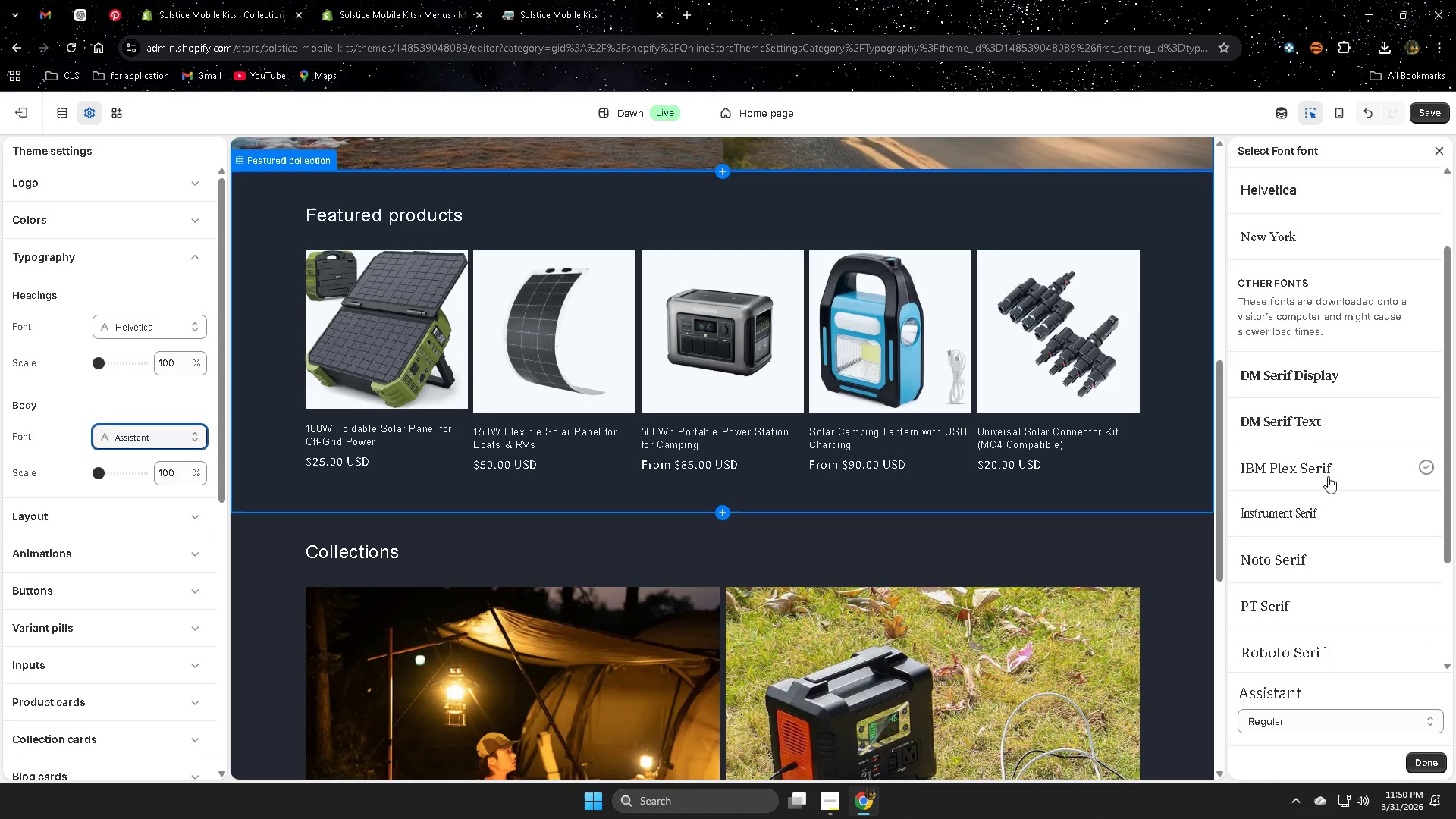 
left_click([1266, 274])
 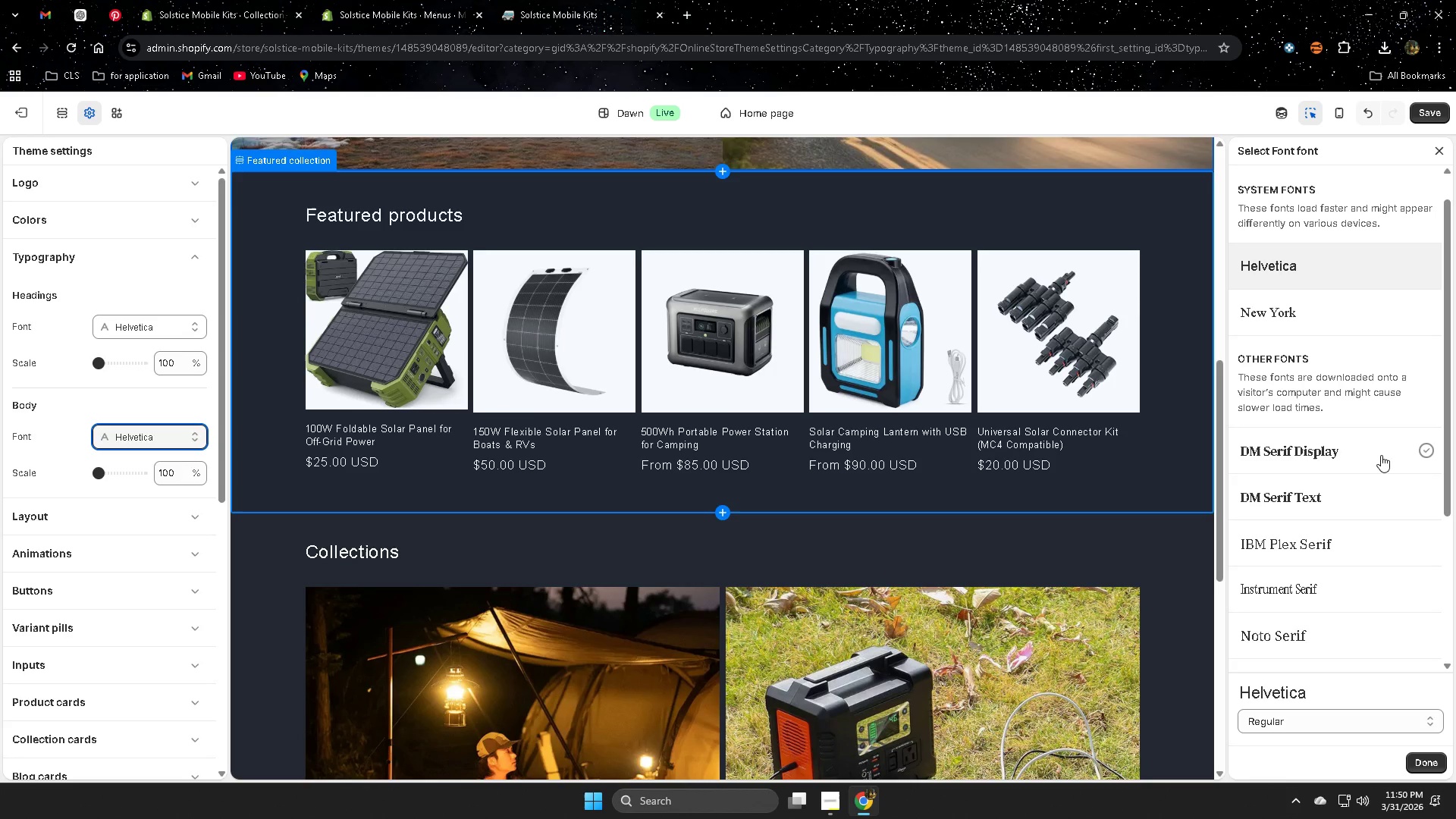 
scroll: coordinate [1296, 516], scroll_direction: up, amount: 1.0
 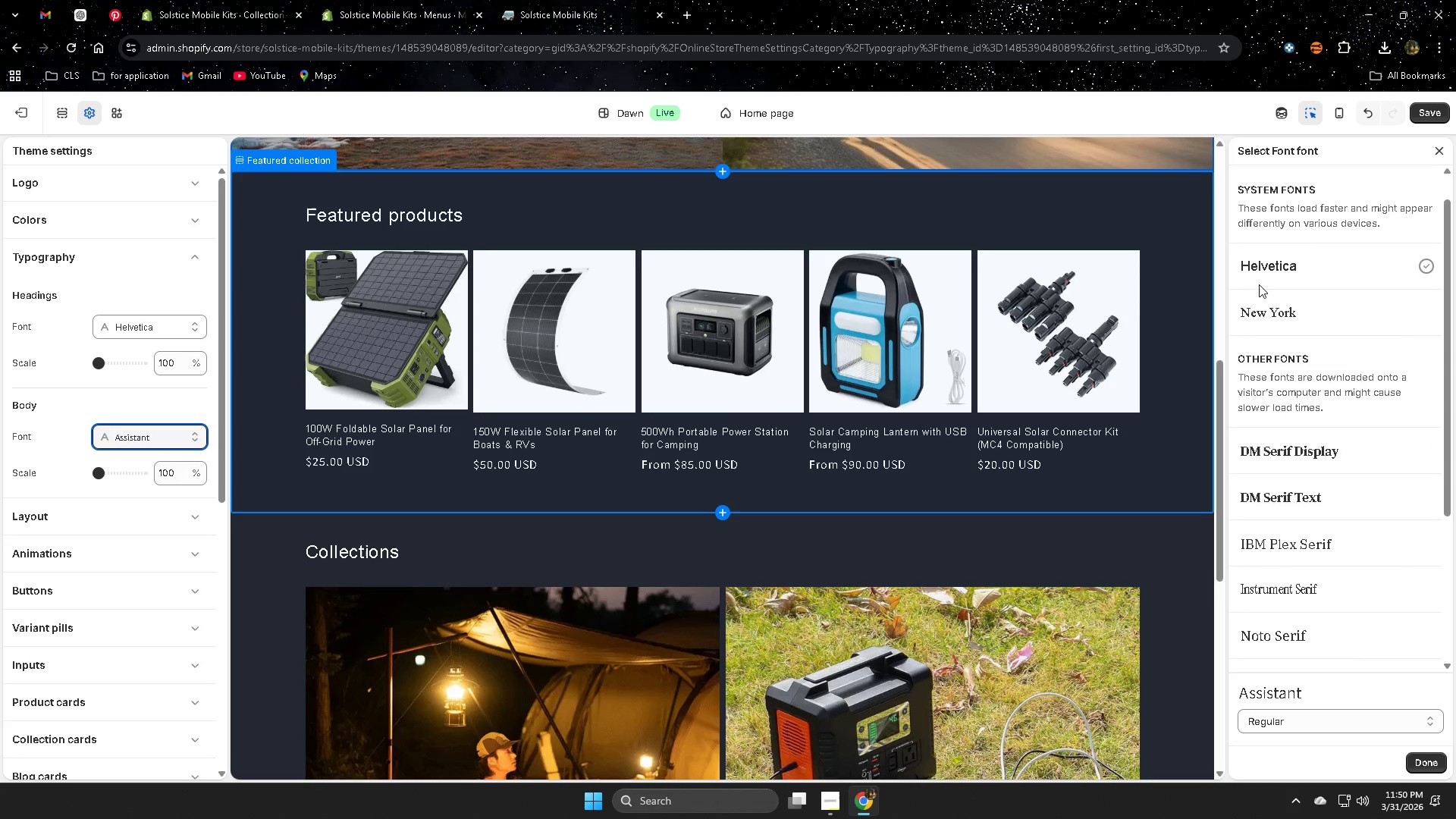 
left_click([1421, 112])
 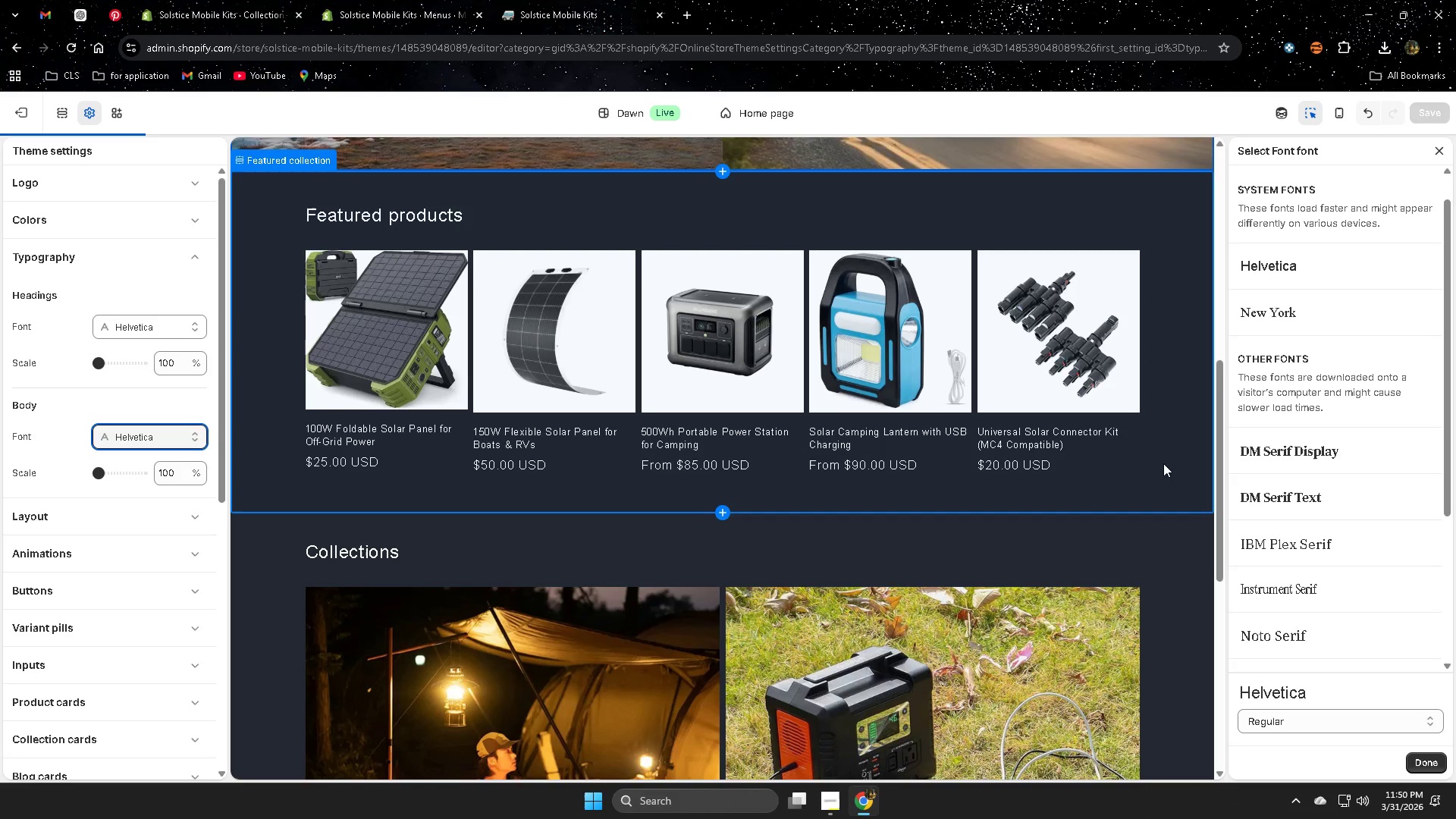 
left_click([1402, 17])
 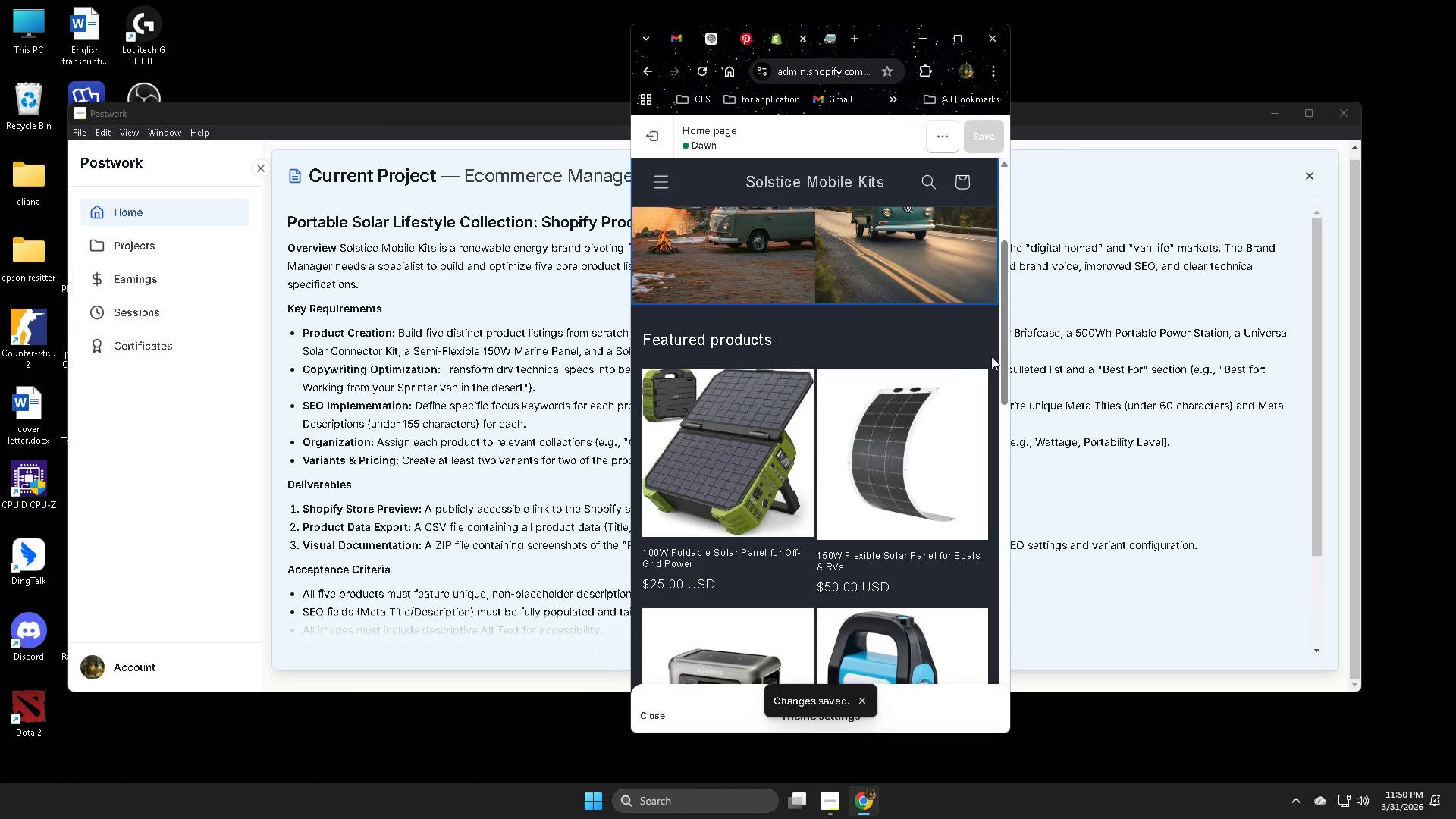 
scroll: coordinate [1155, 465], scroll_direction: up, amount: 4.0
 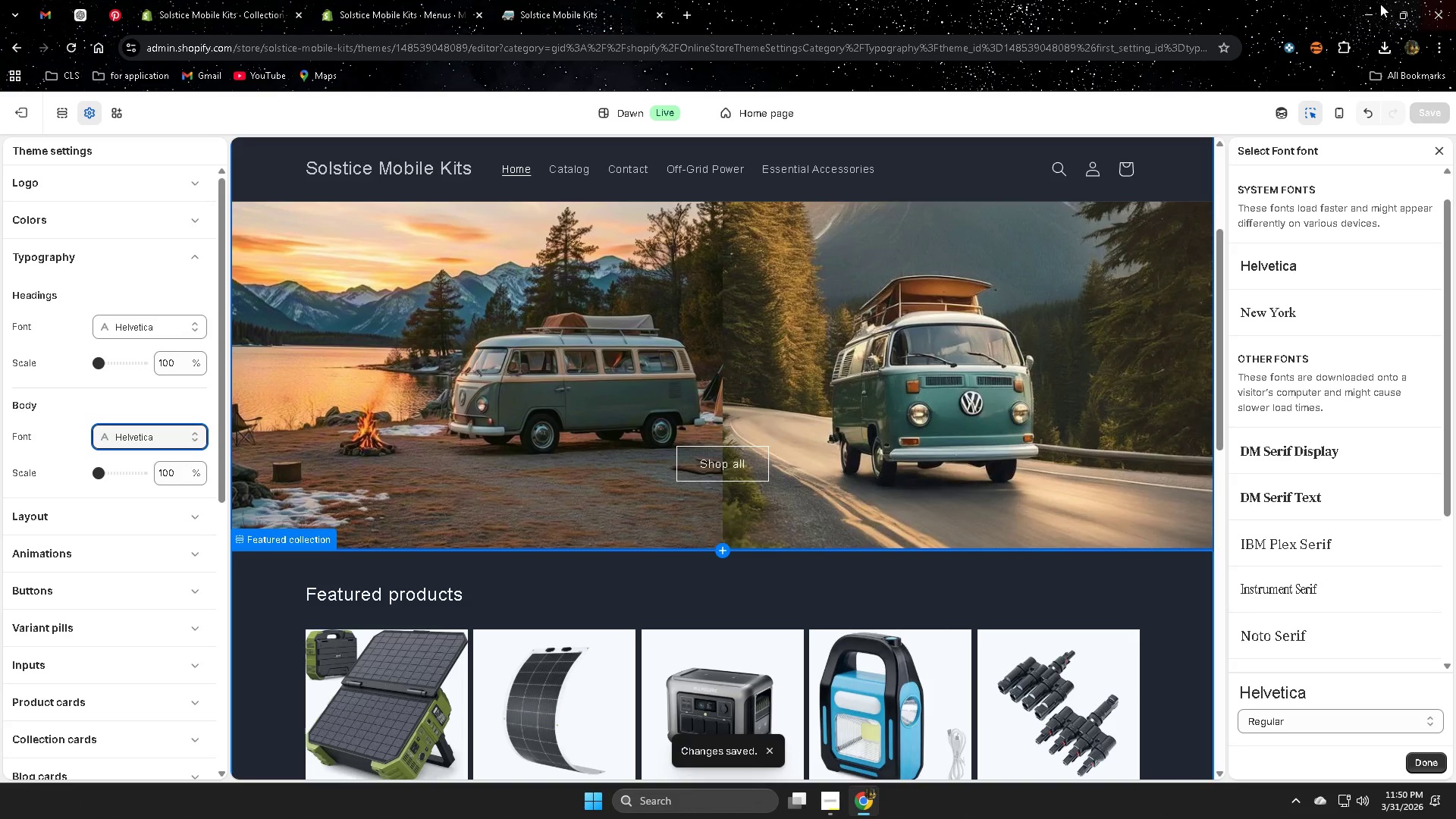 
scroll: coordinate [923, 367], scroll_direction: none, amount: 0.0
 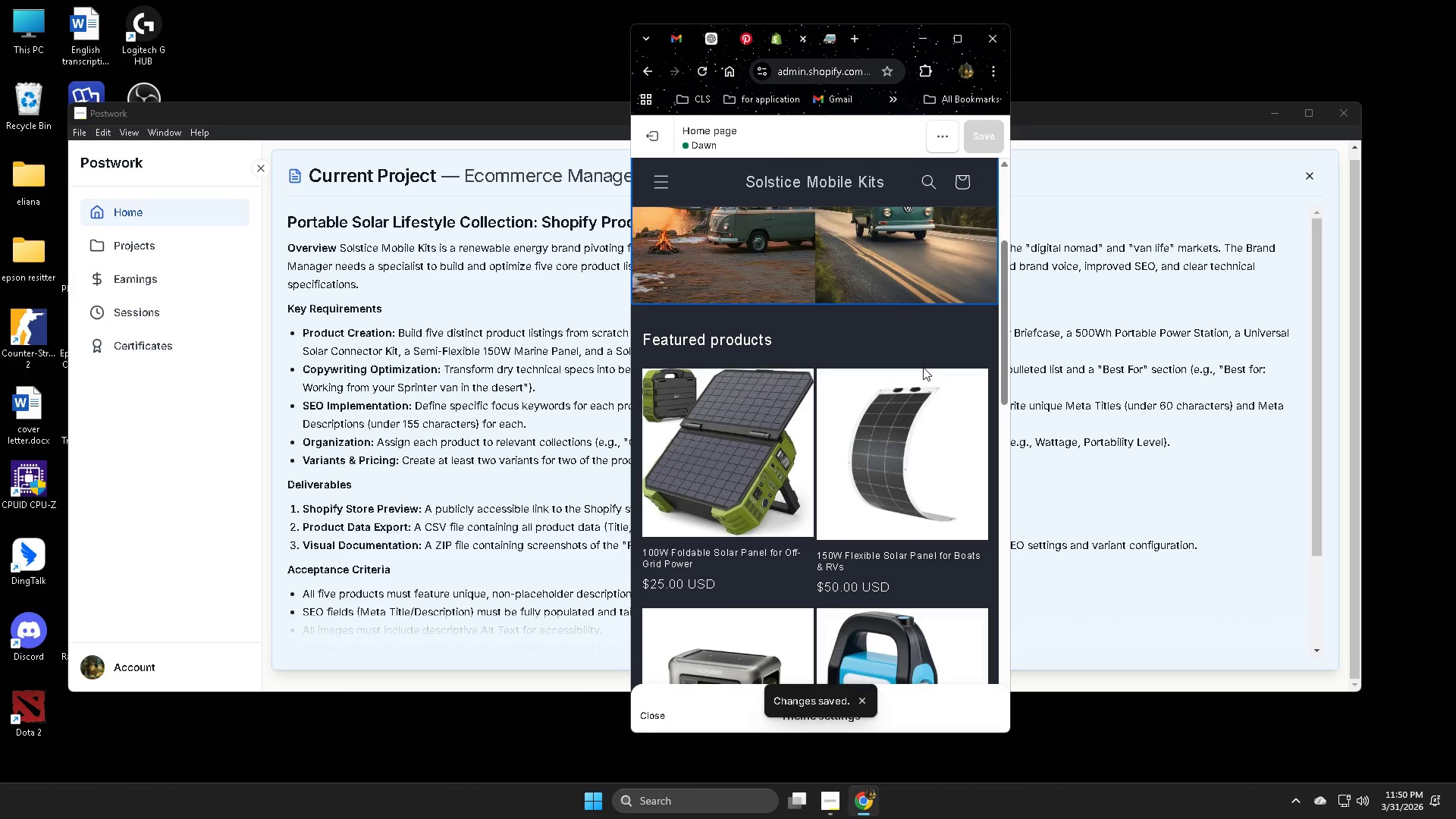 
scroll: coordinate [923, 367], scroll_direction: down, amount: 11.0
 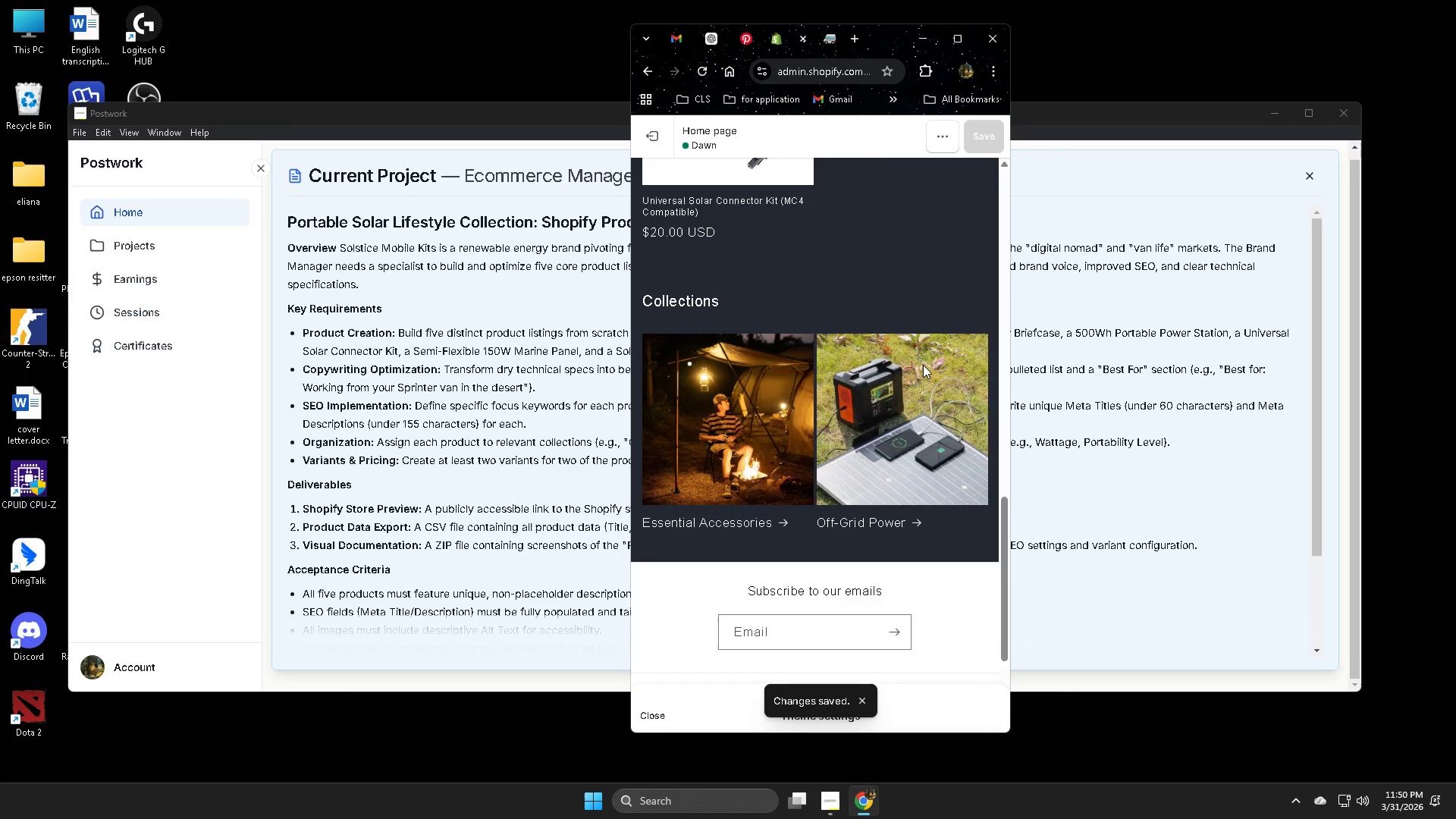 
left_click([957, 39])
 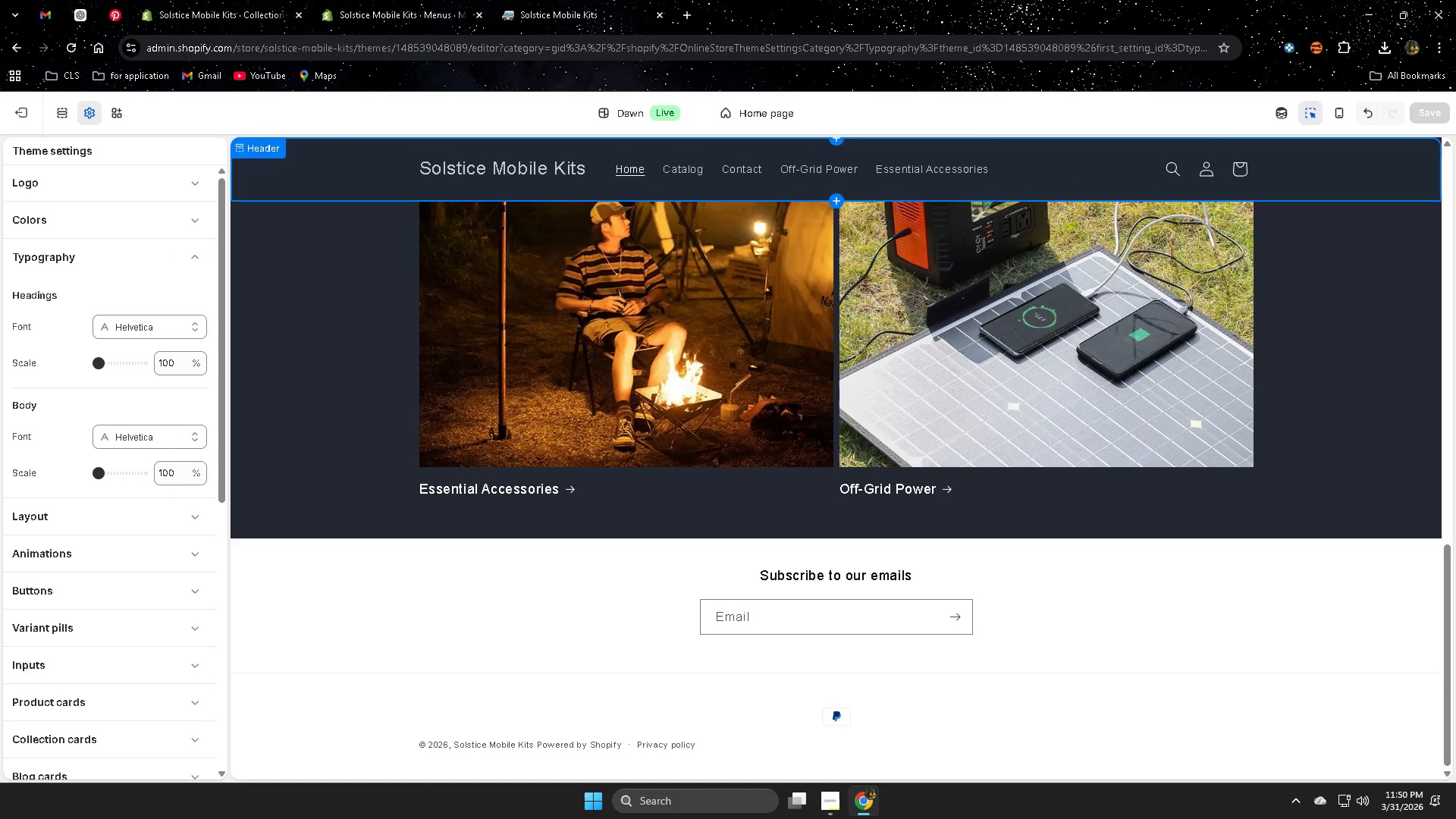 
scroll: coordinate [923, 365], scroll_direction: up, amount: 3.0
 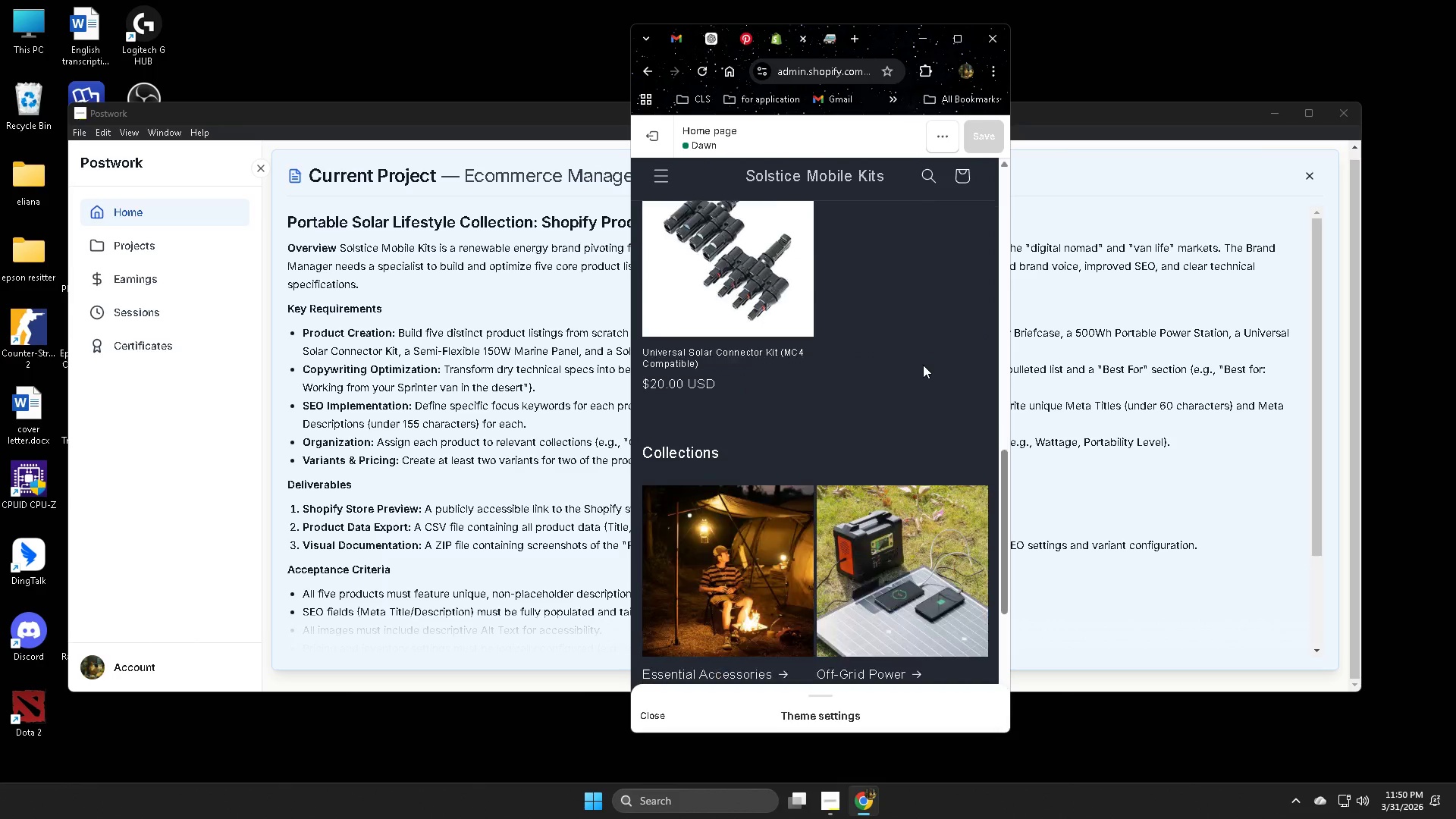 
scroll: coordinate [923, 365], scroll_direction: down, amount: 2.0
 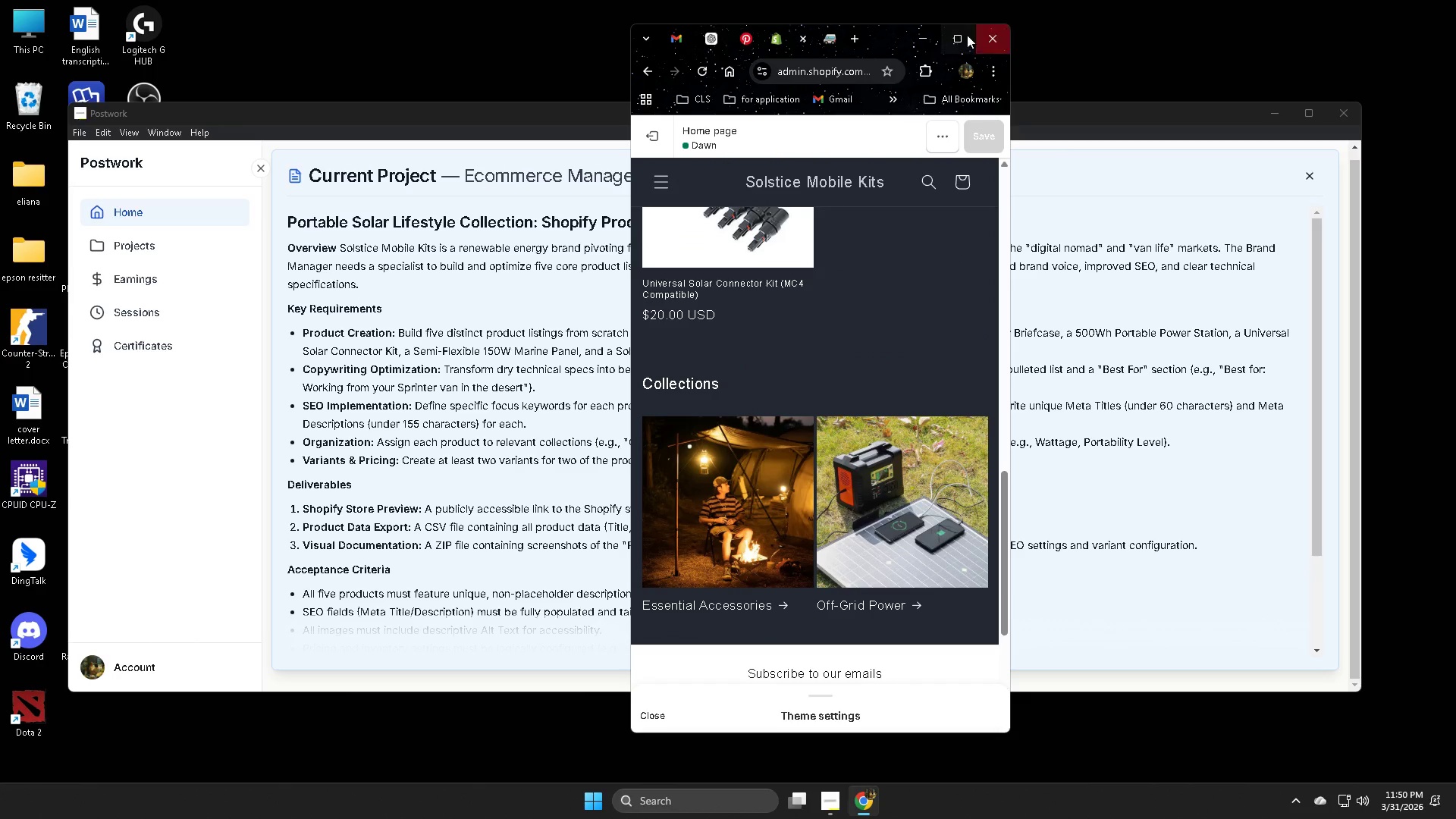 
scroll: coordinate [551, 475], scroll_direction: up, amount: 16.0
 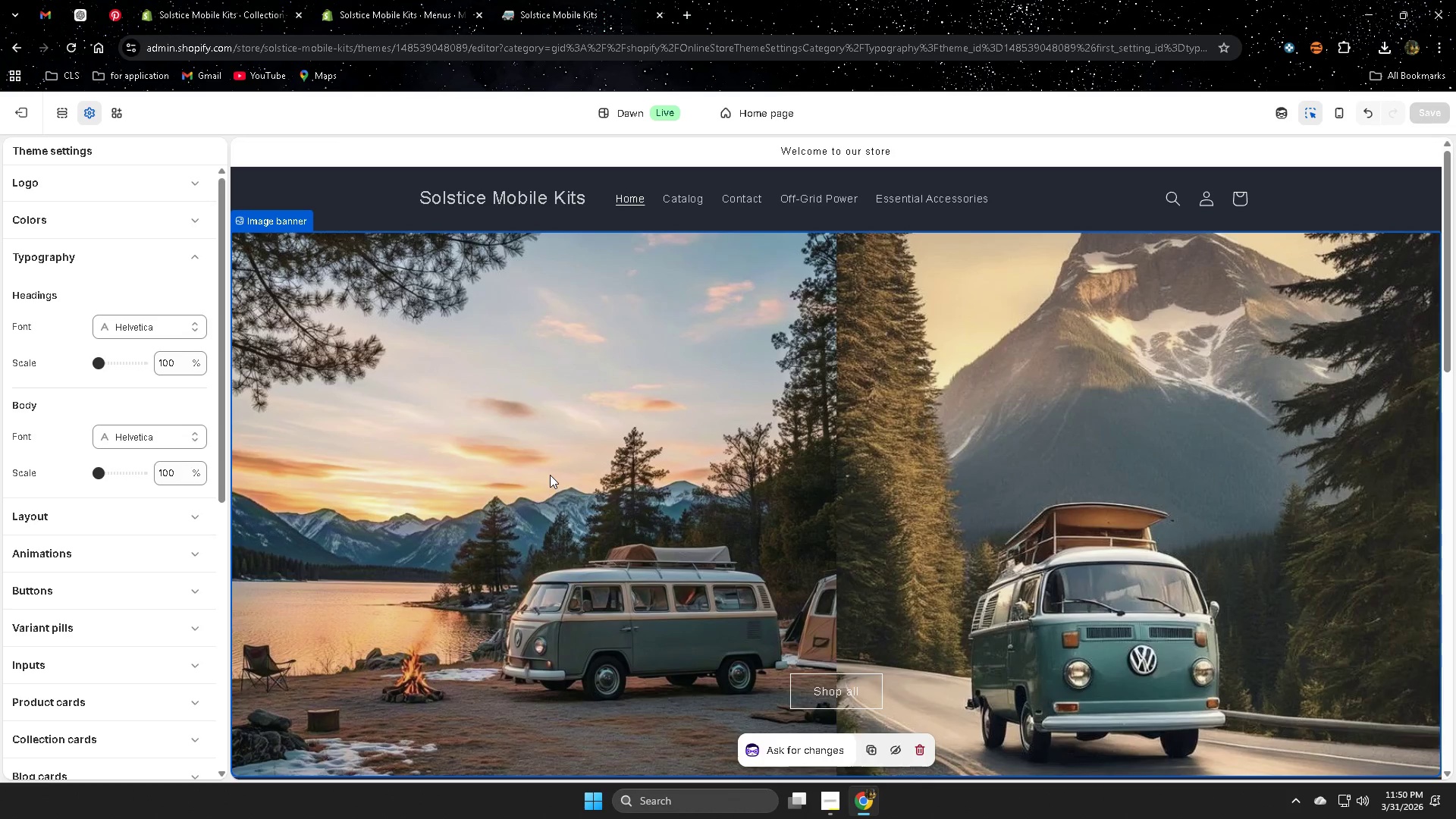 
hold_key(key=C, duration=0.31)
 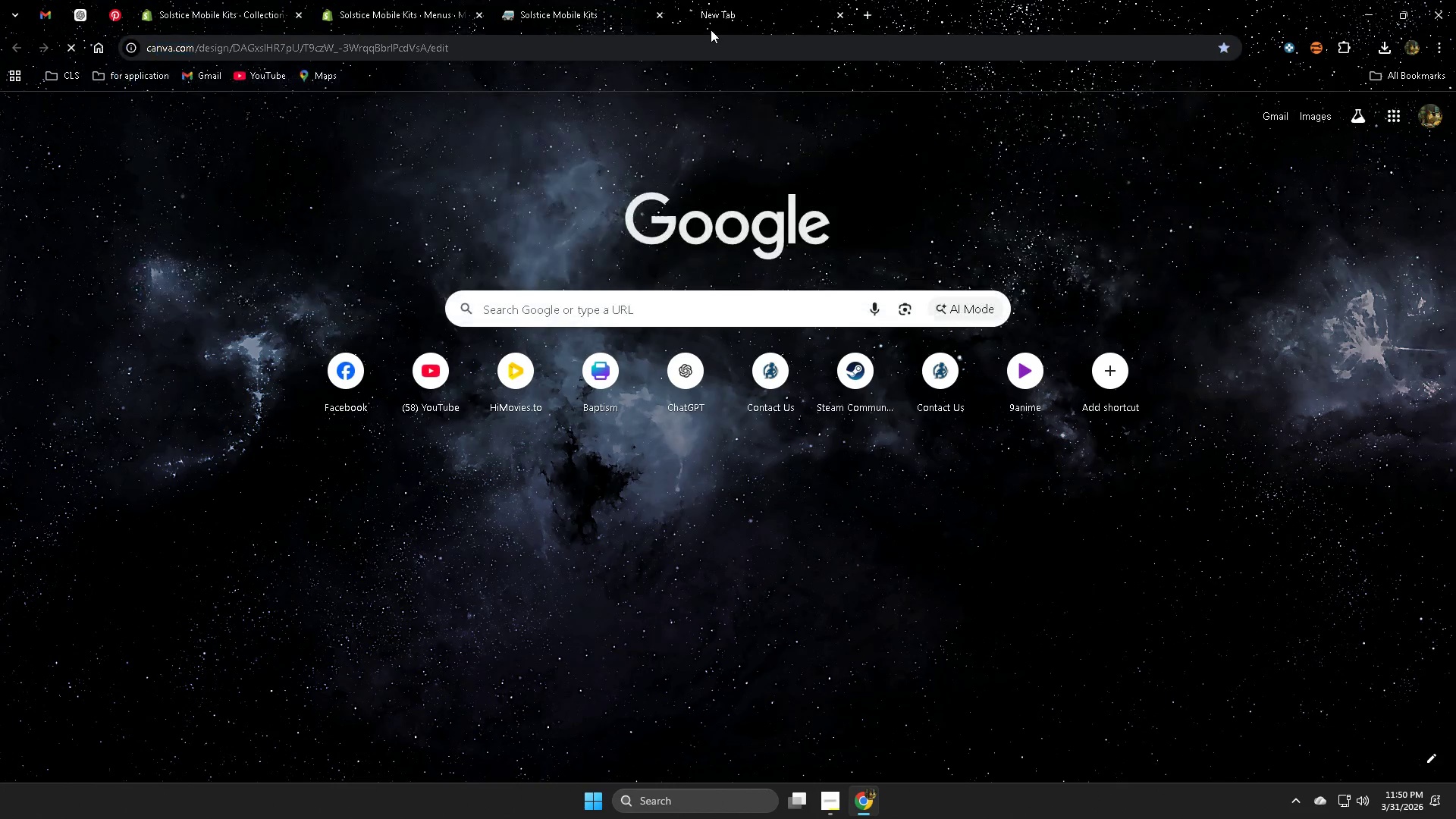 
scroll: coordinate [522, 482], scroll_direction: down, amount: 3.0
 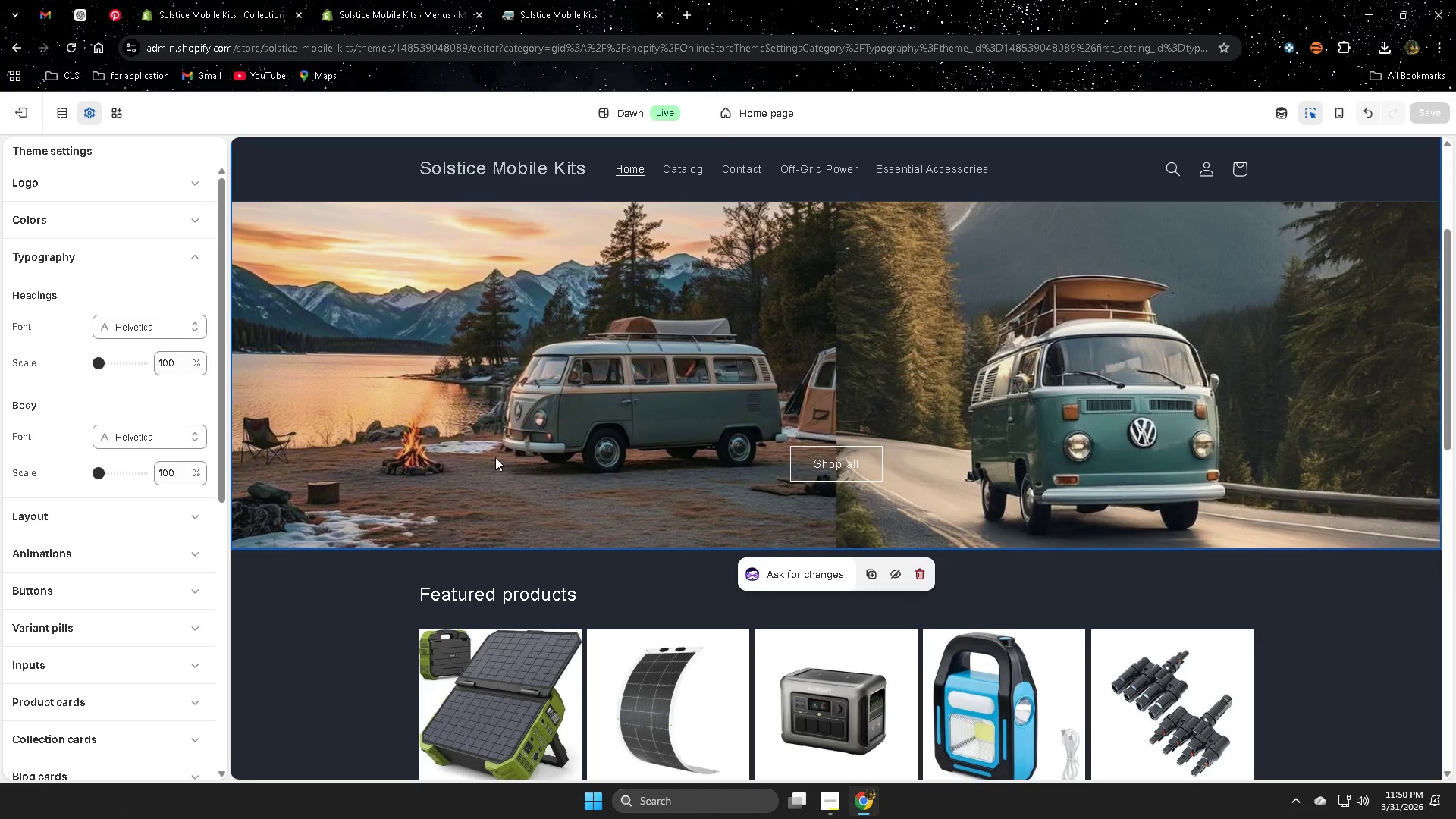 
key(A)
 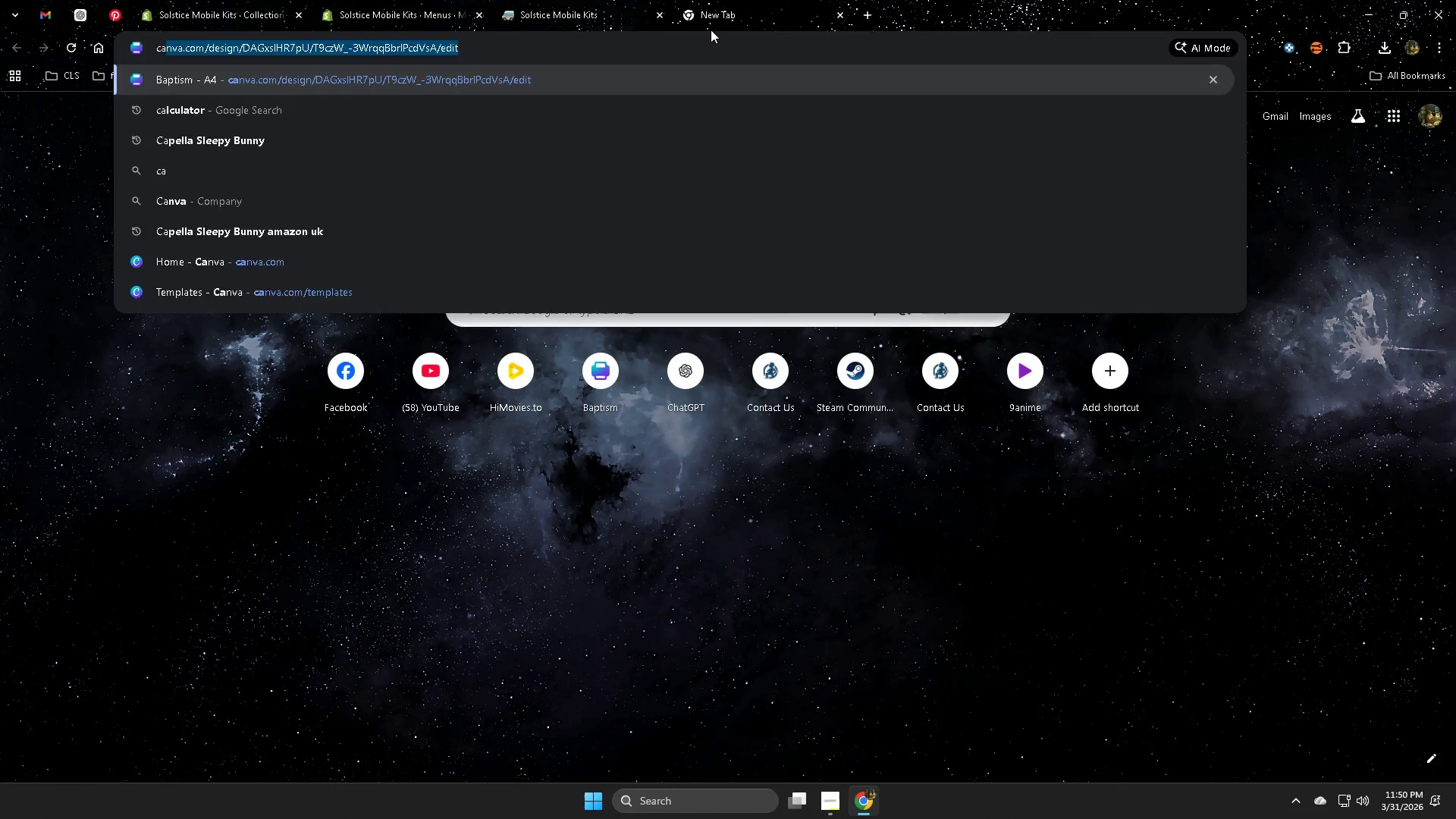 
key(Enter)
 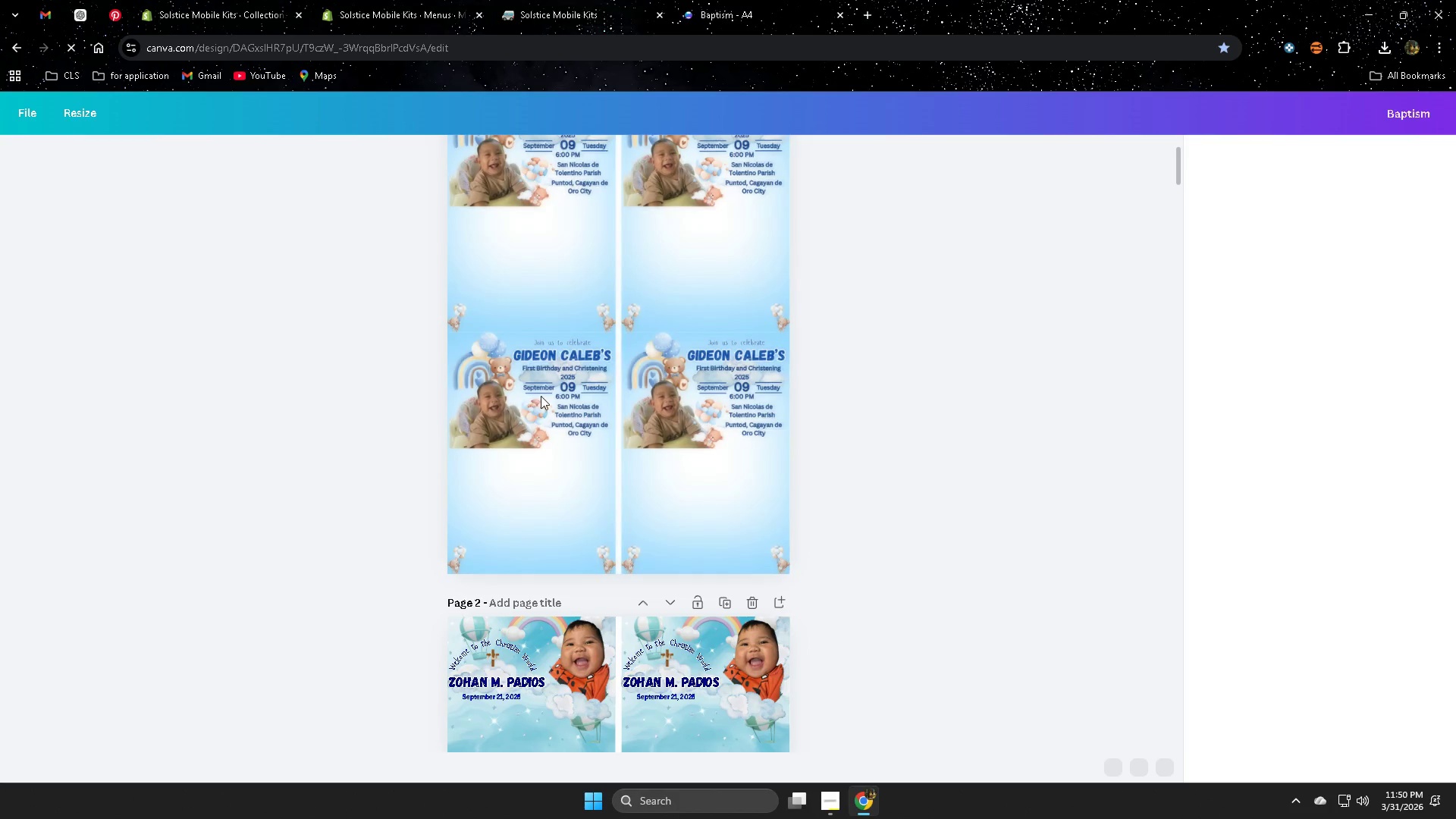 
scroll: coordinate [495, 450], scroll_direction: up, amount: 2.0
 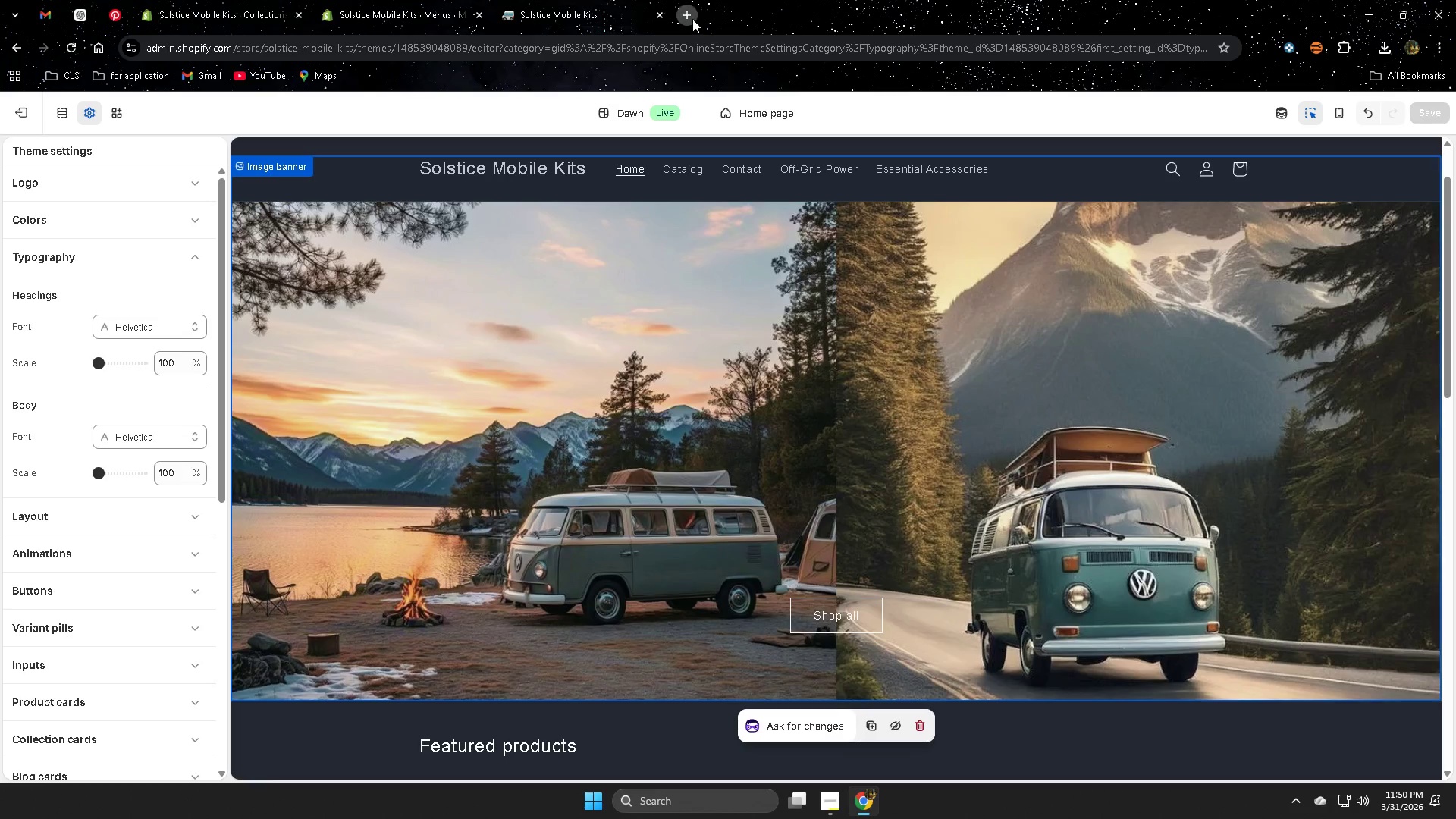 
left_click([26, 117])
 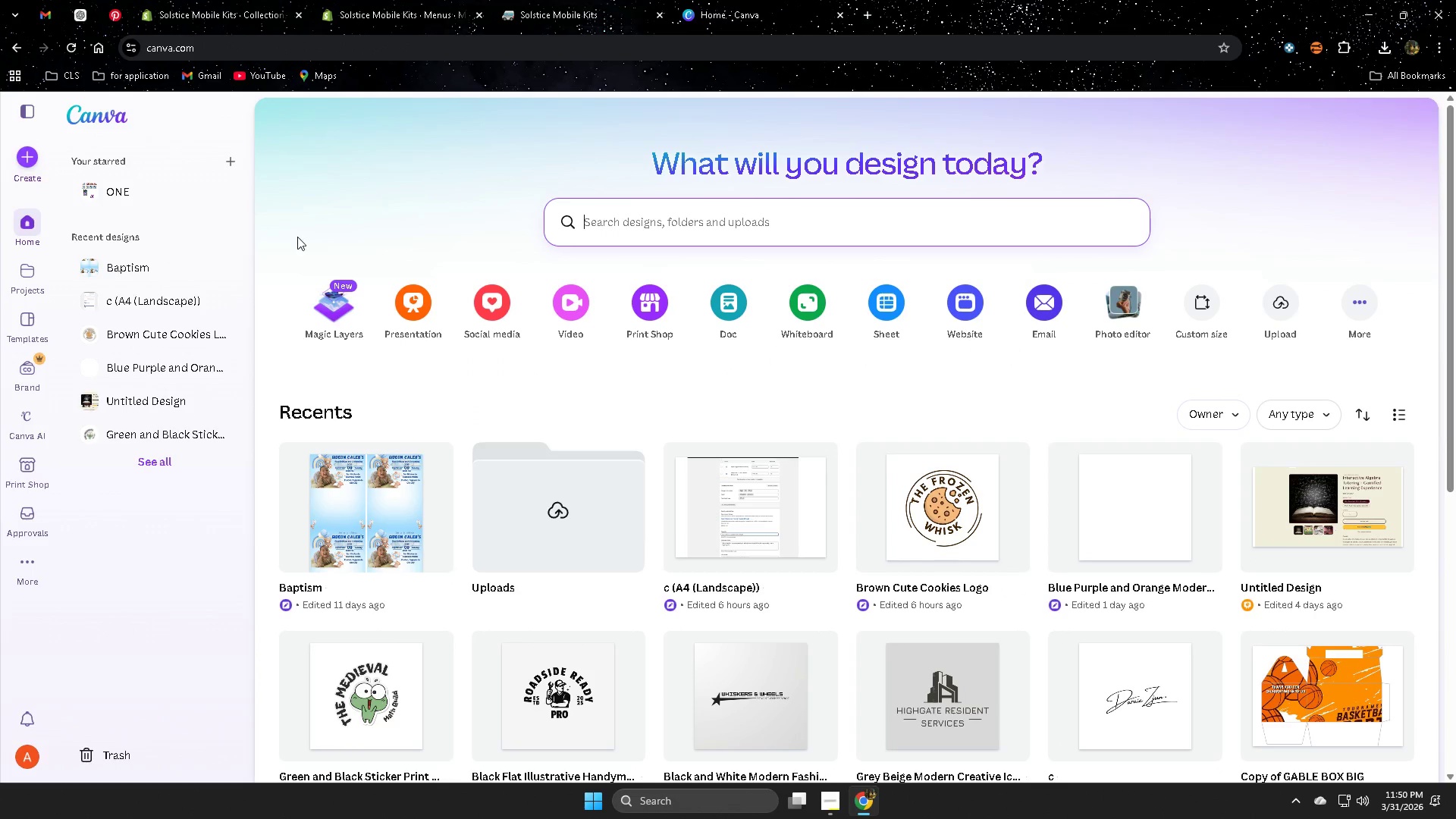 
wait(5.72)
 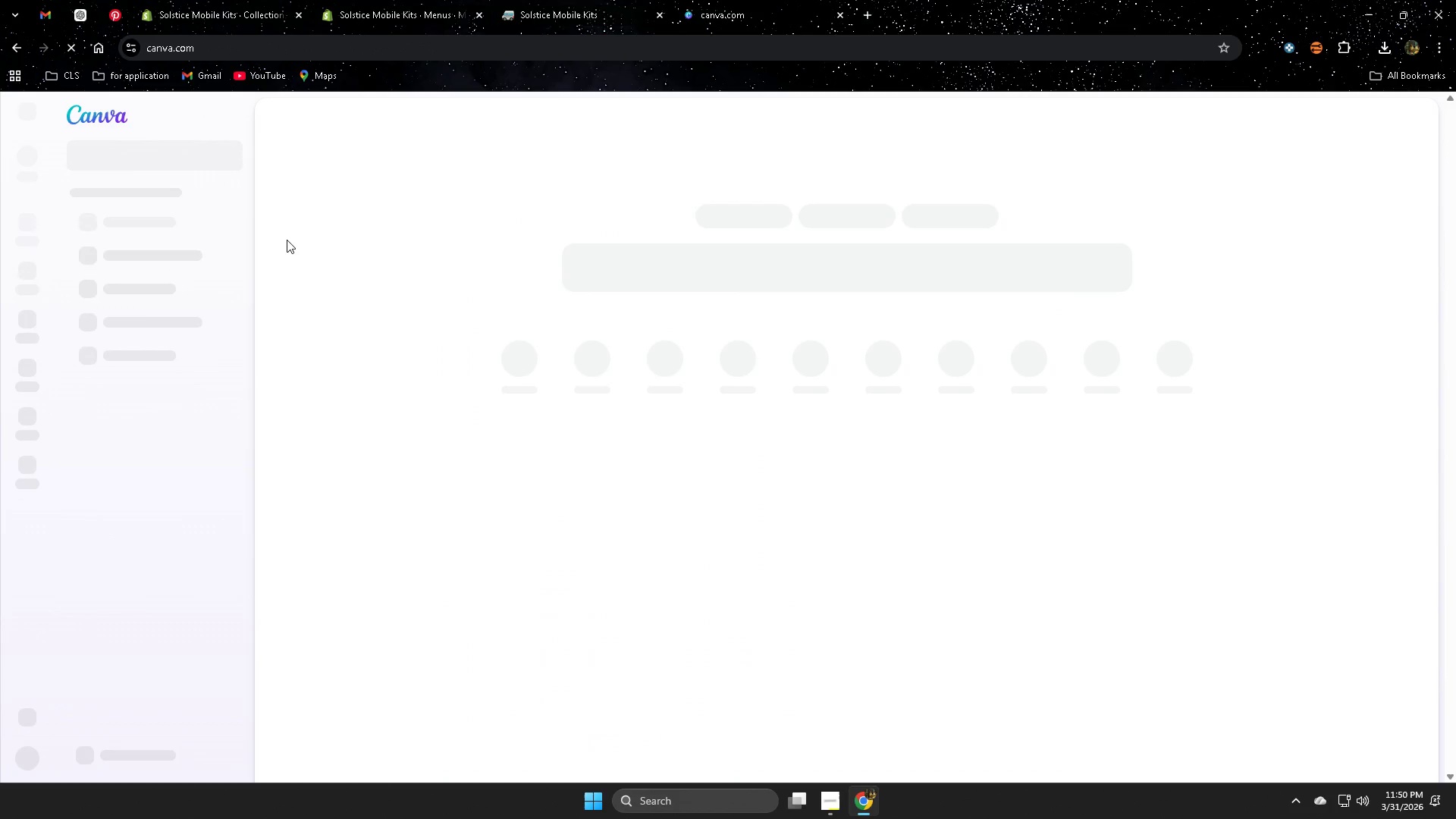 
left_click([670, 213])
 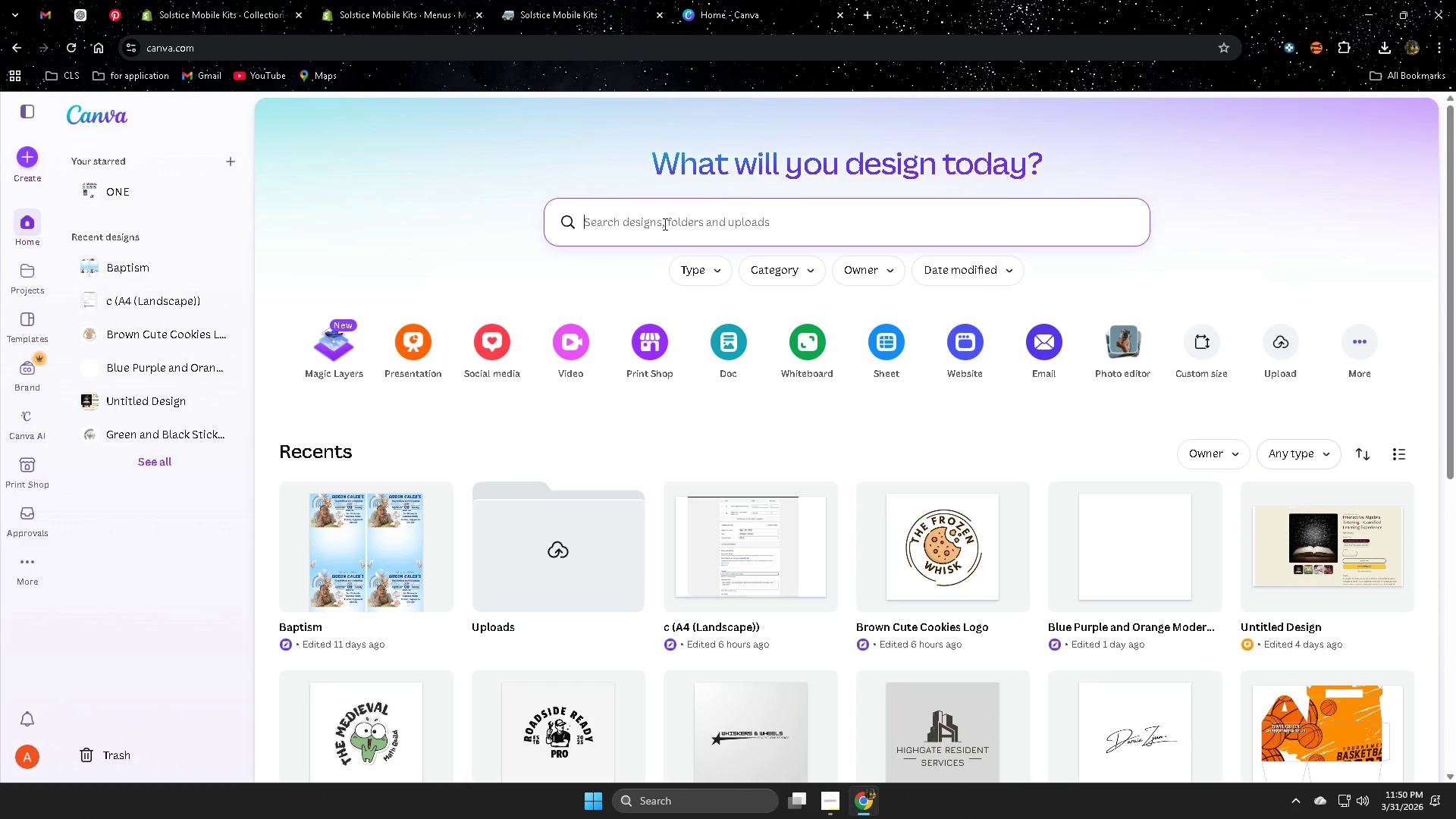 
type(logo temepla)
key(Backspace)
key(Backspace)
key(Backspace)
key(Backspace)
type(plate)
 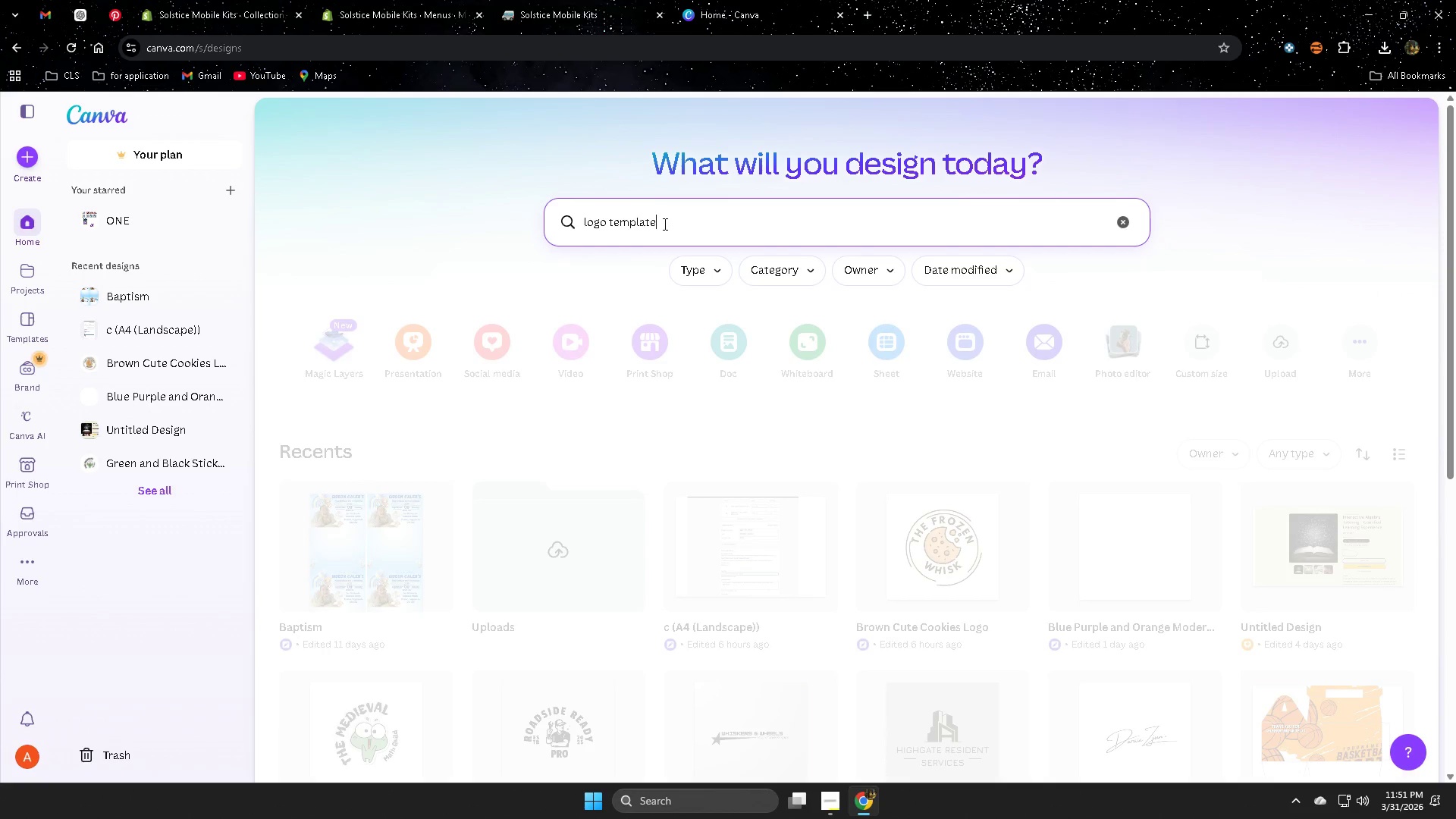 
key(Enter)
 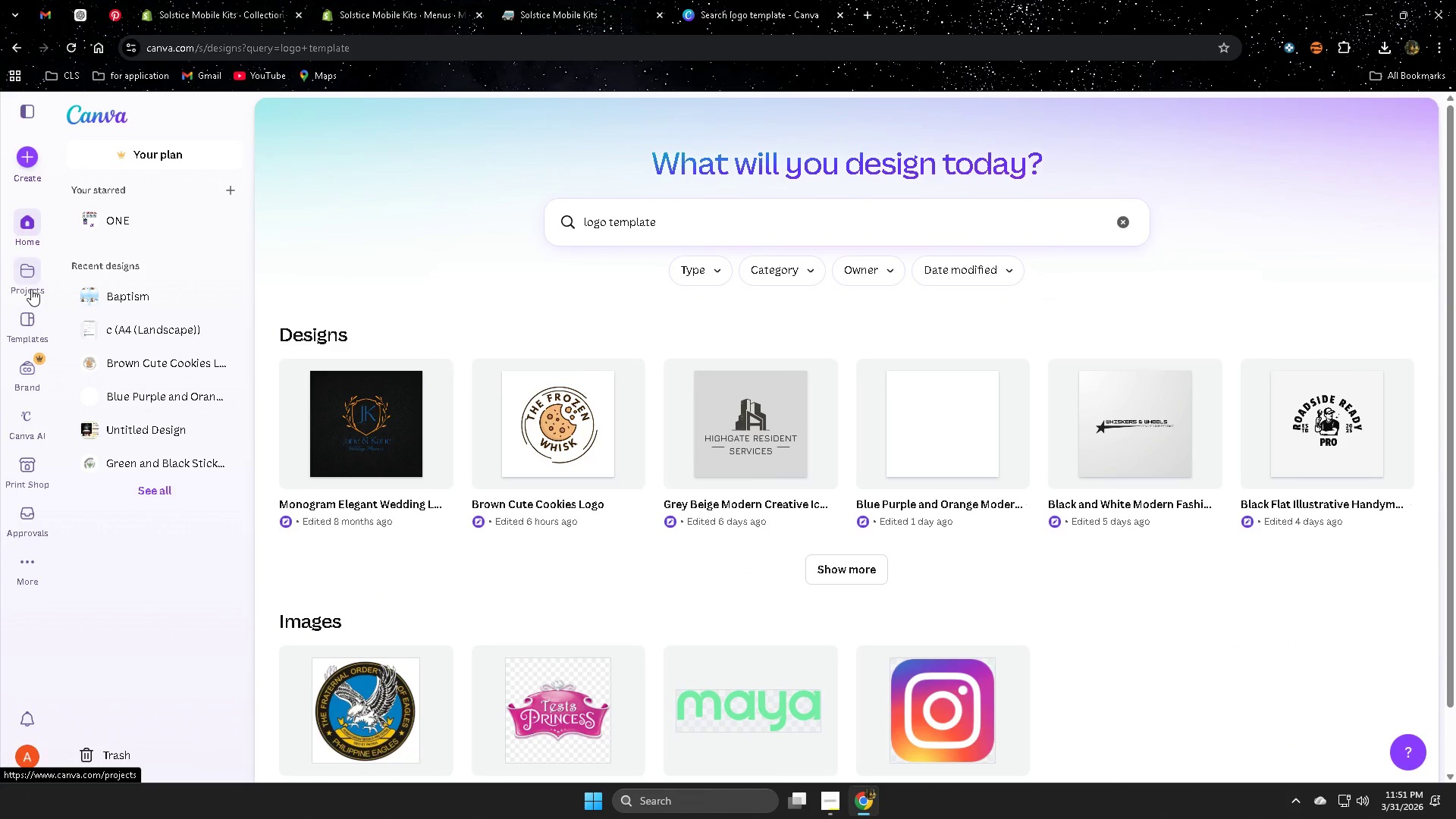 
wait(10.52)
 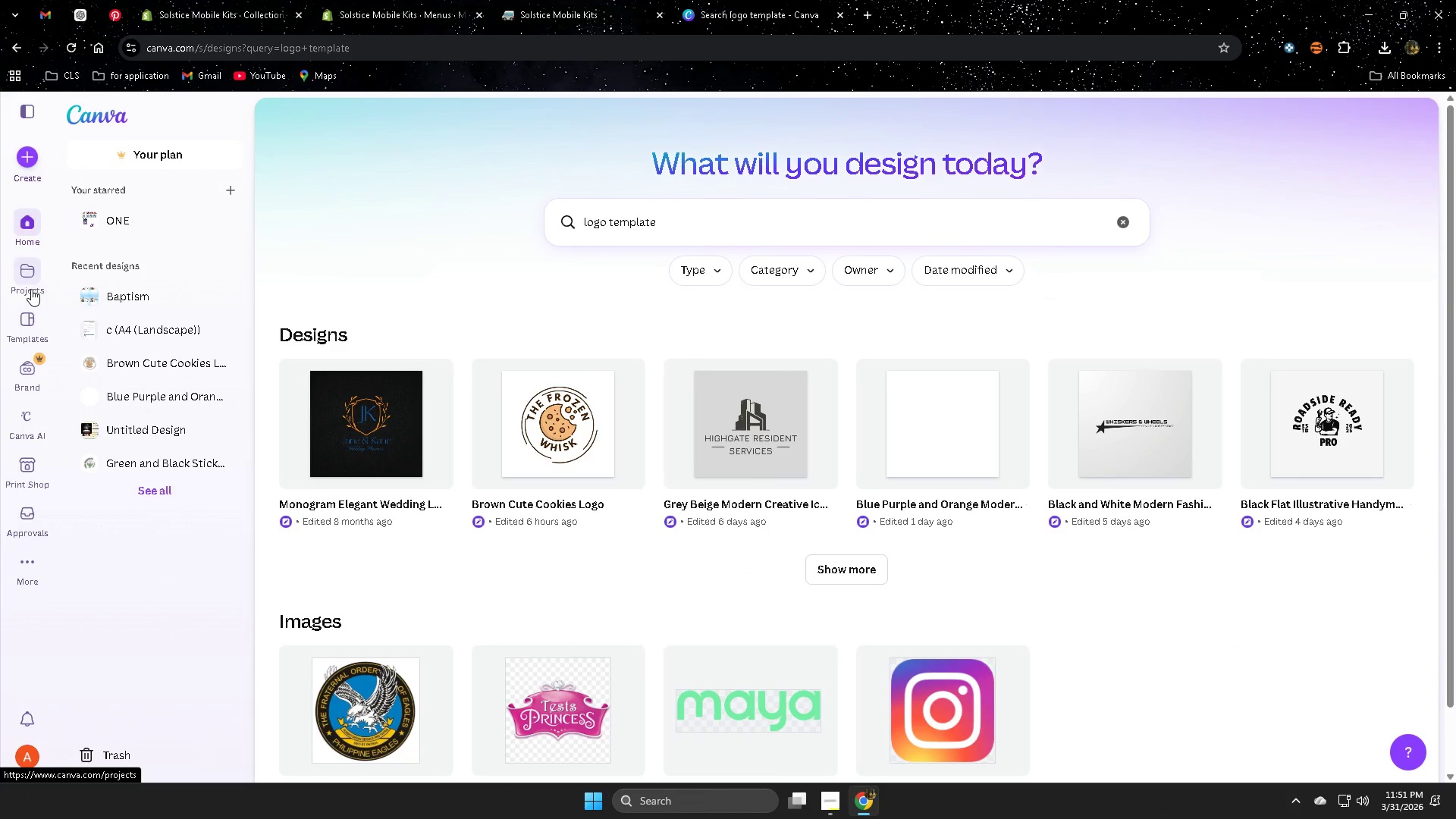 
left_click([1125, 221])
 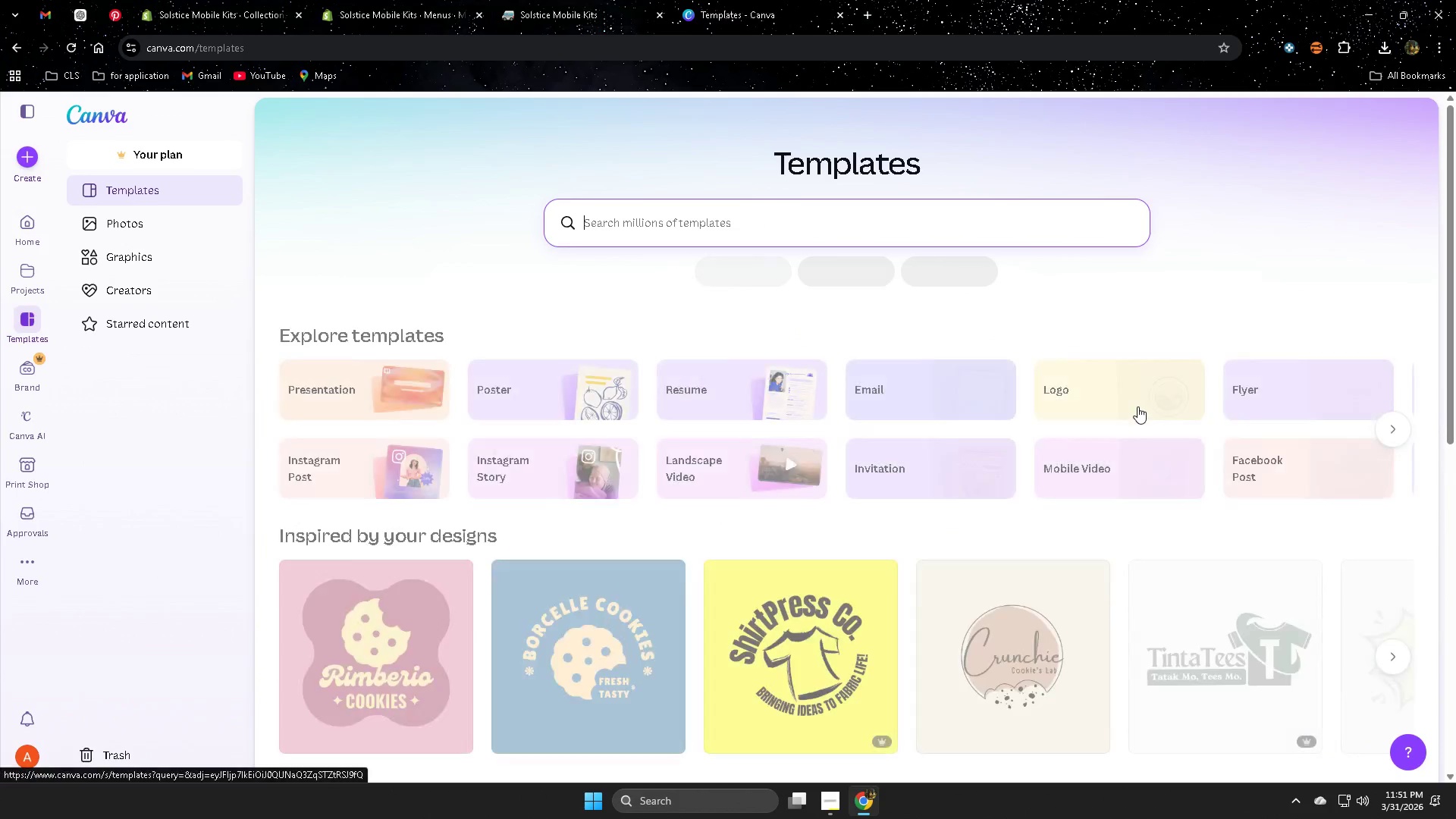 
wait(5.83)
 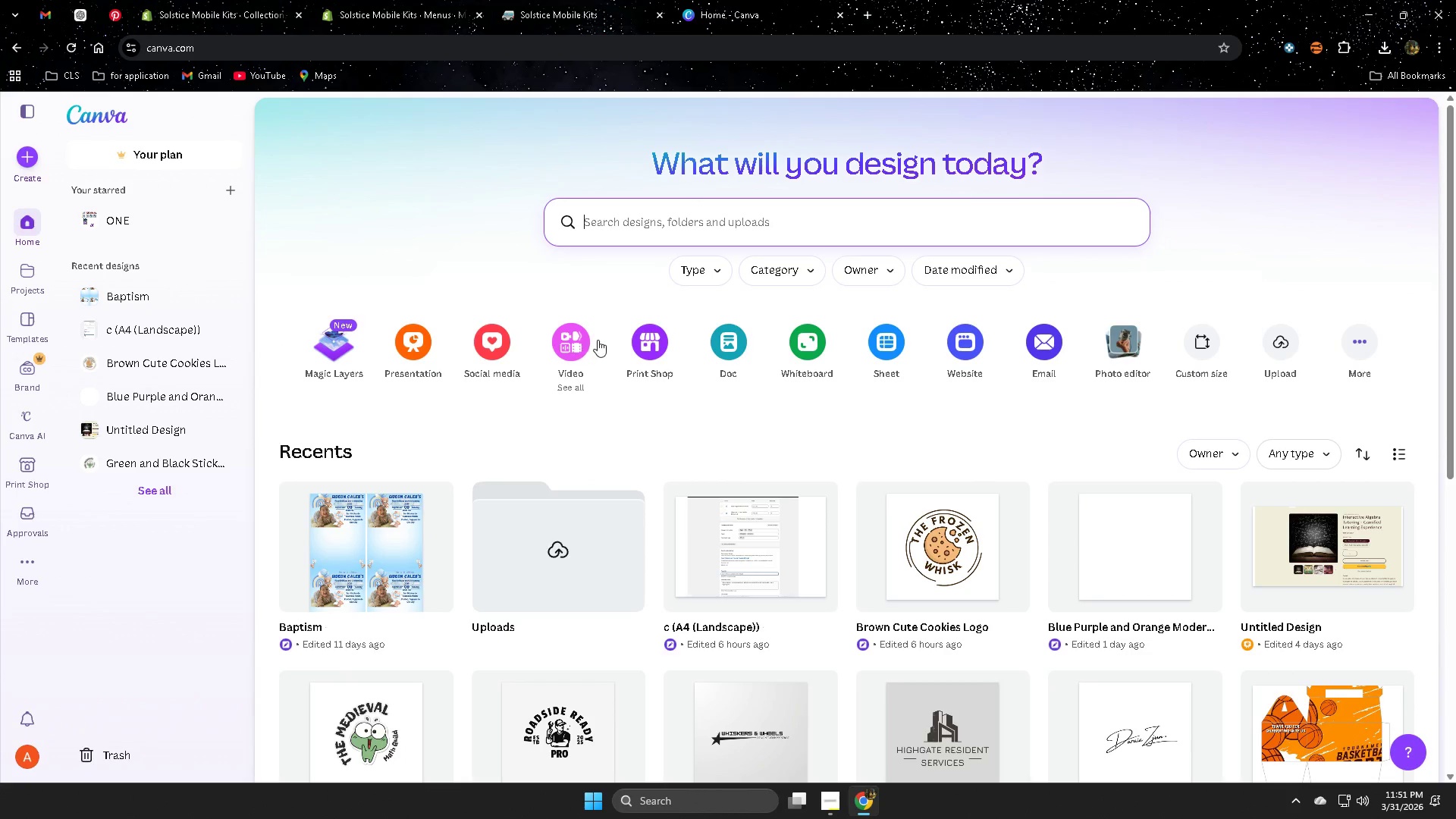 
left_click([794, 230])
 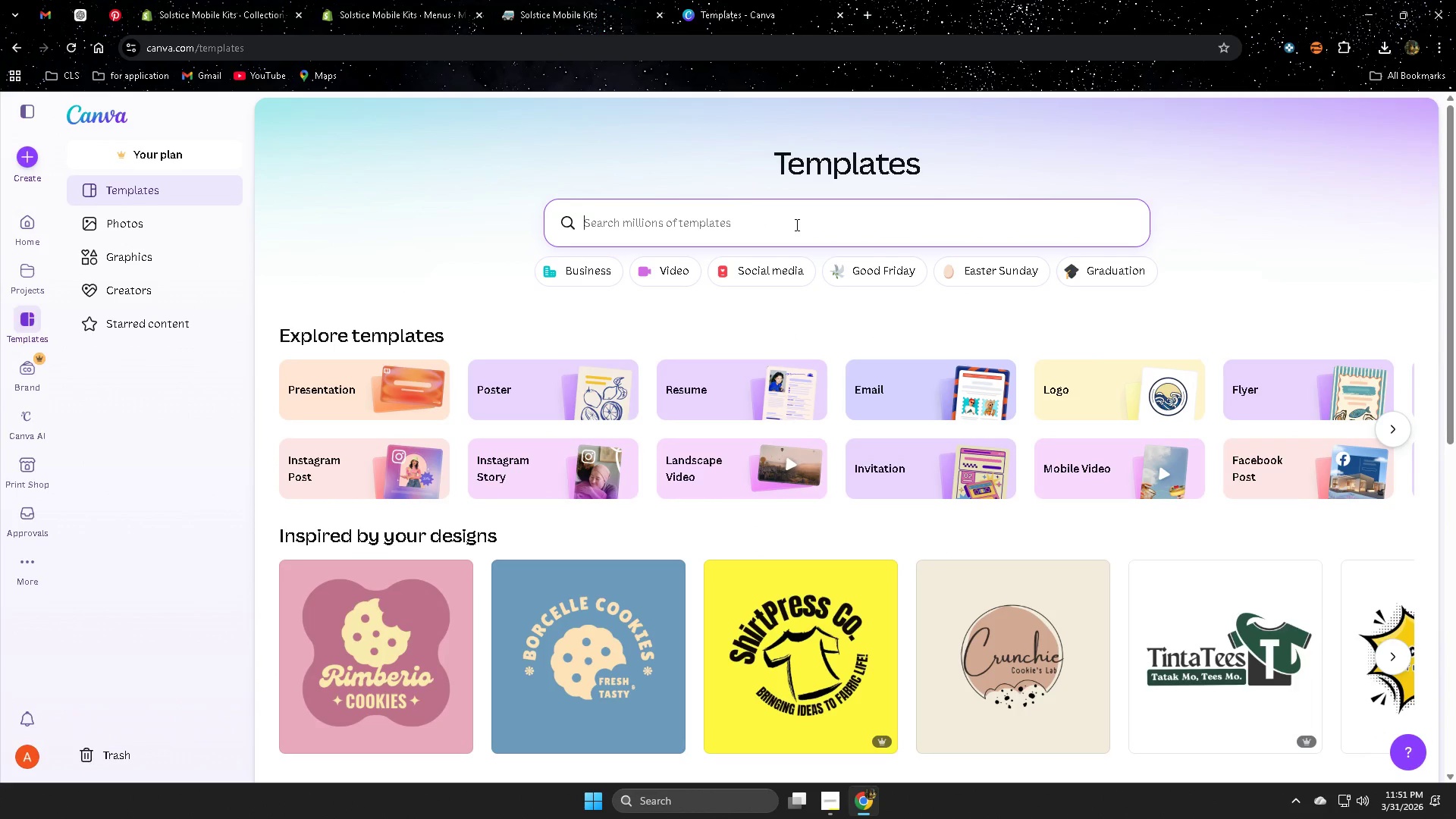 
type(logo)
 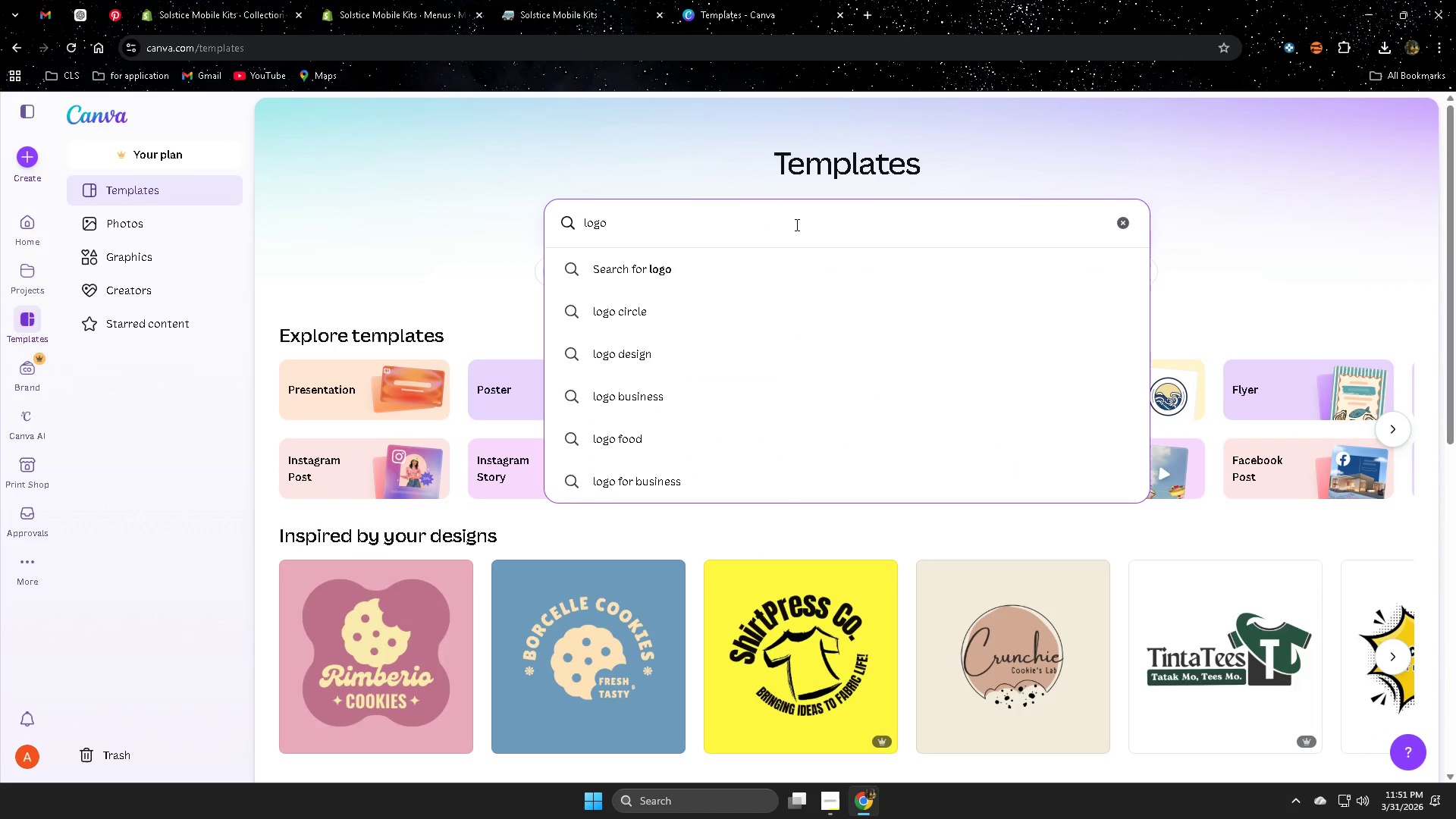 
type( for ca)
key(Backspace)
key(Backspace)
type(van life)
 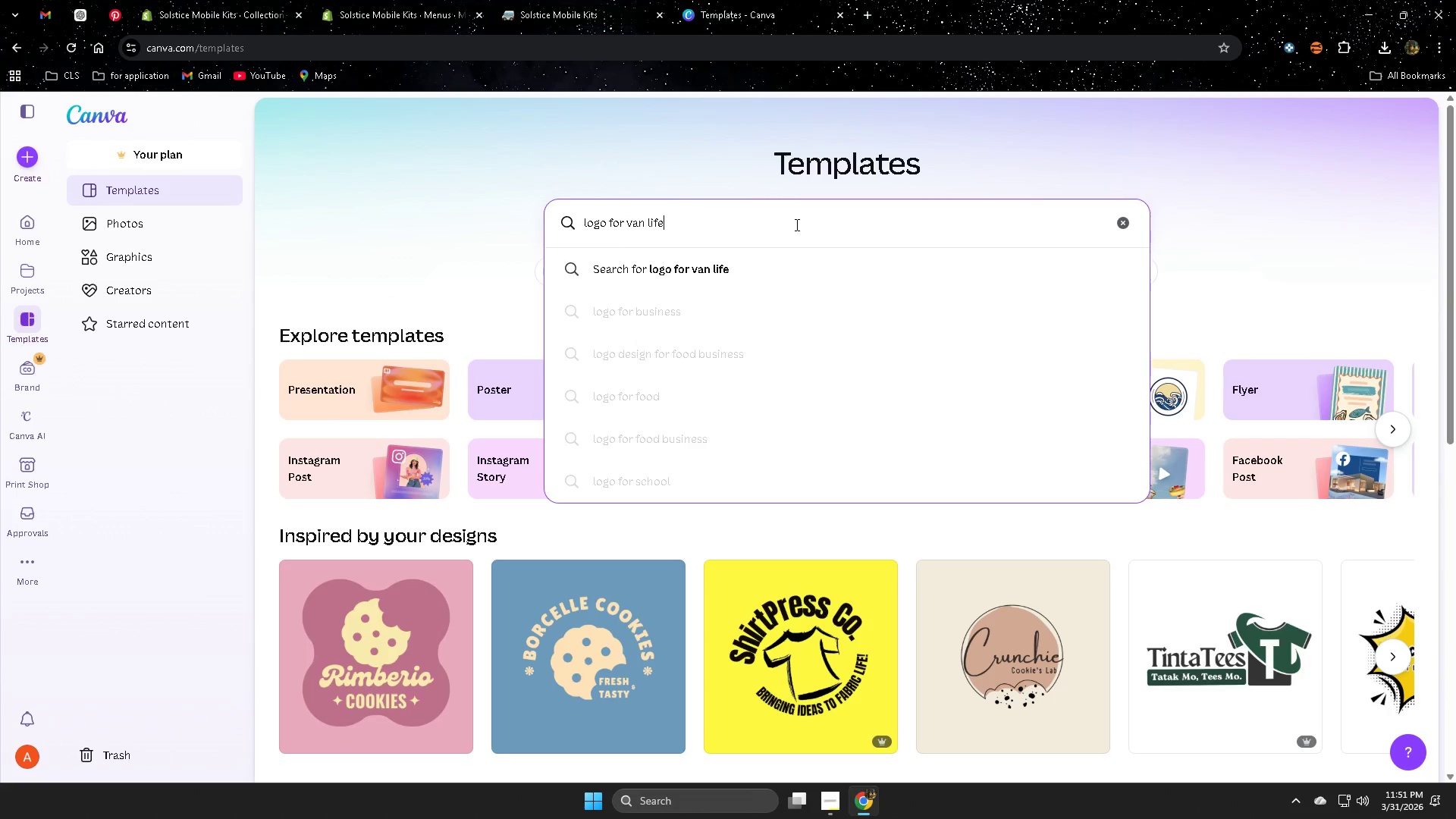 
key(Enter)
 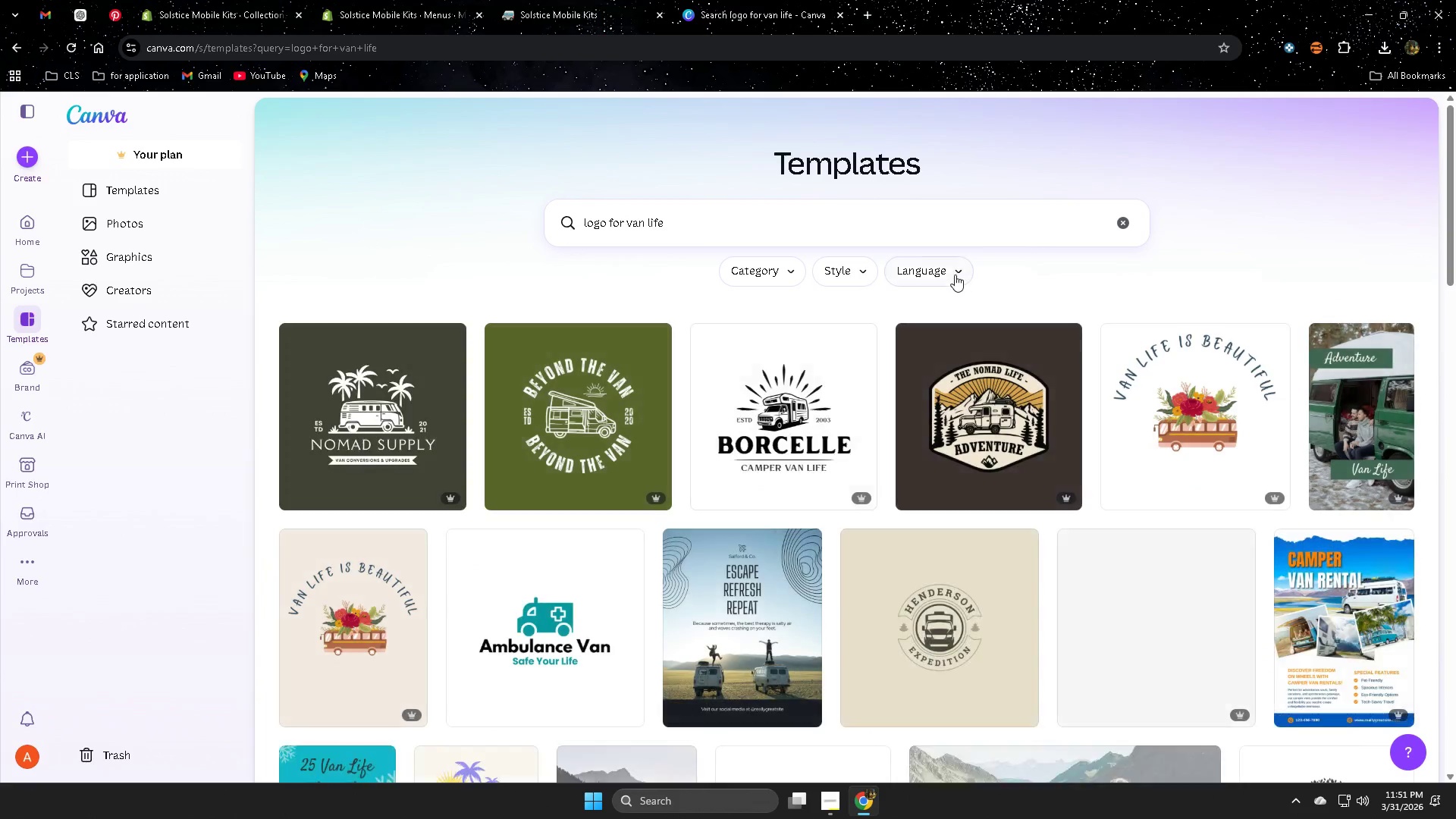 
scroll: coordinate [1071, 482], scroll_direction: down, amount: 18.0
 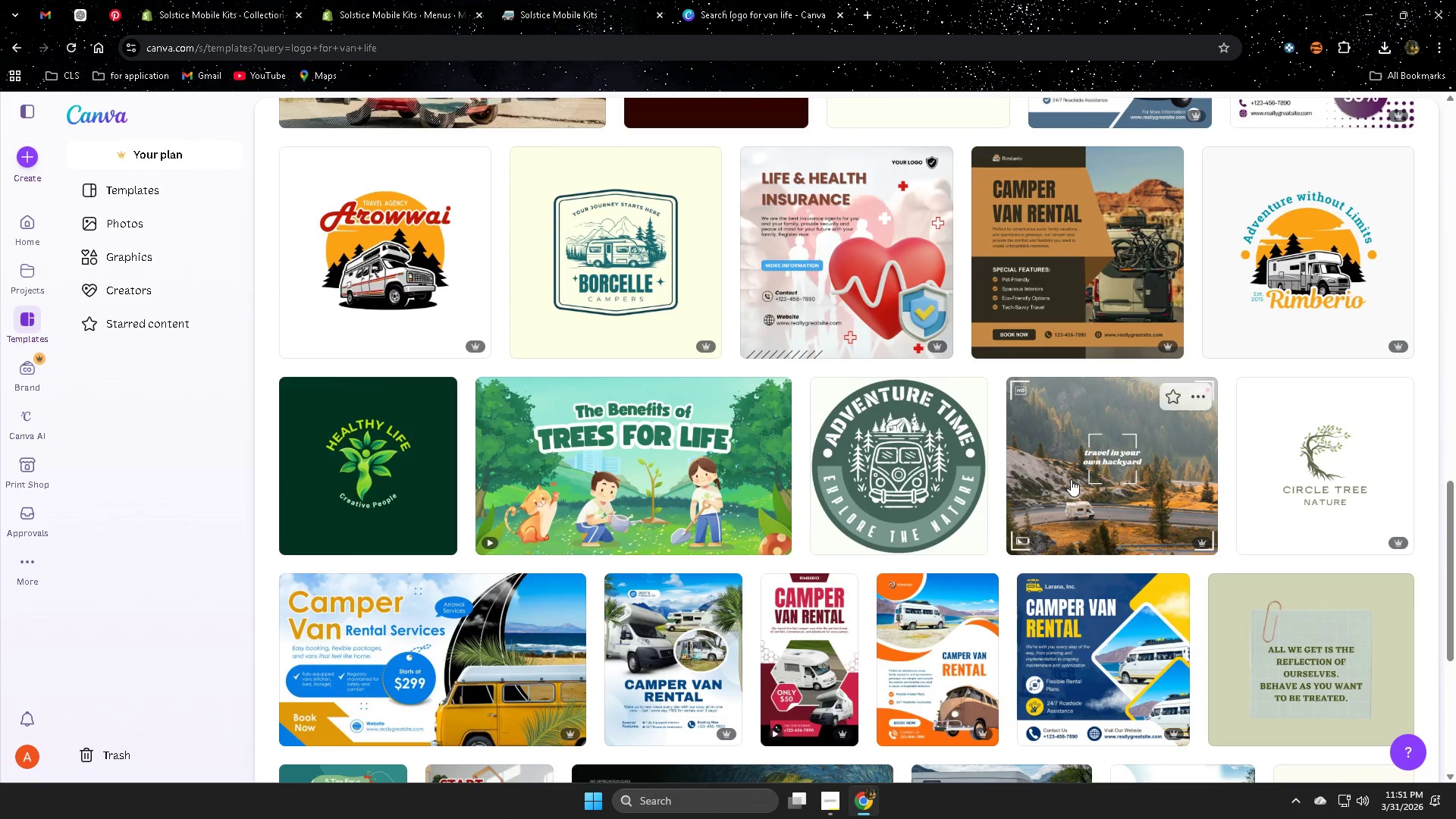 
scroll: coordinate [1071, 479], scroll_direction: down, amount: 3.0
 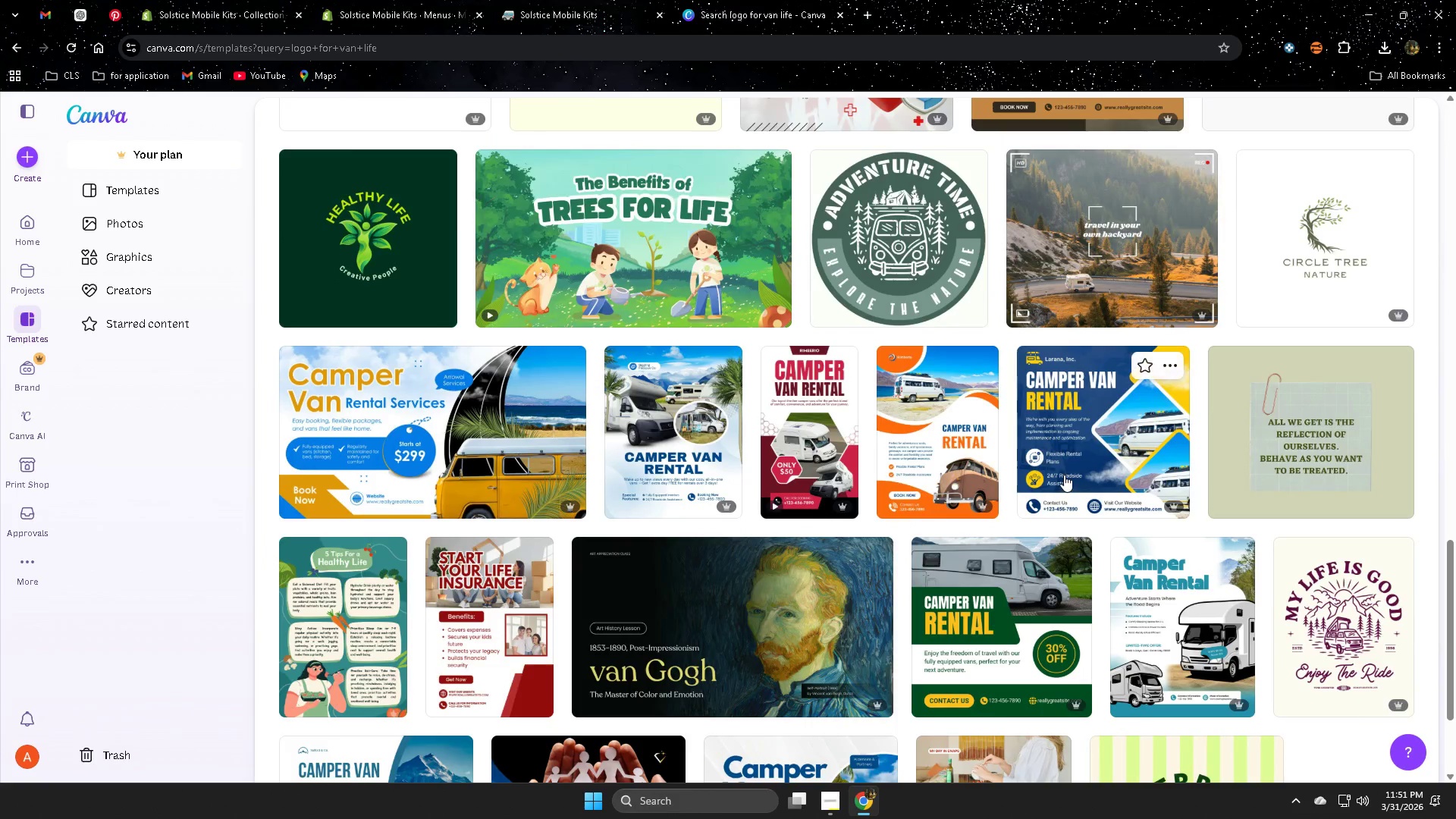 
left_click([788, 419])
 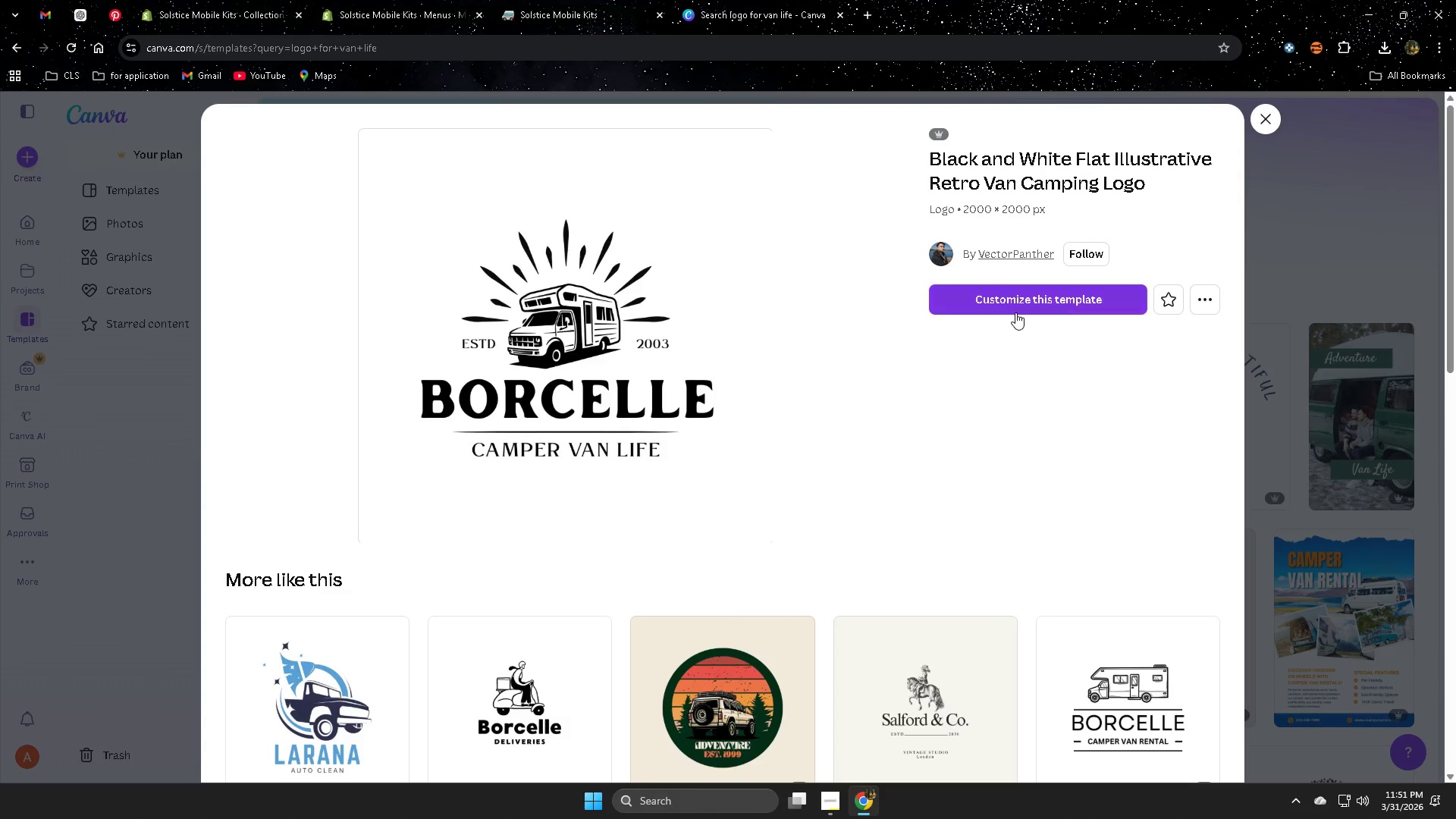 
scroll: coordinate [1065, 459], scroll_direction: up, amount: 24.0
 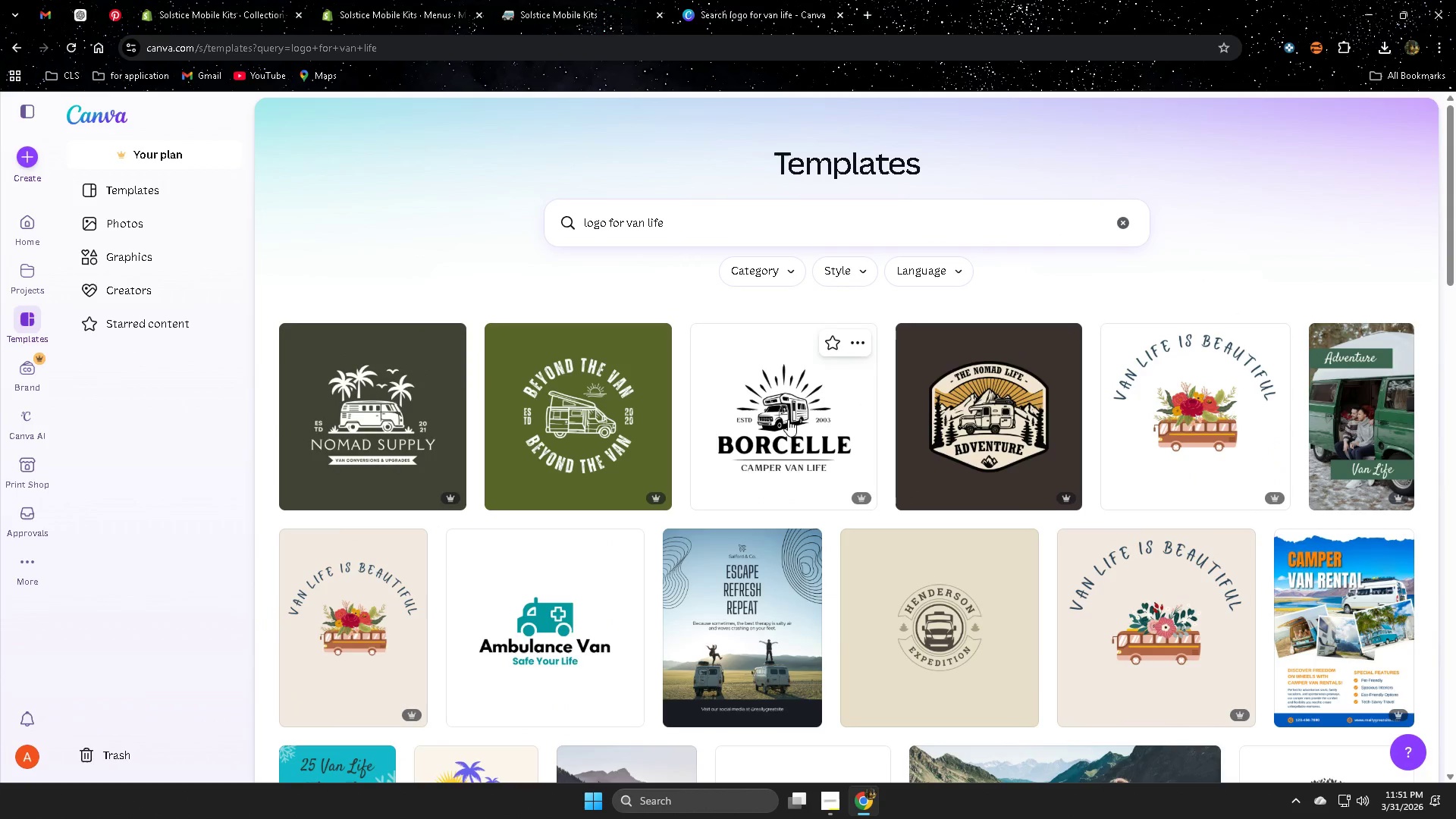 
left_click([1014, 305])
 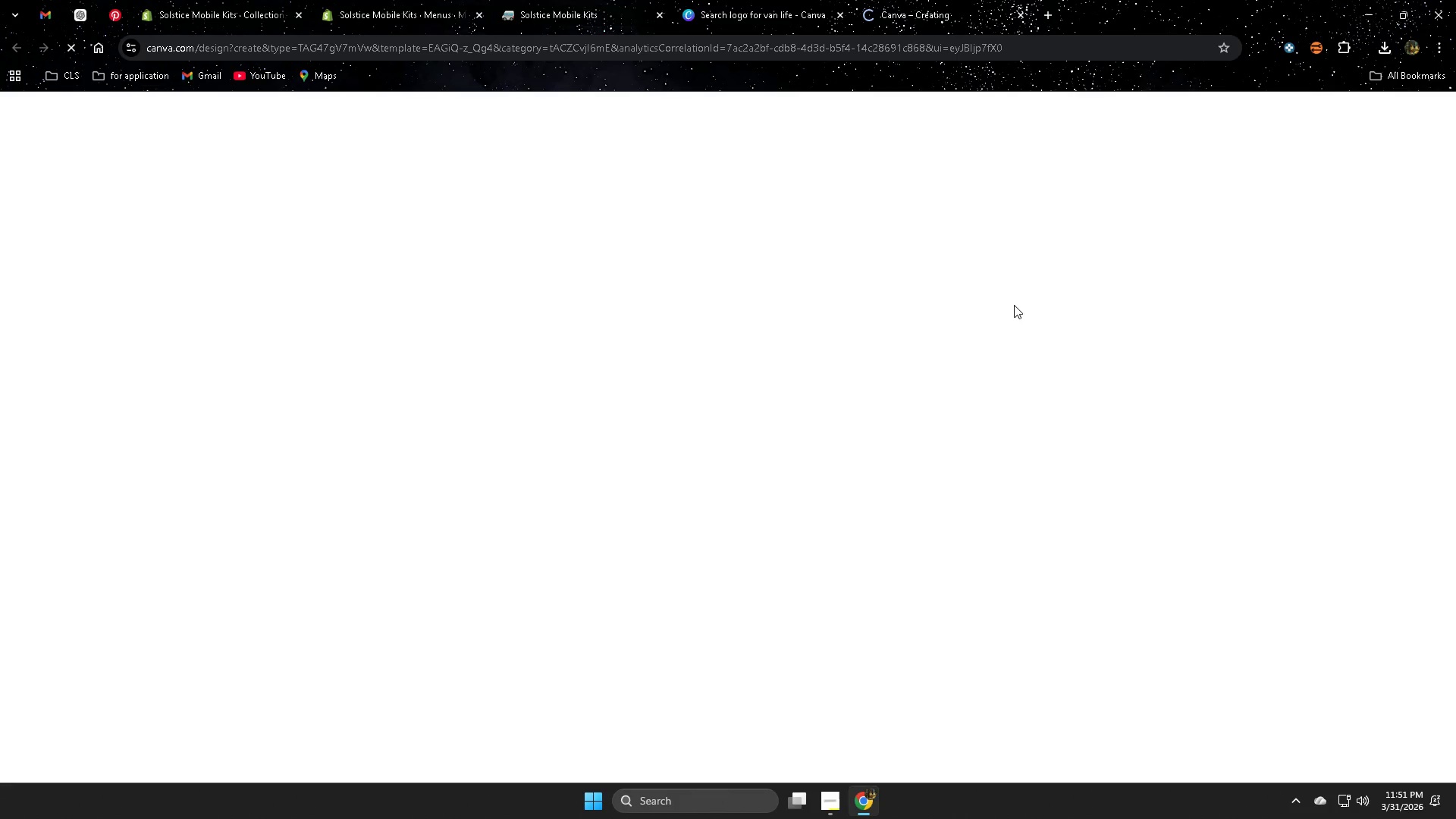 
mouse_move([996, 307])
 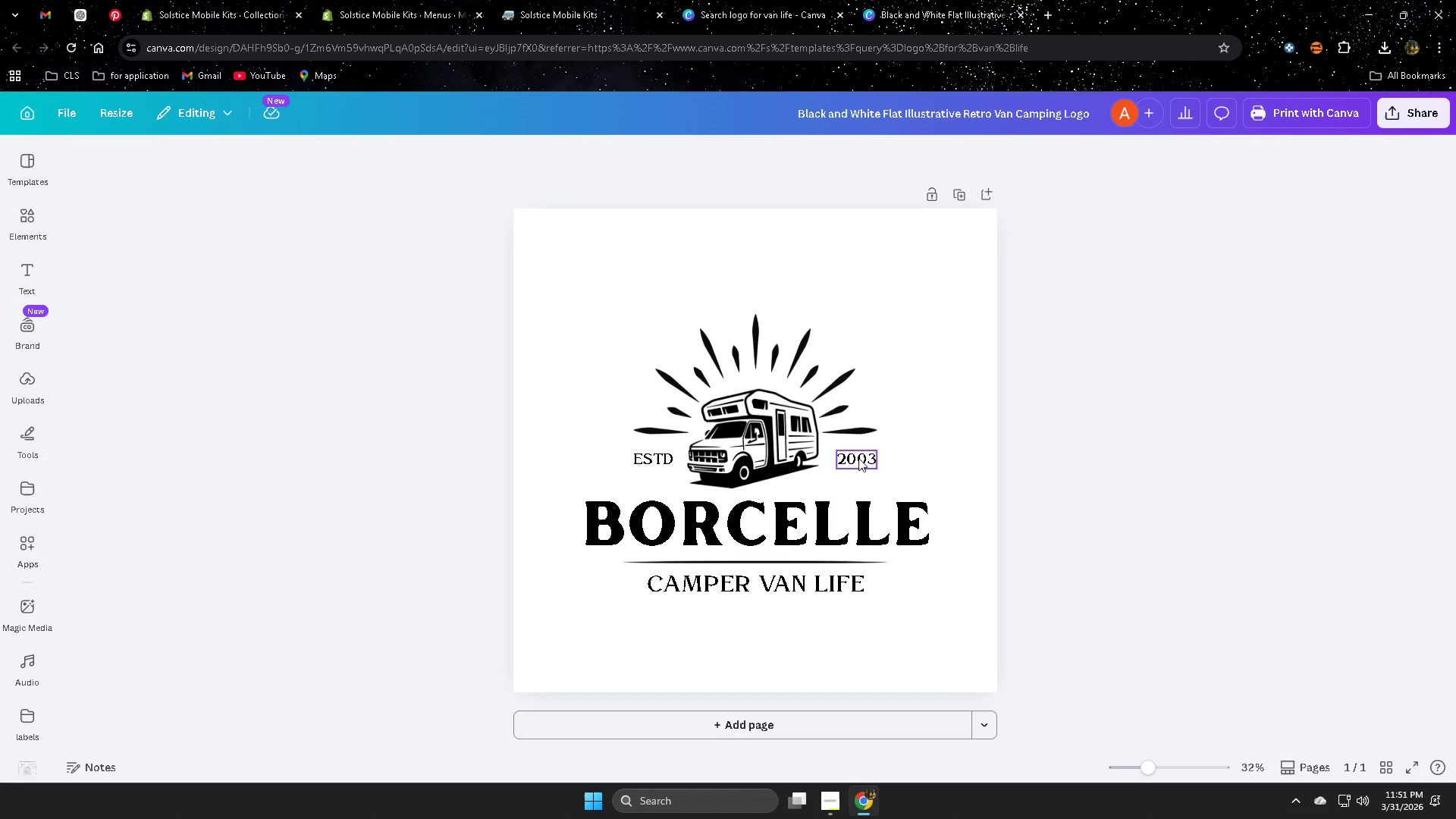 
left_click([858, 458])
 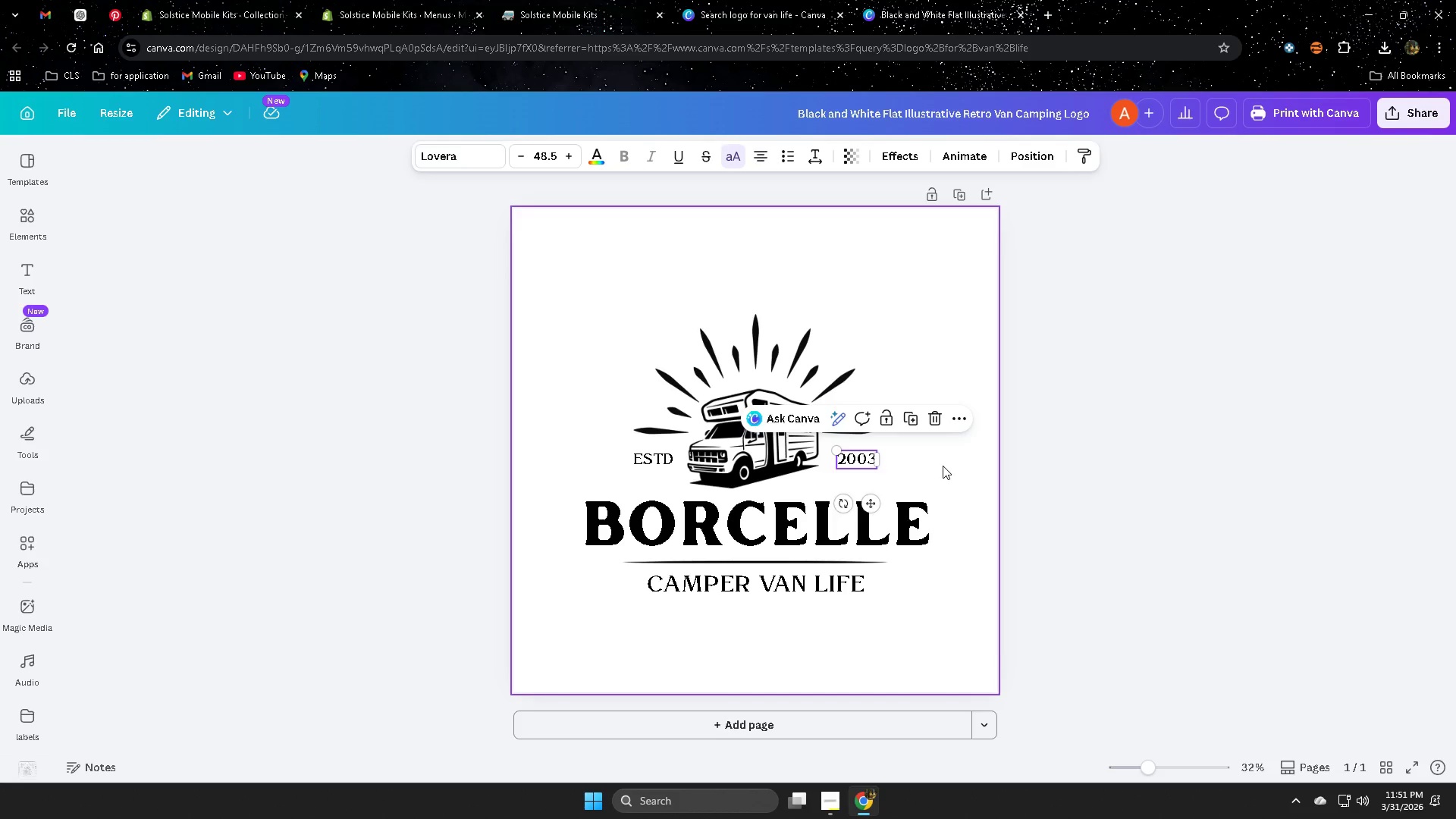 
left_click([861, 458])
 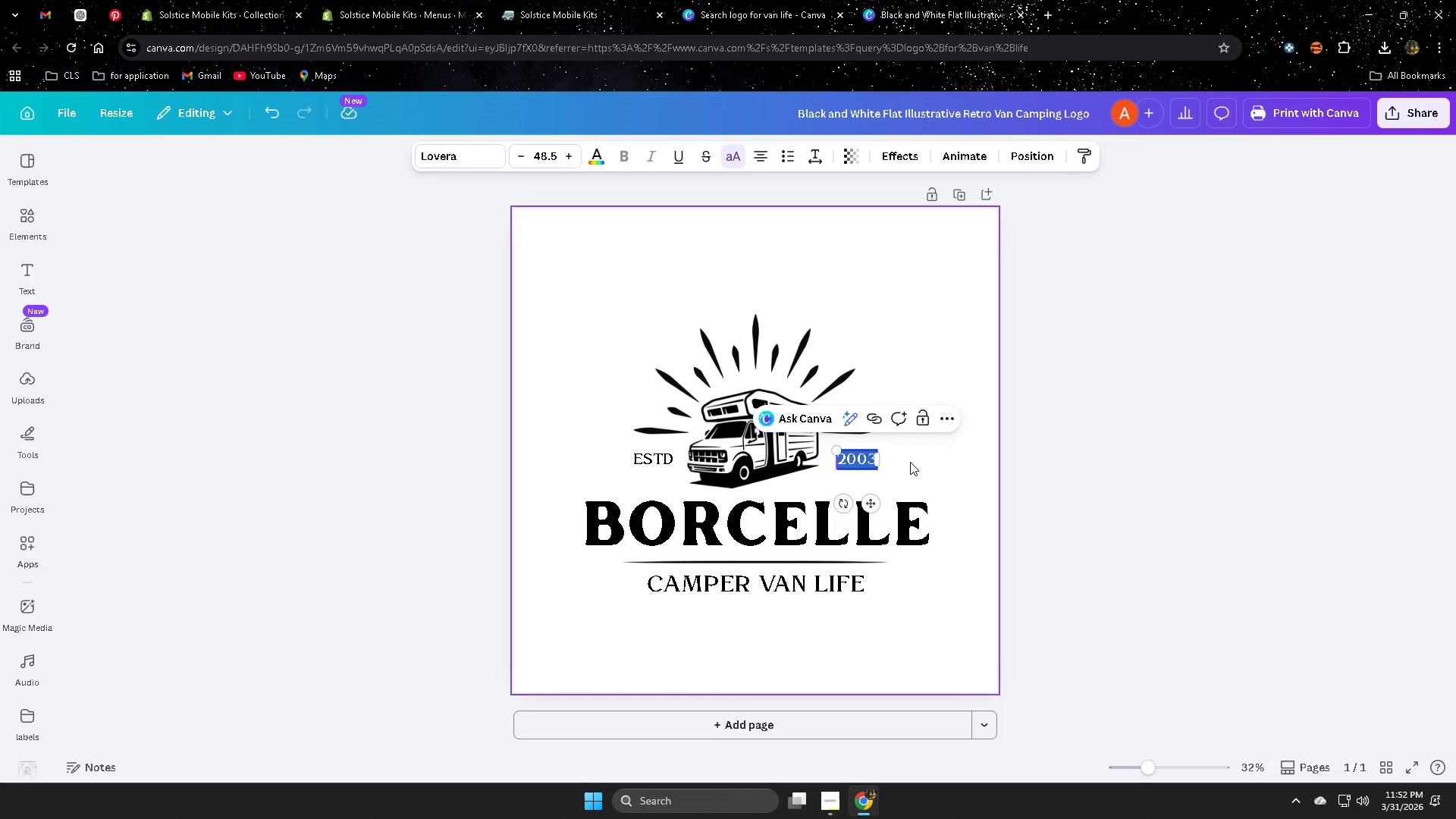 
key(2)
 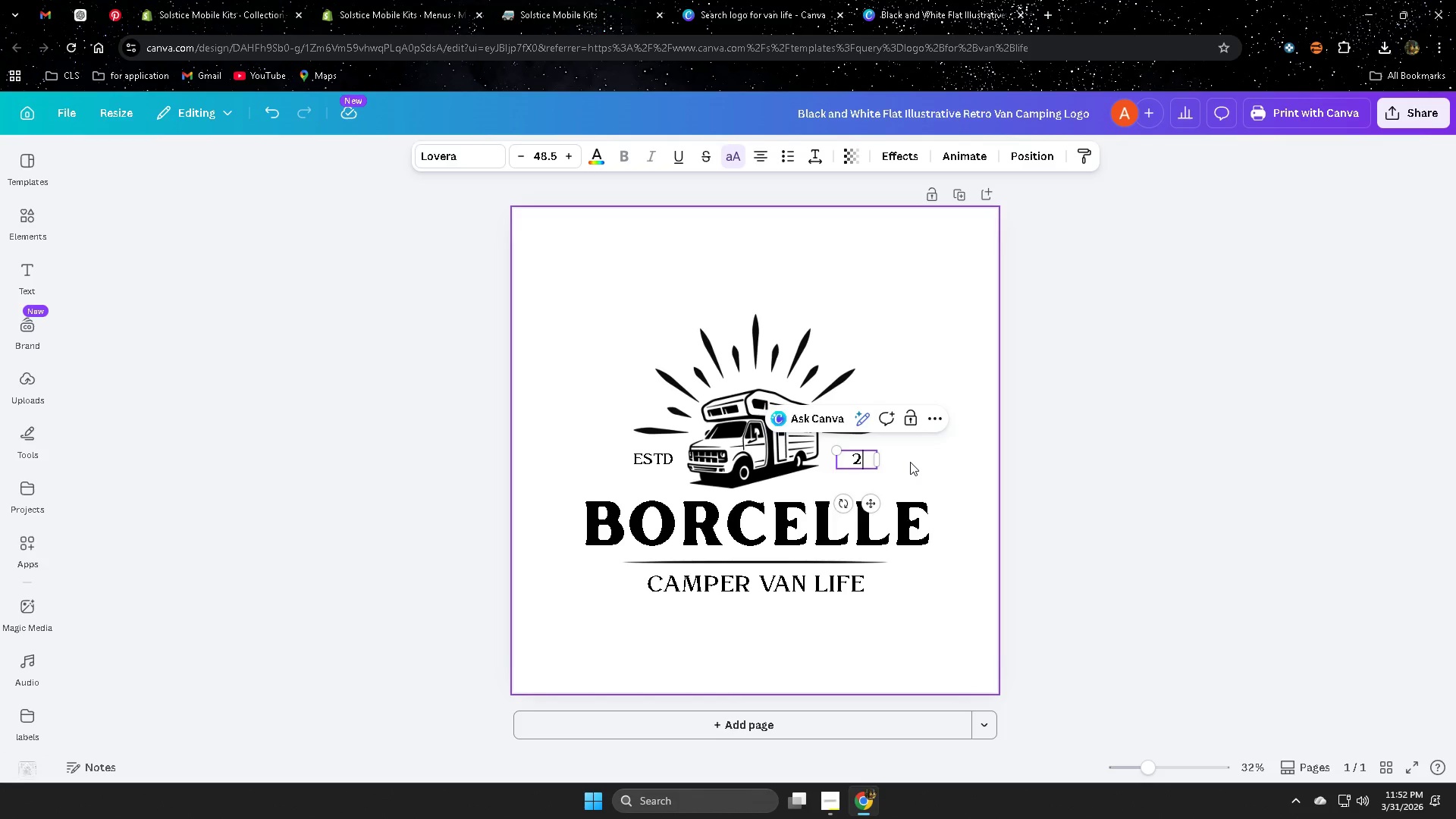 
type(026)
 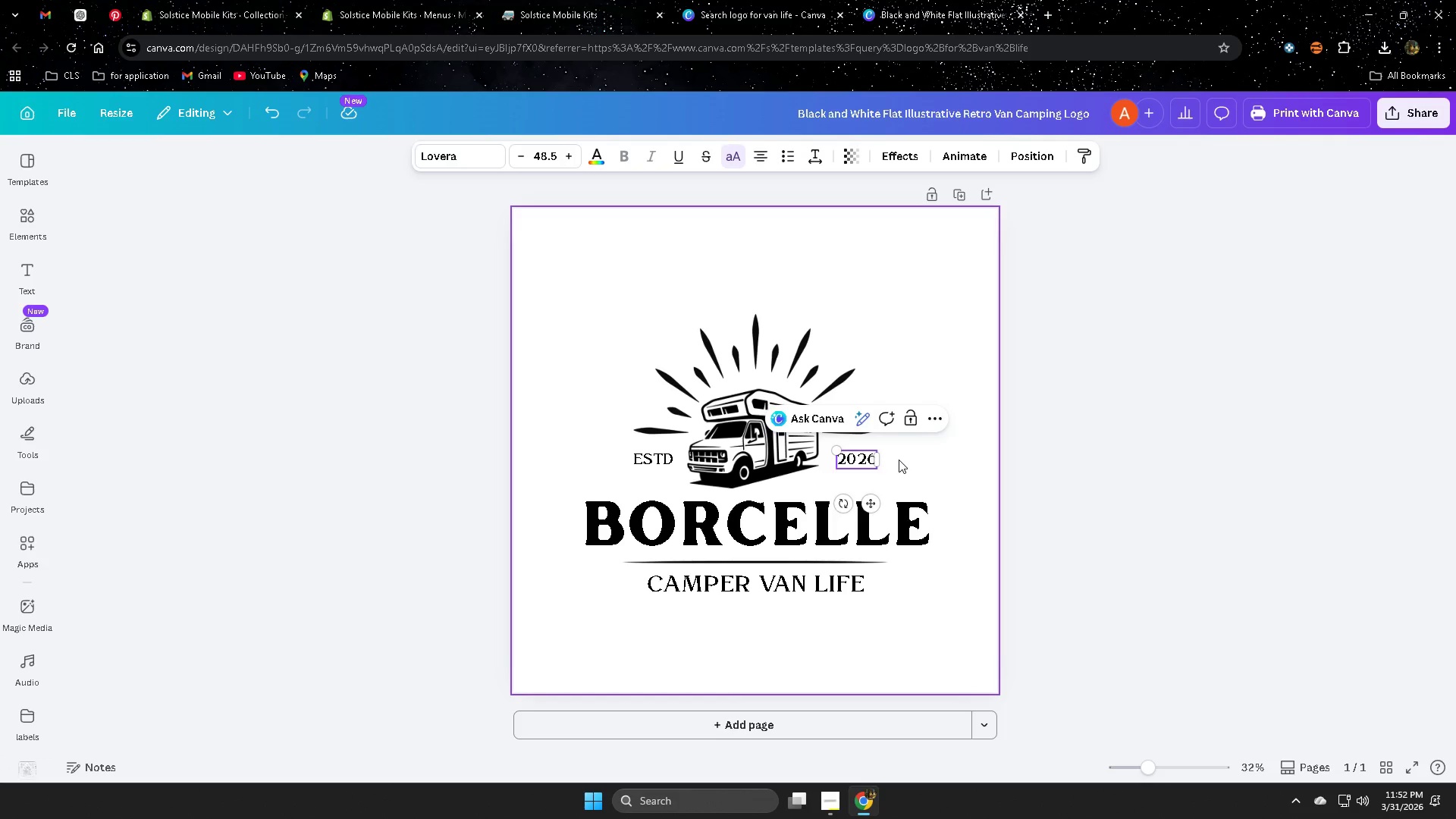 
left_click([931, 458])
 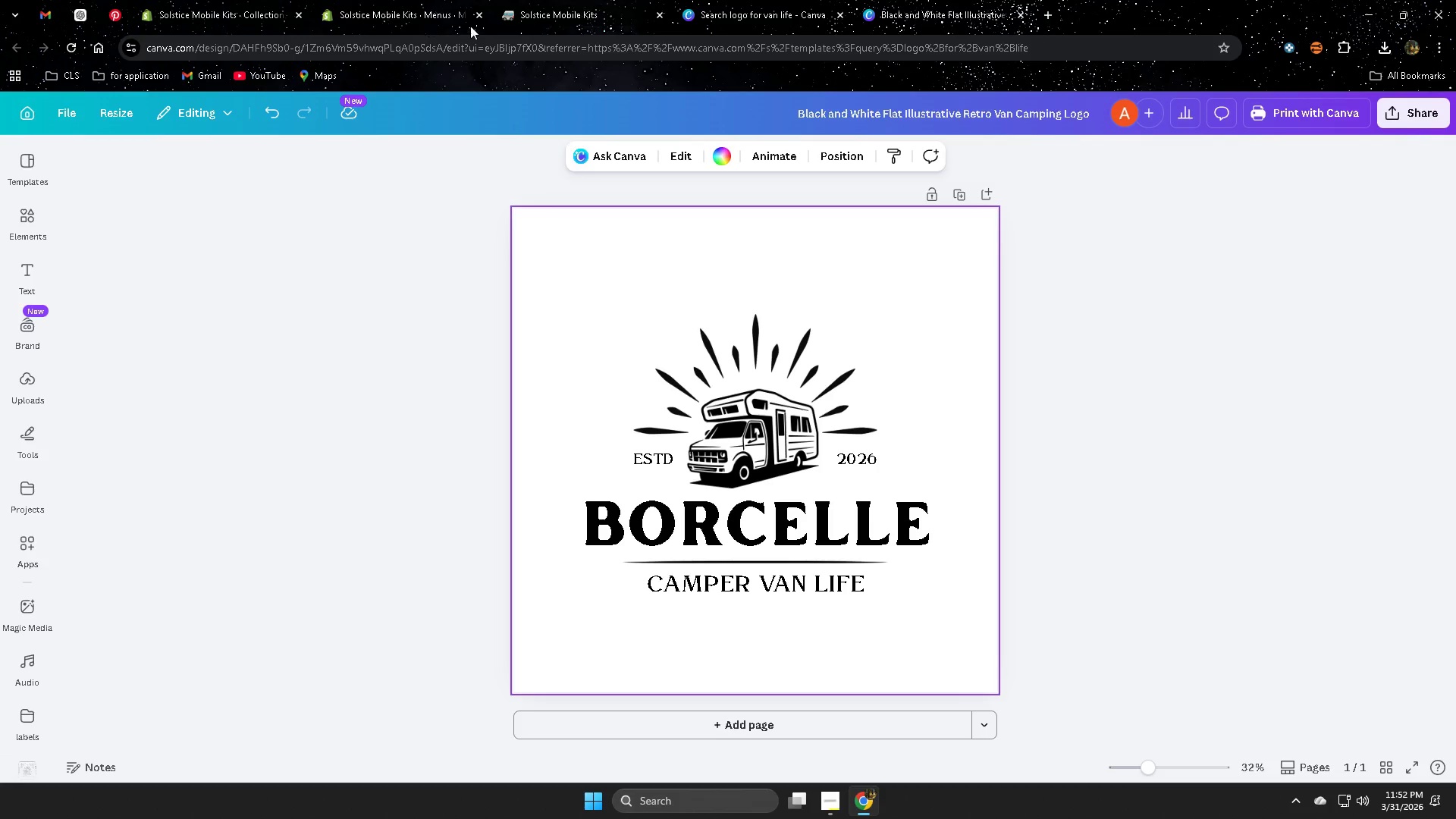 
left_click([384, 20])
 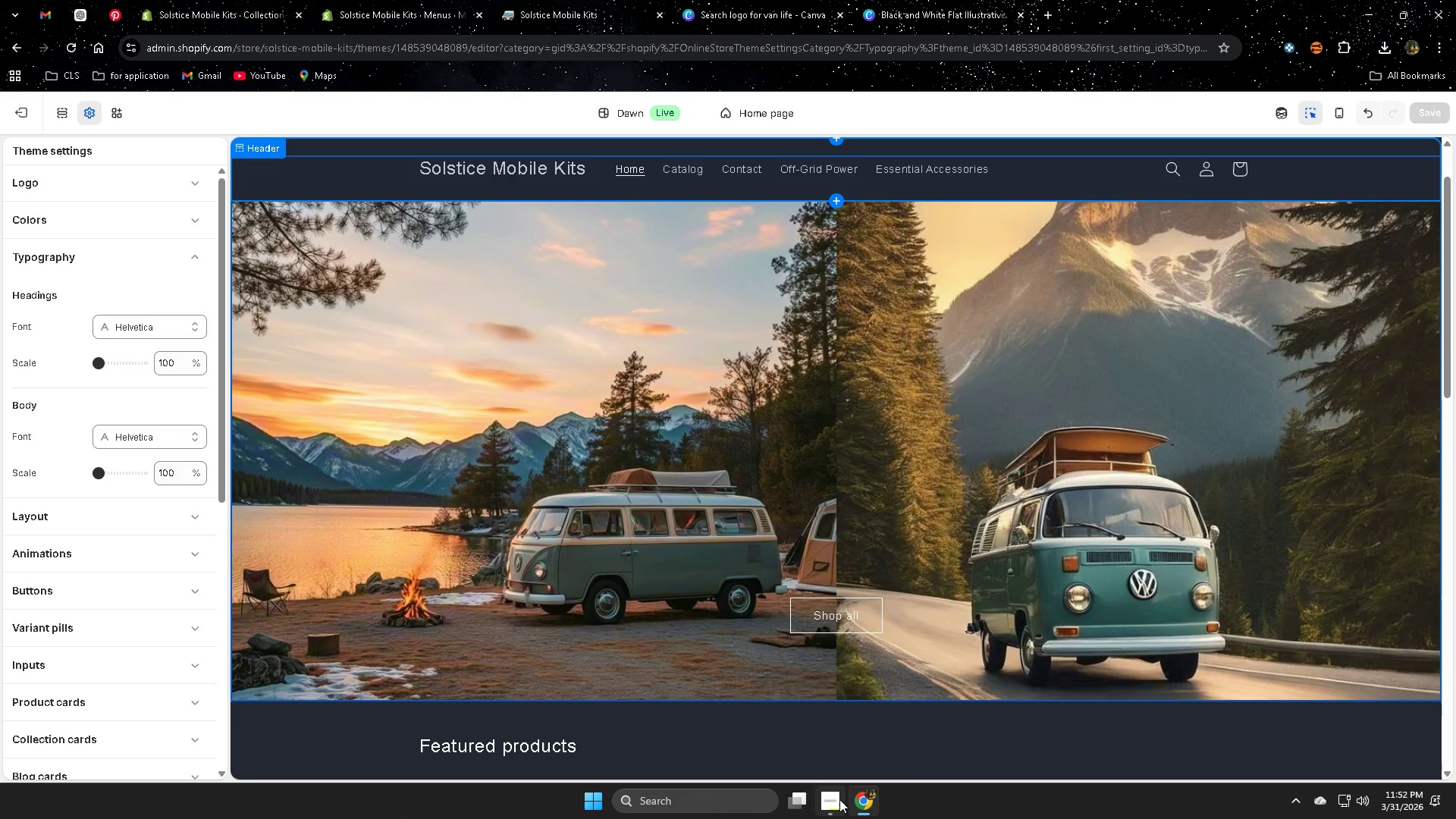 
left_click([827, 729])